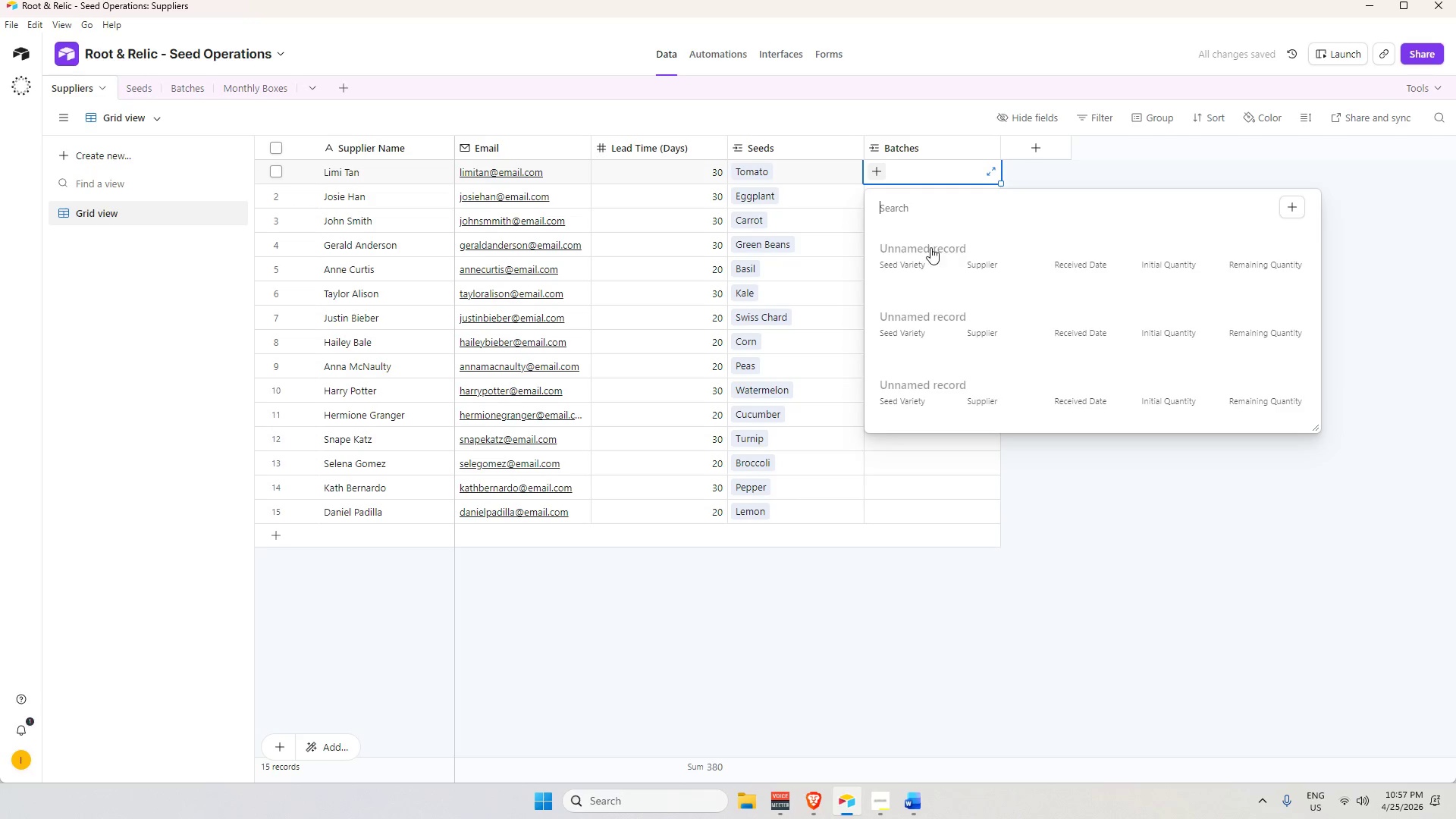 
scroll: coordinate [954, 312], scroll_direction: up, amount: 3.0
 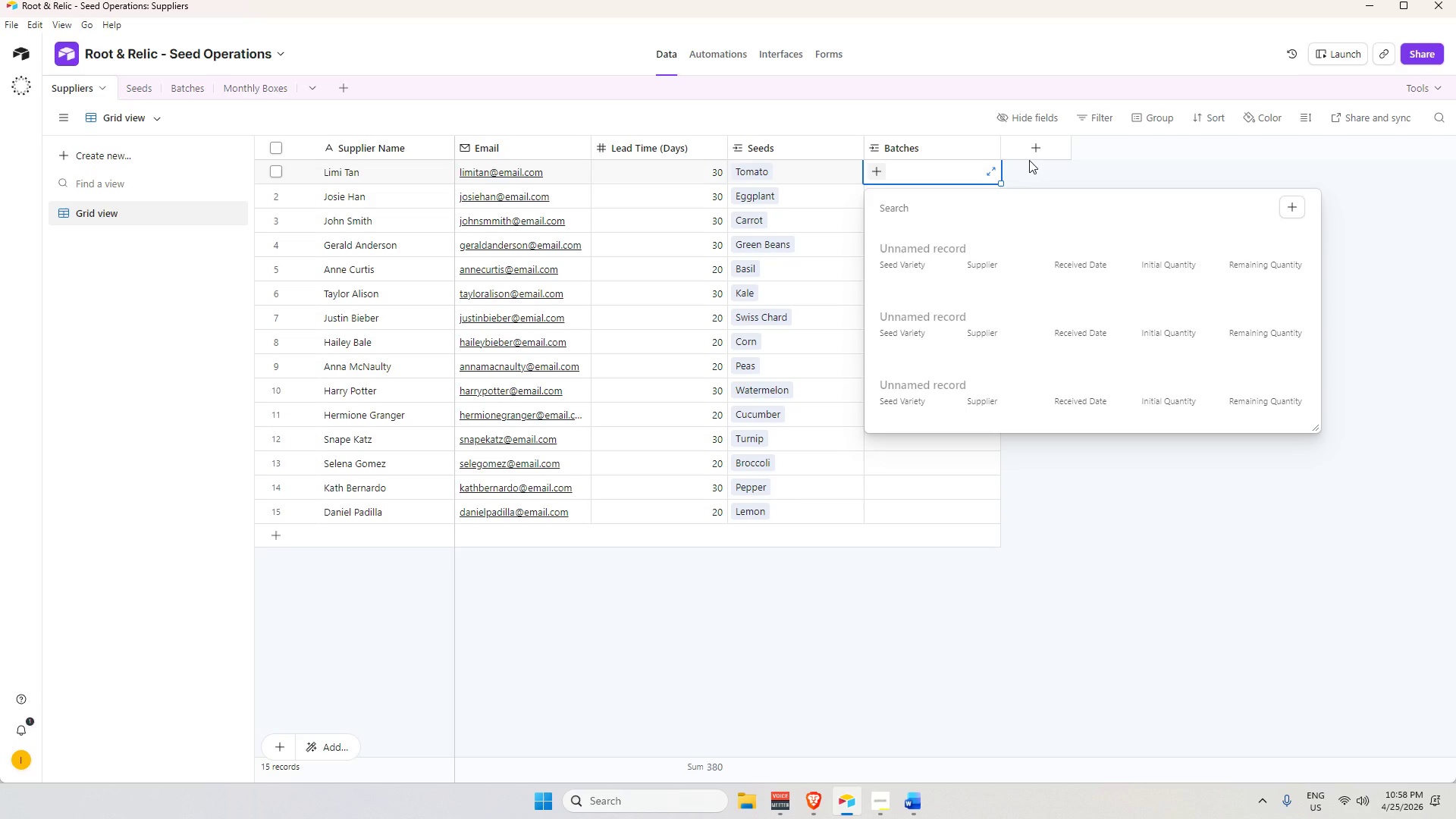 
wait(59.81)
 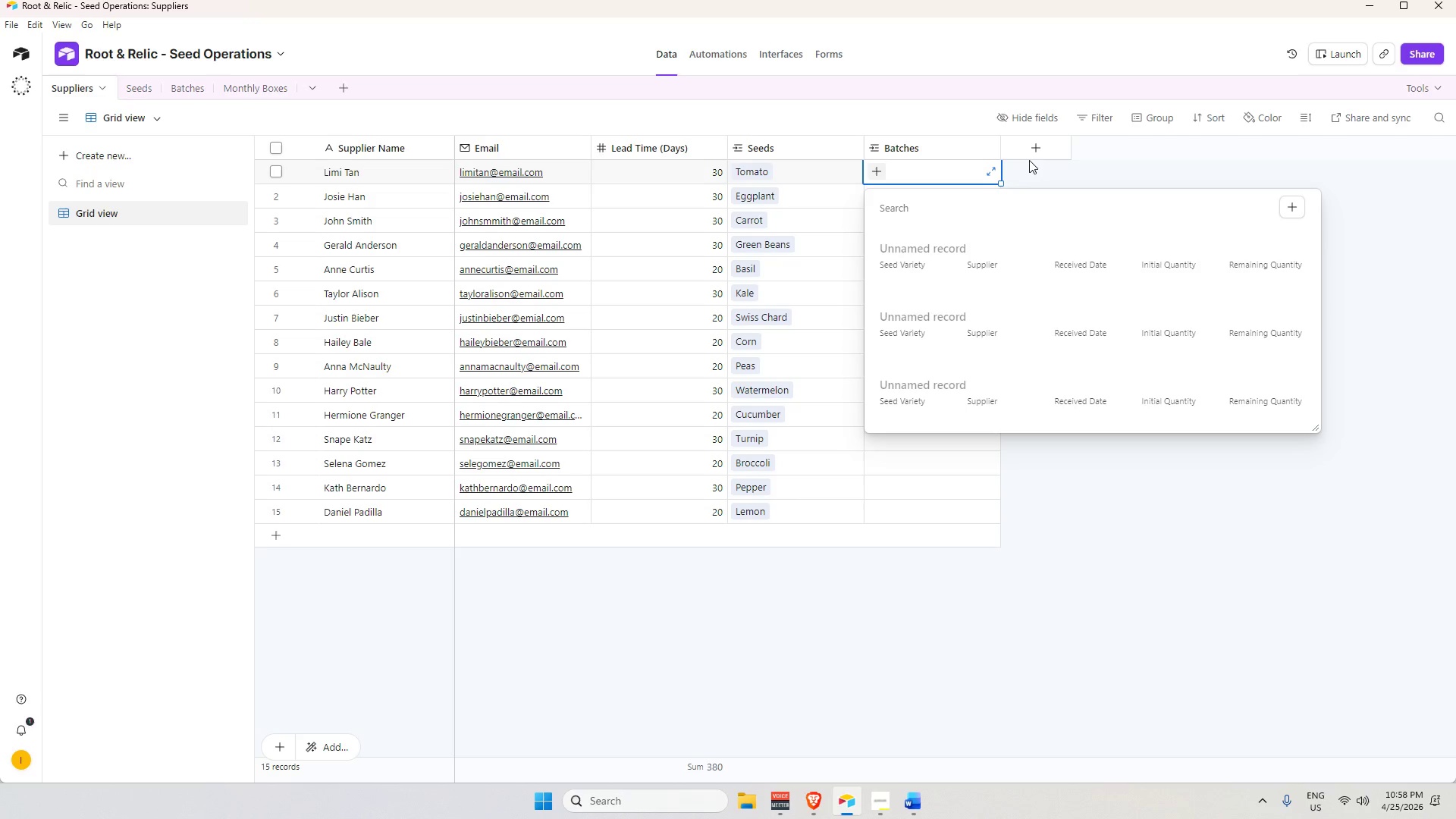 
key(Alt+Tab)
 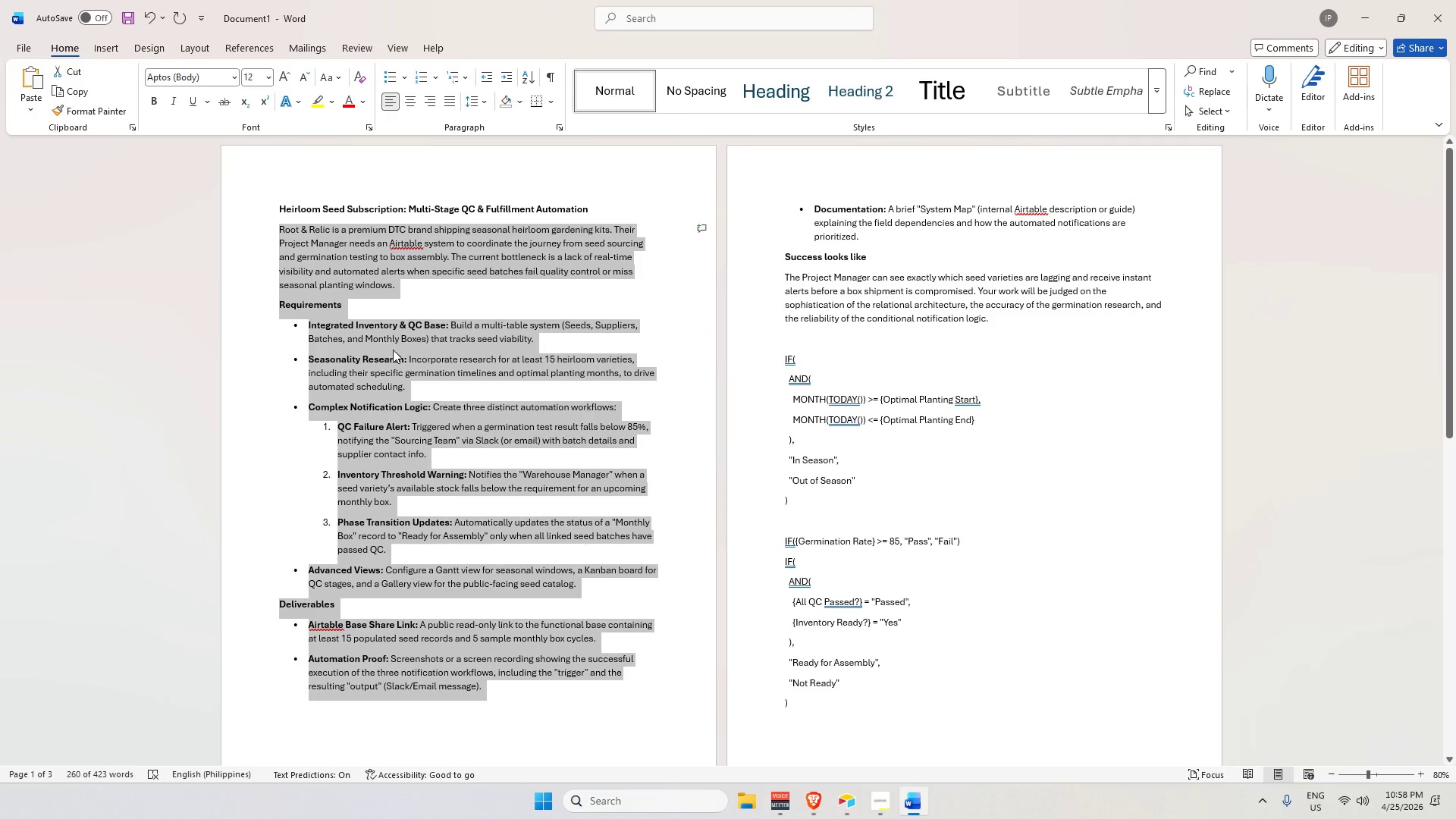 
wait(8.0)
 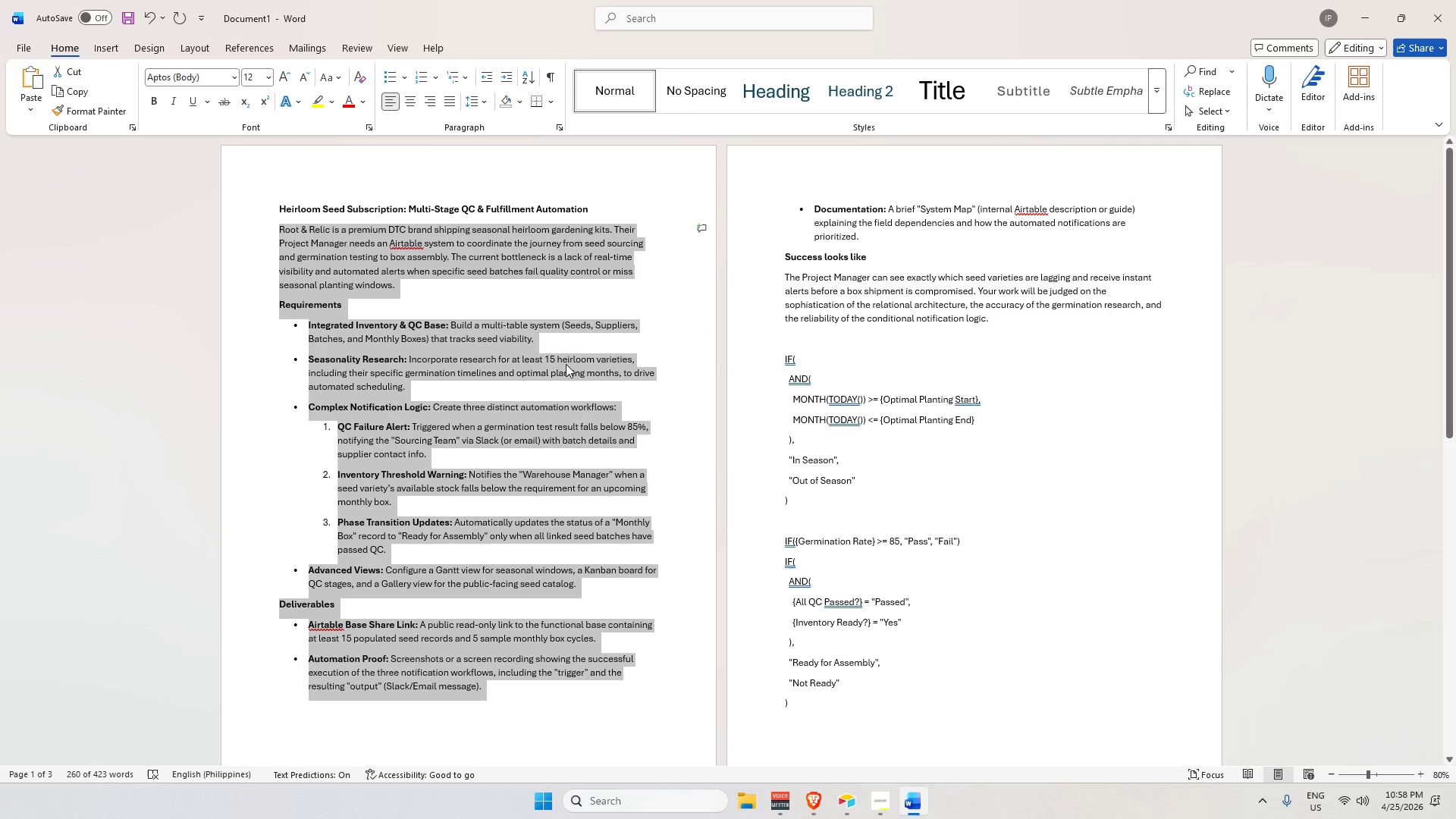 
key(Alt+Tab)
 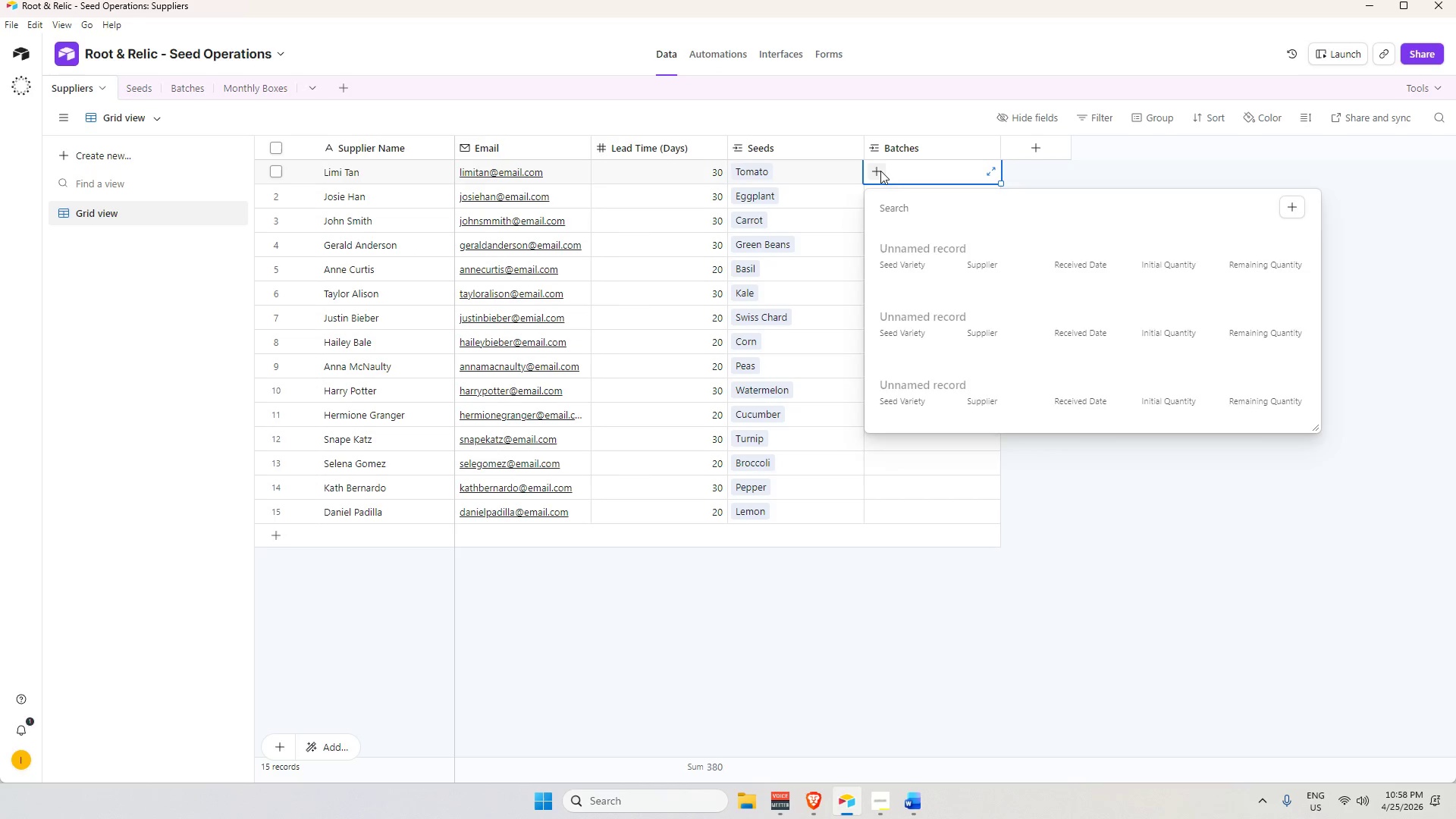 
double_click([880, 170])
 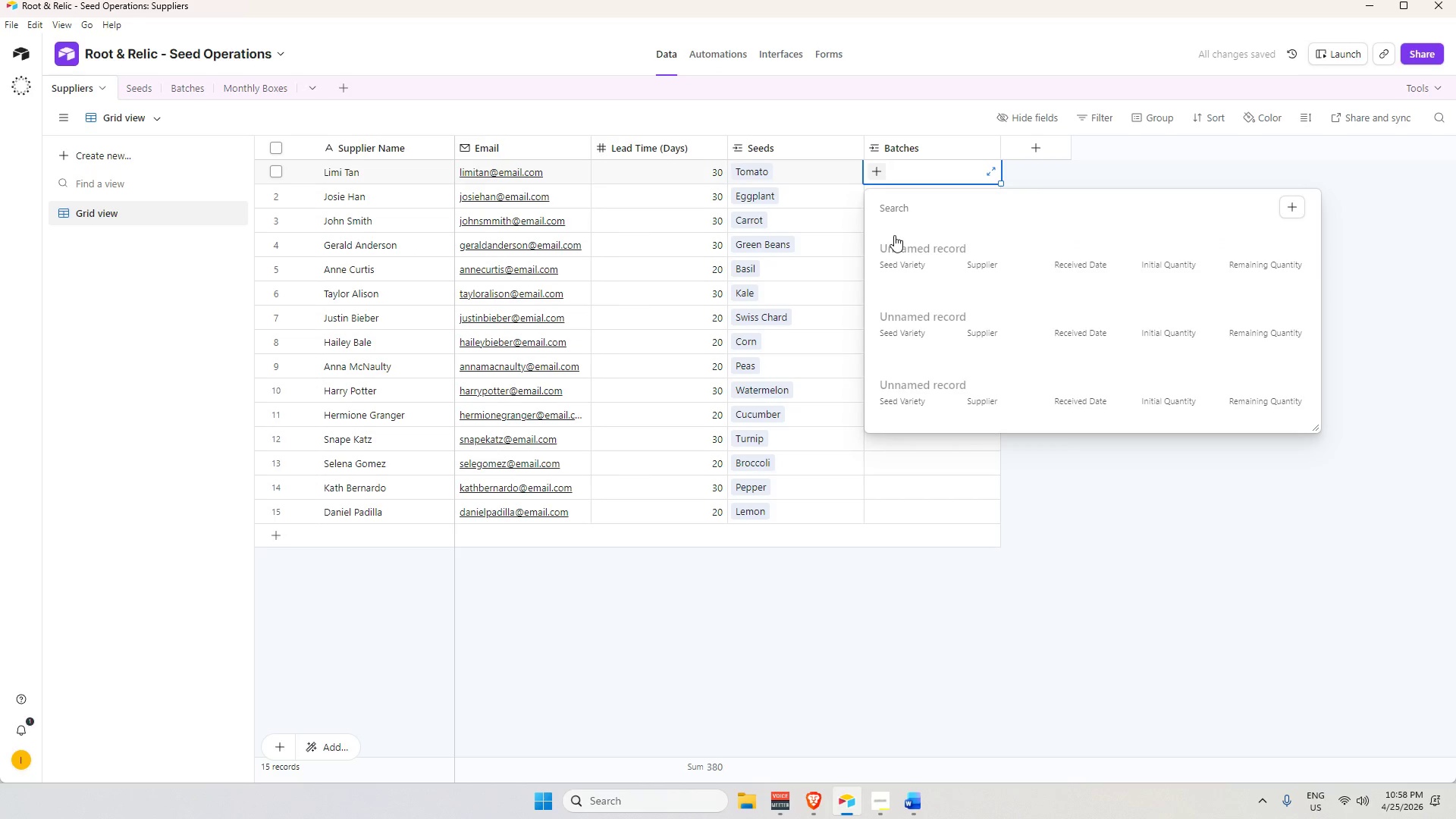 
wait(5.38)
 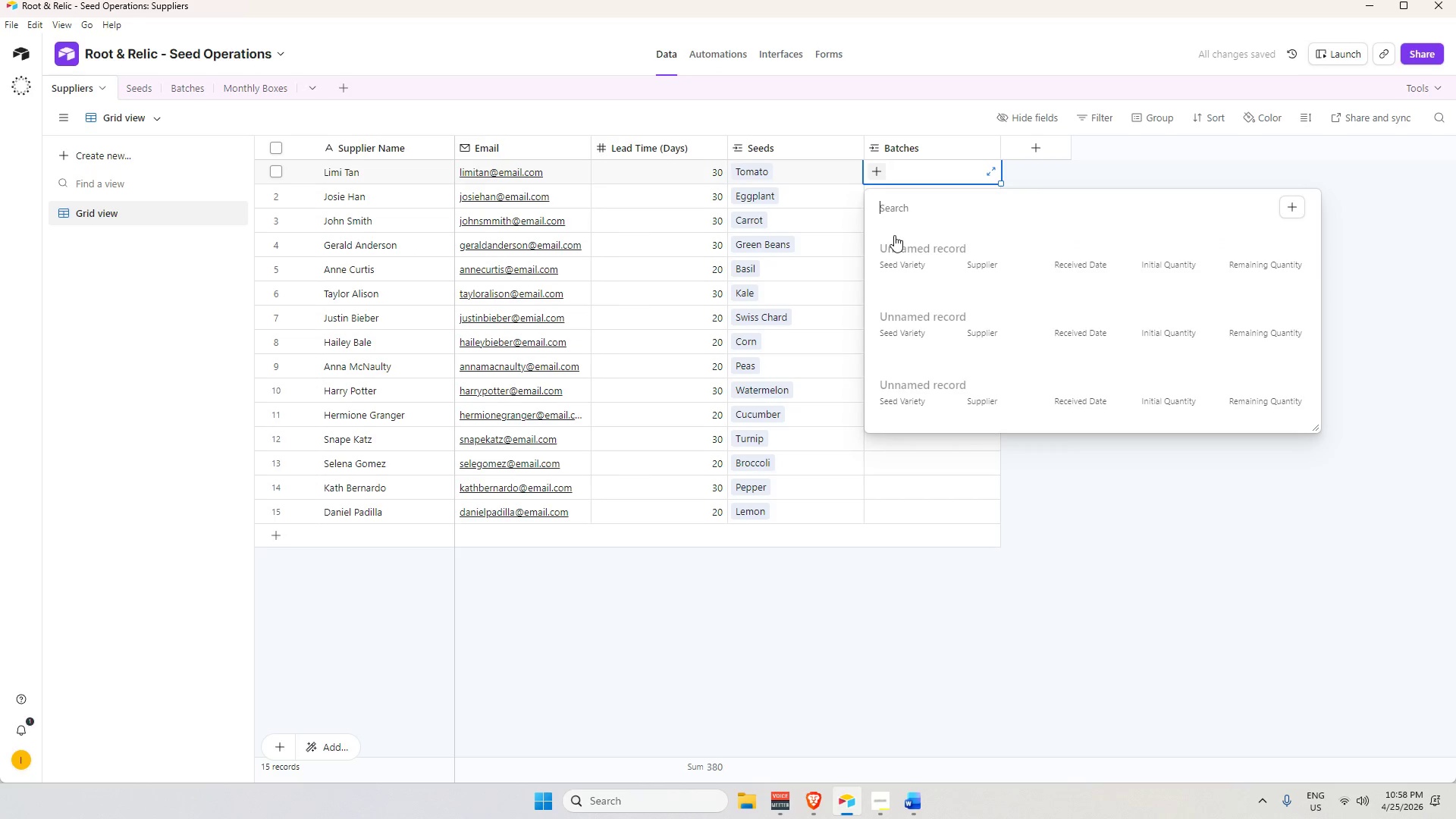 
key(Numpad1)
 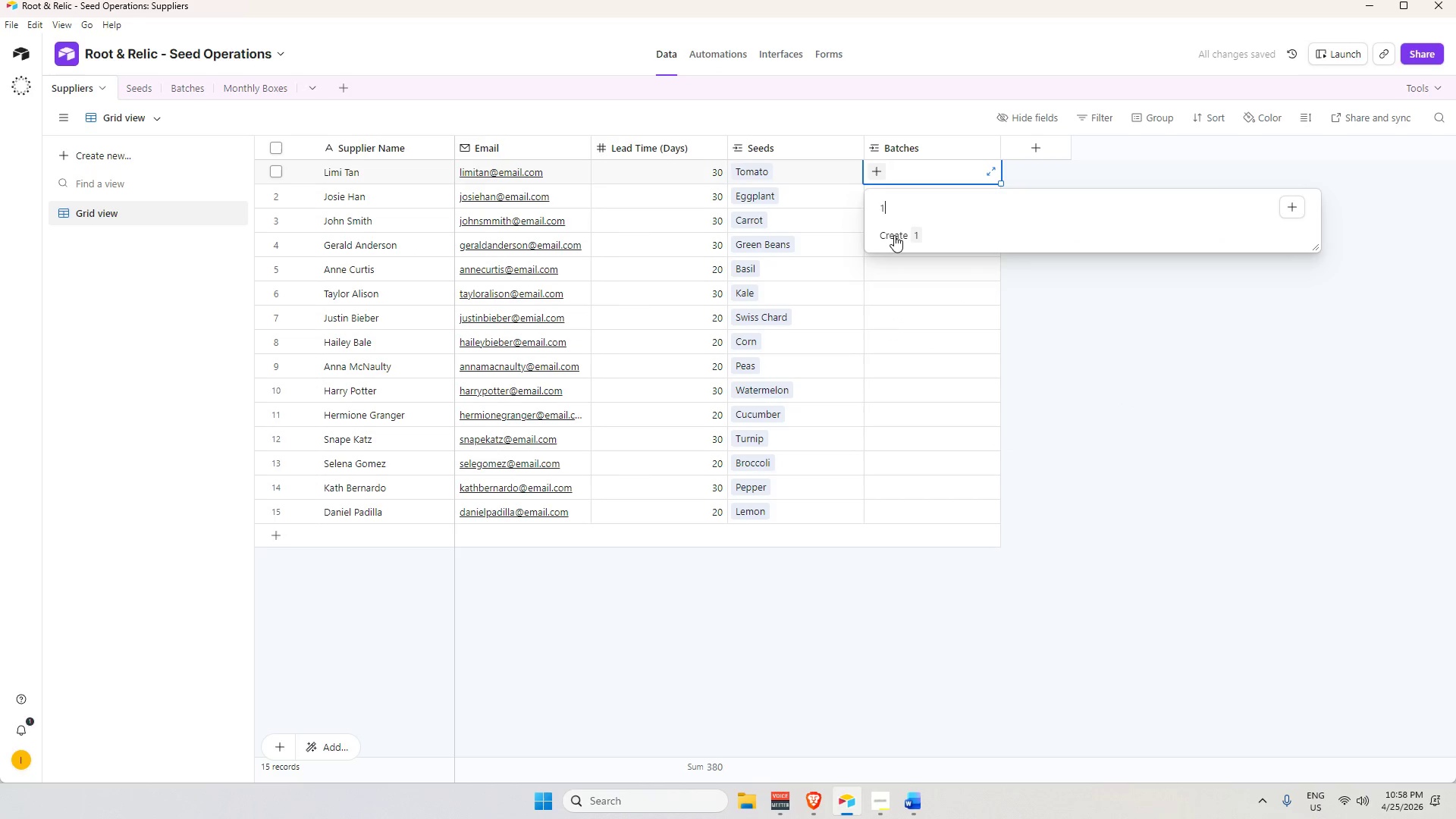 
key(Numpad0)
 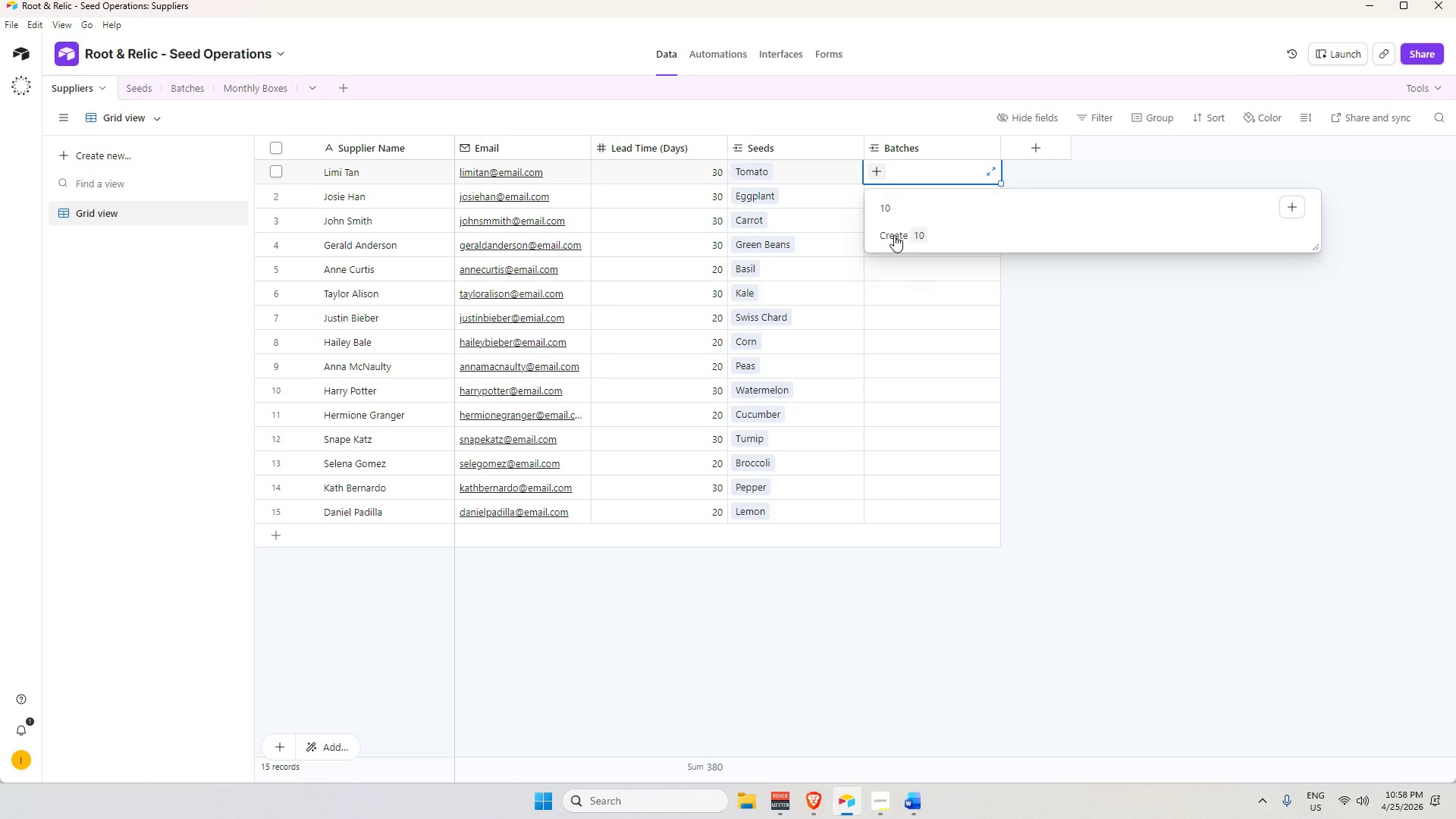 
key(Enter)
 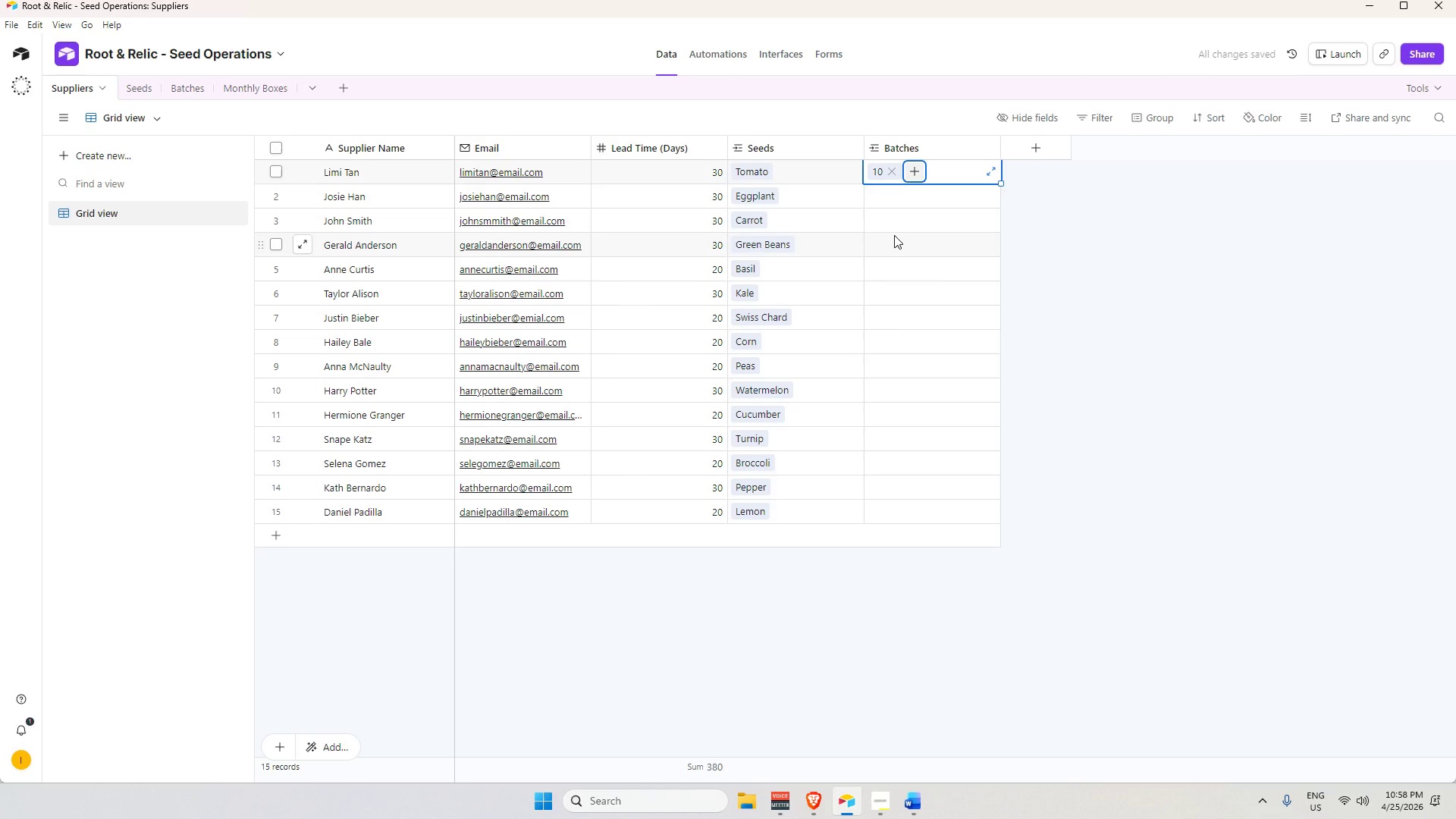 
key(Shift+Enter)
 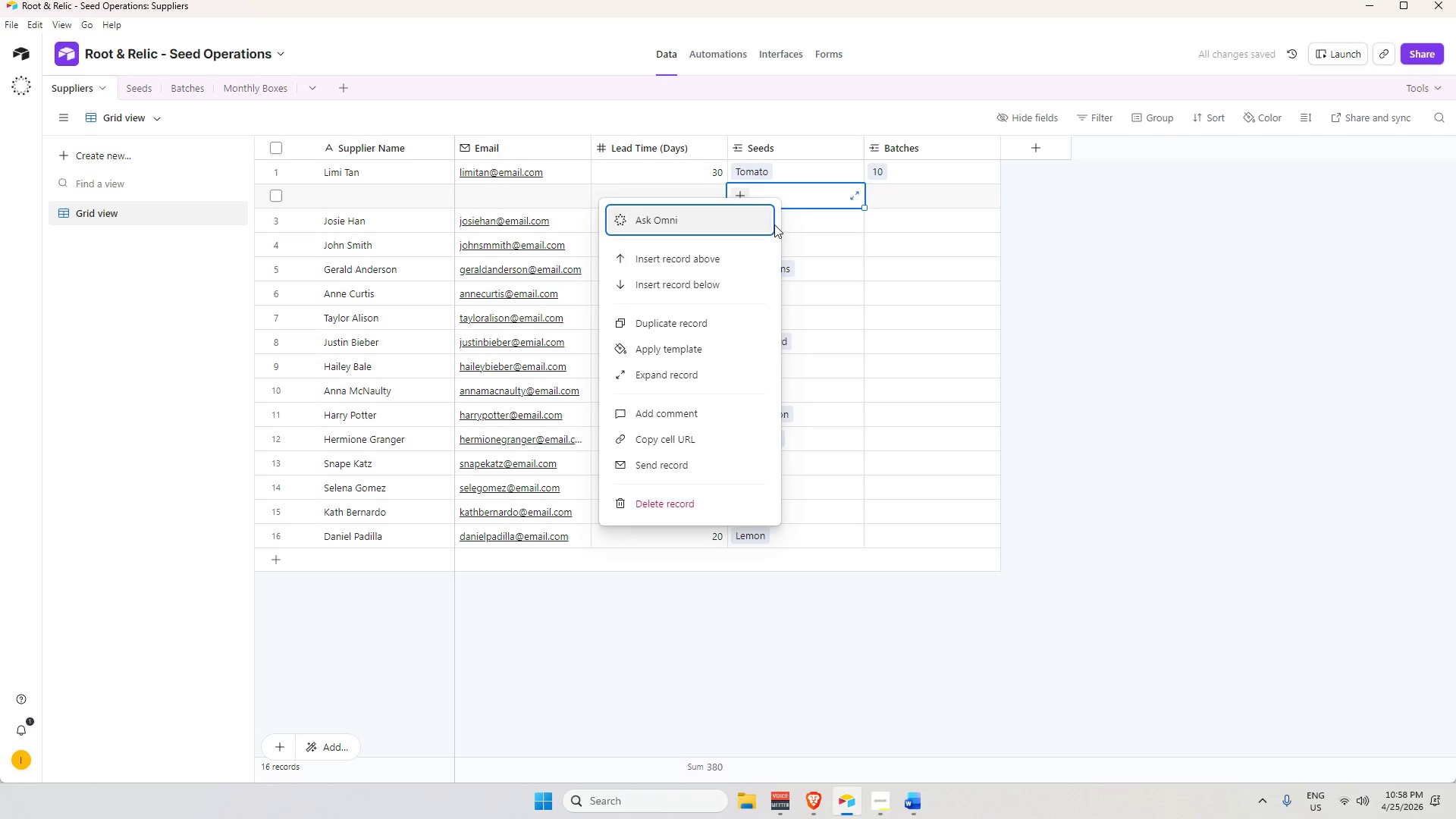 
left_click([684, 513])
 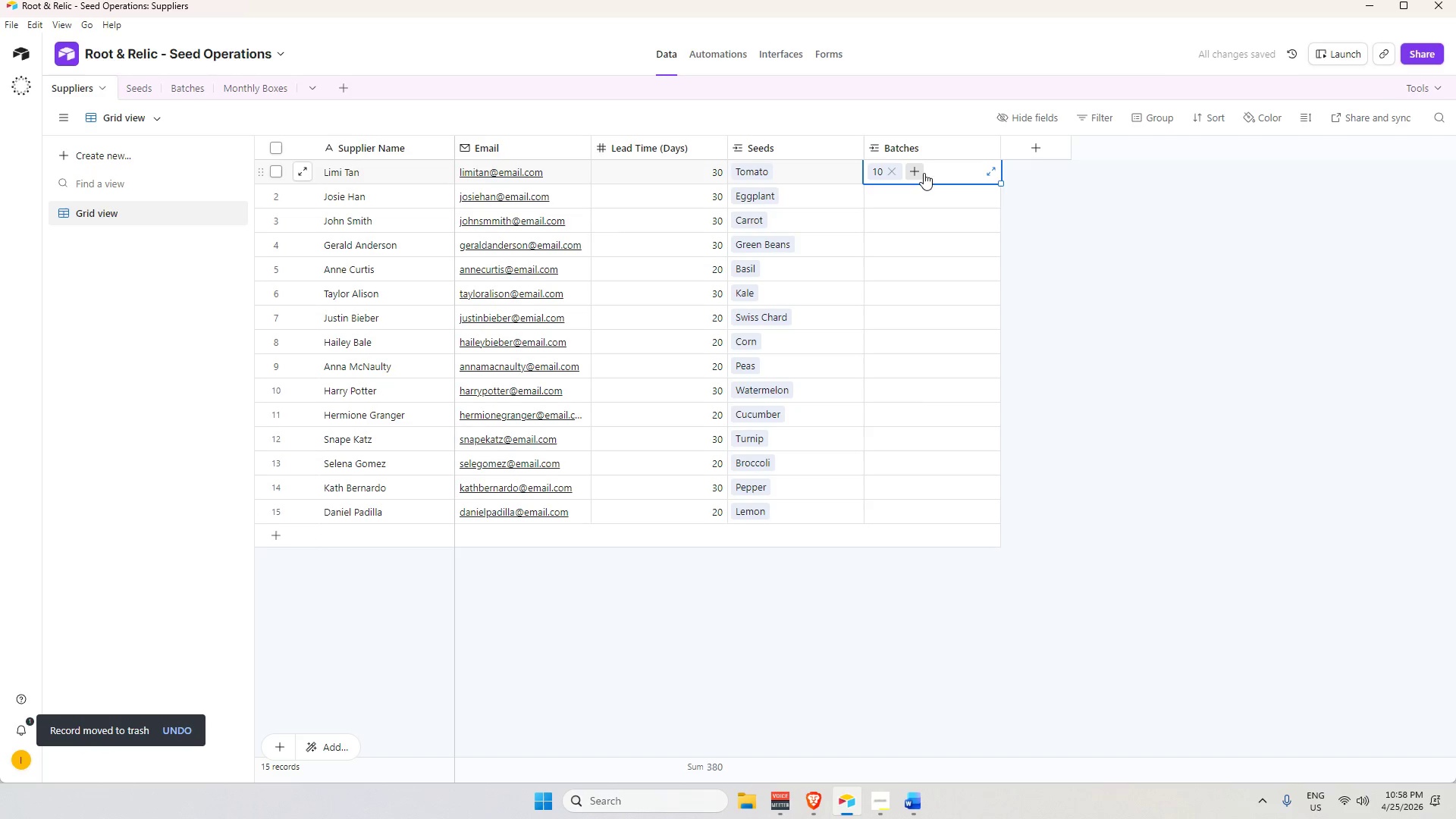 
key(Enter)
 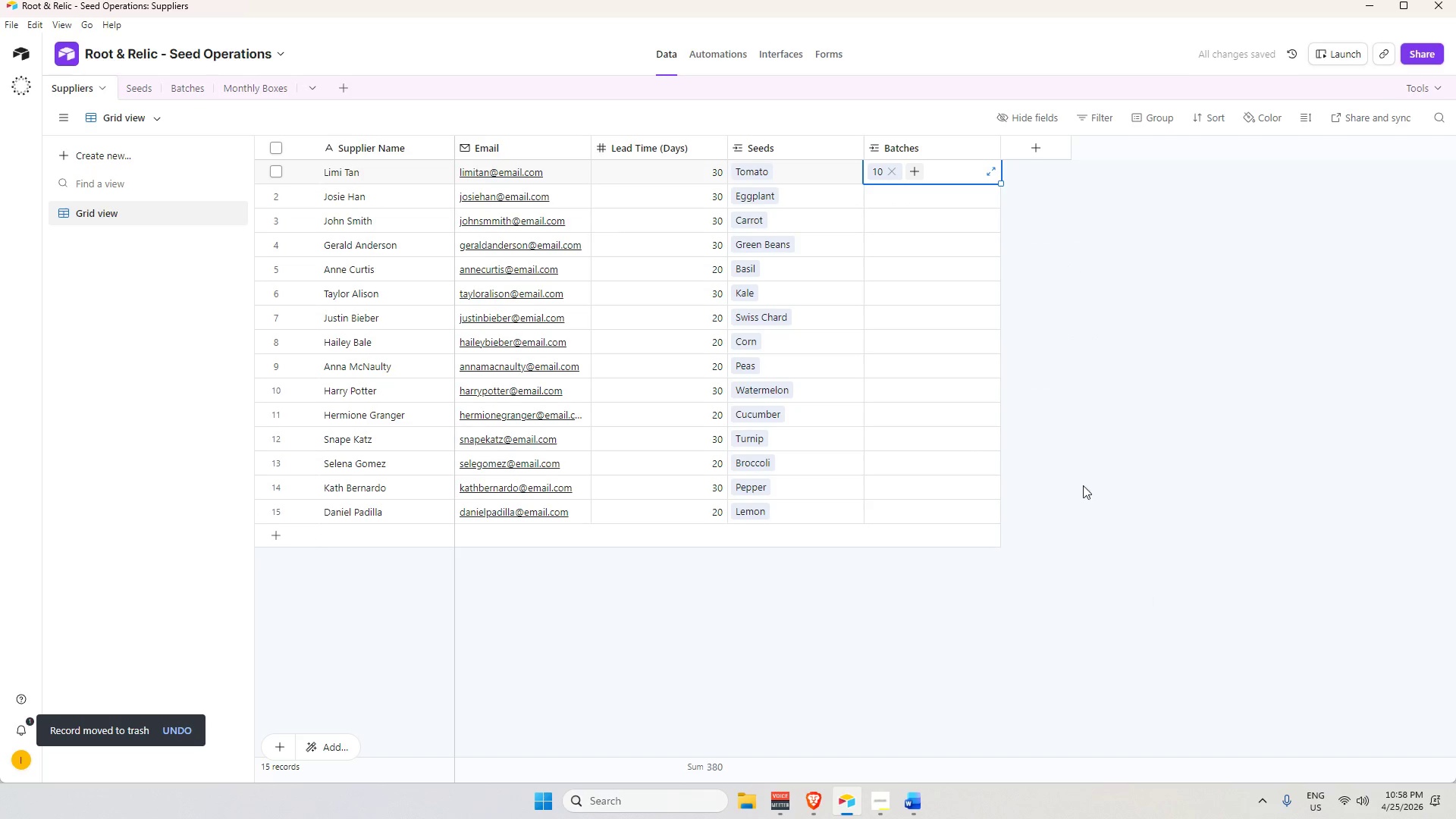 
left_click([949, 202])
 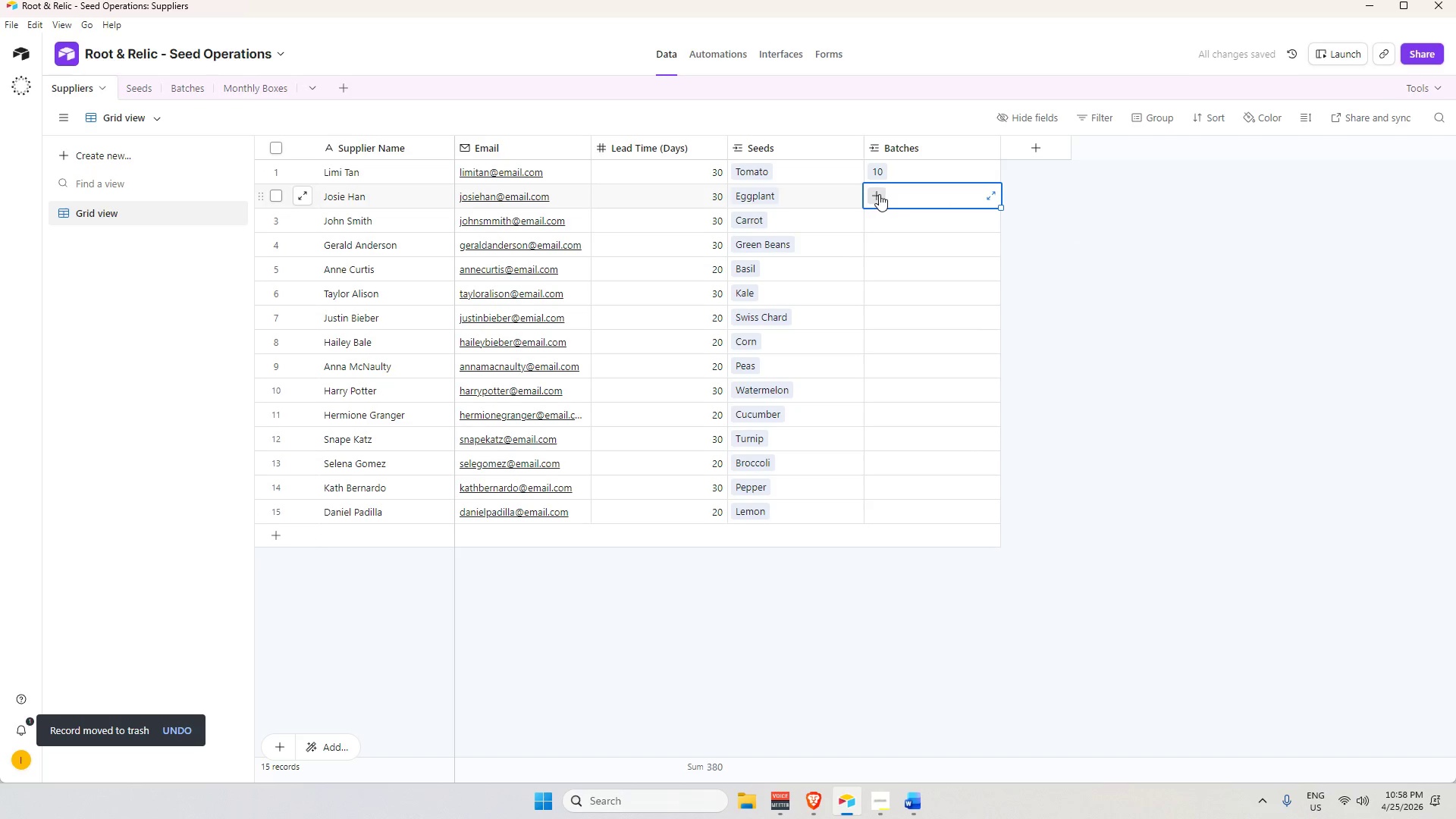 
left_click([879, 193])
 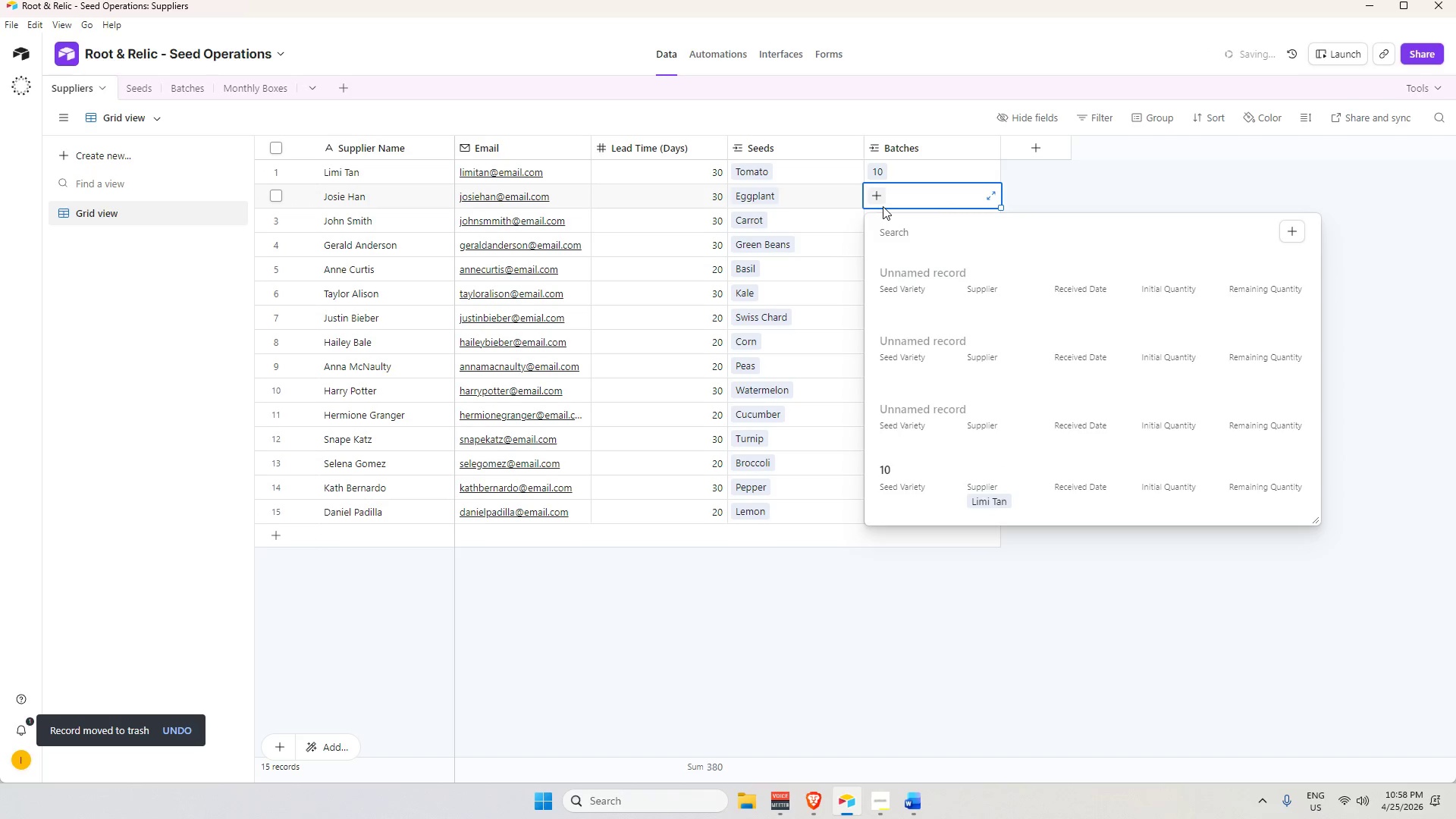 
key(Numpad2)
 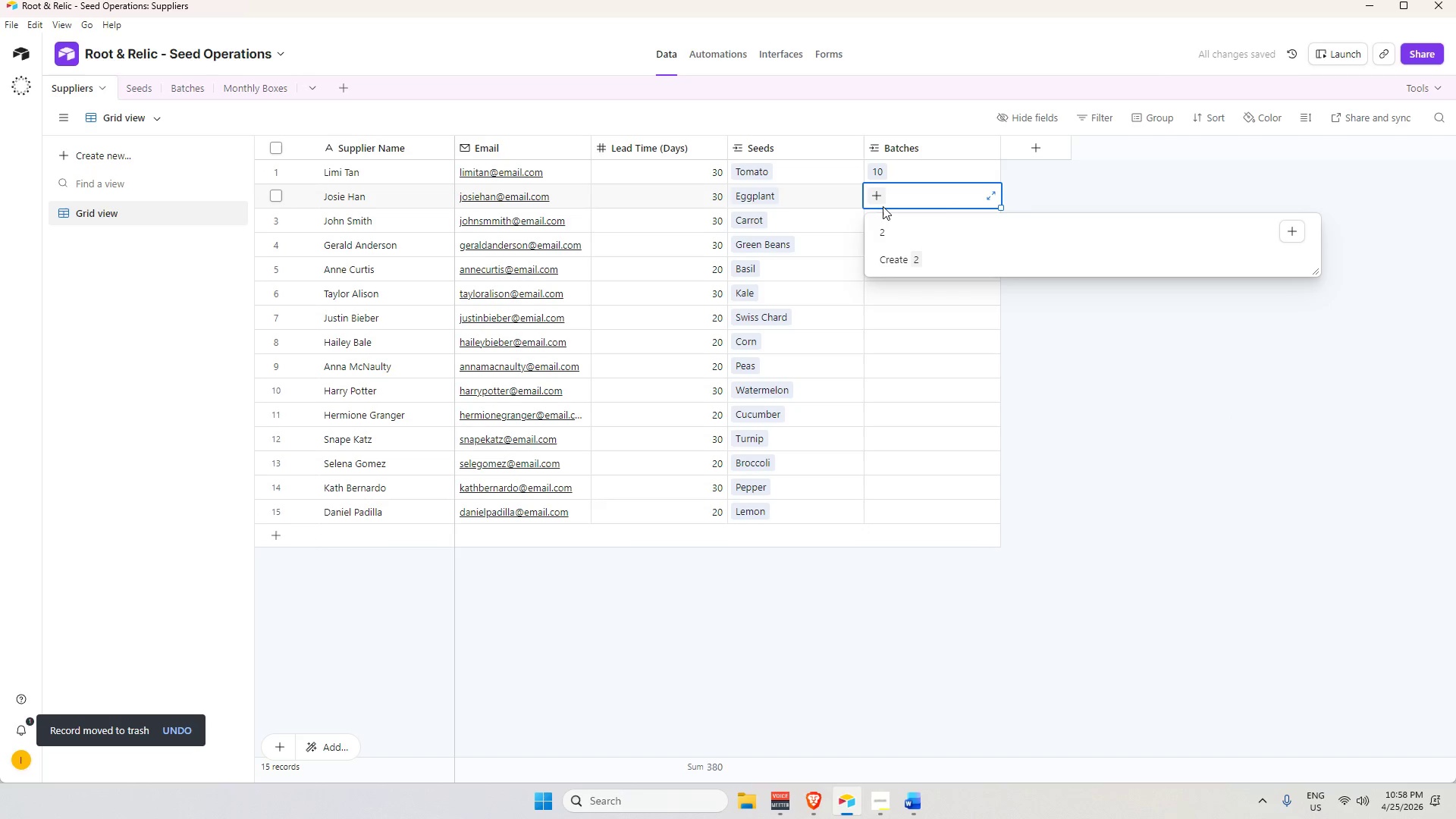 
key(Backspace)
 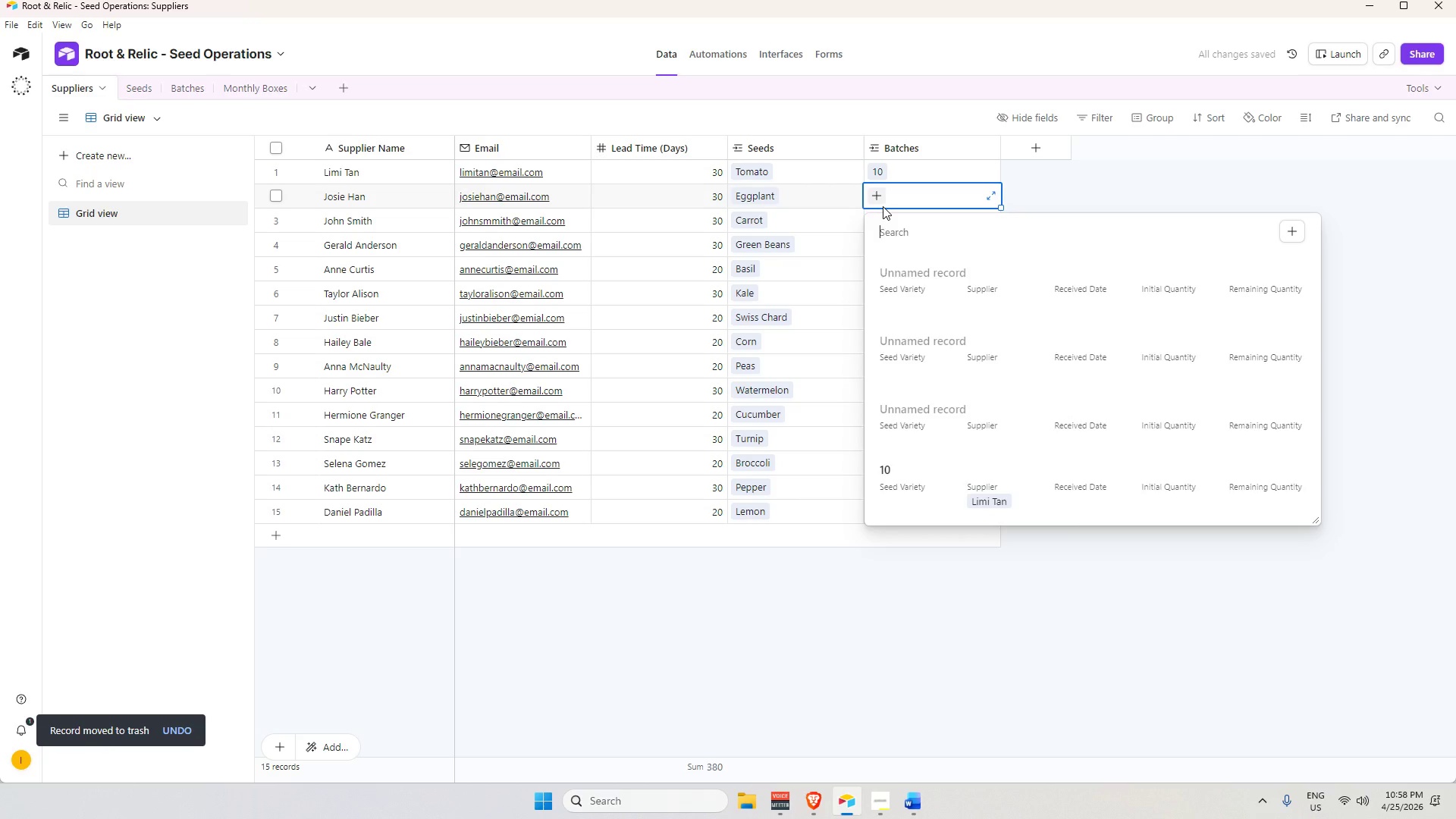 
key(Numpad1)
 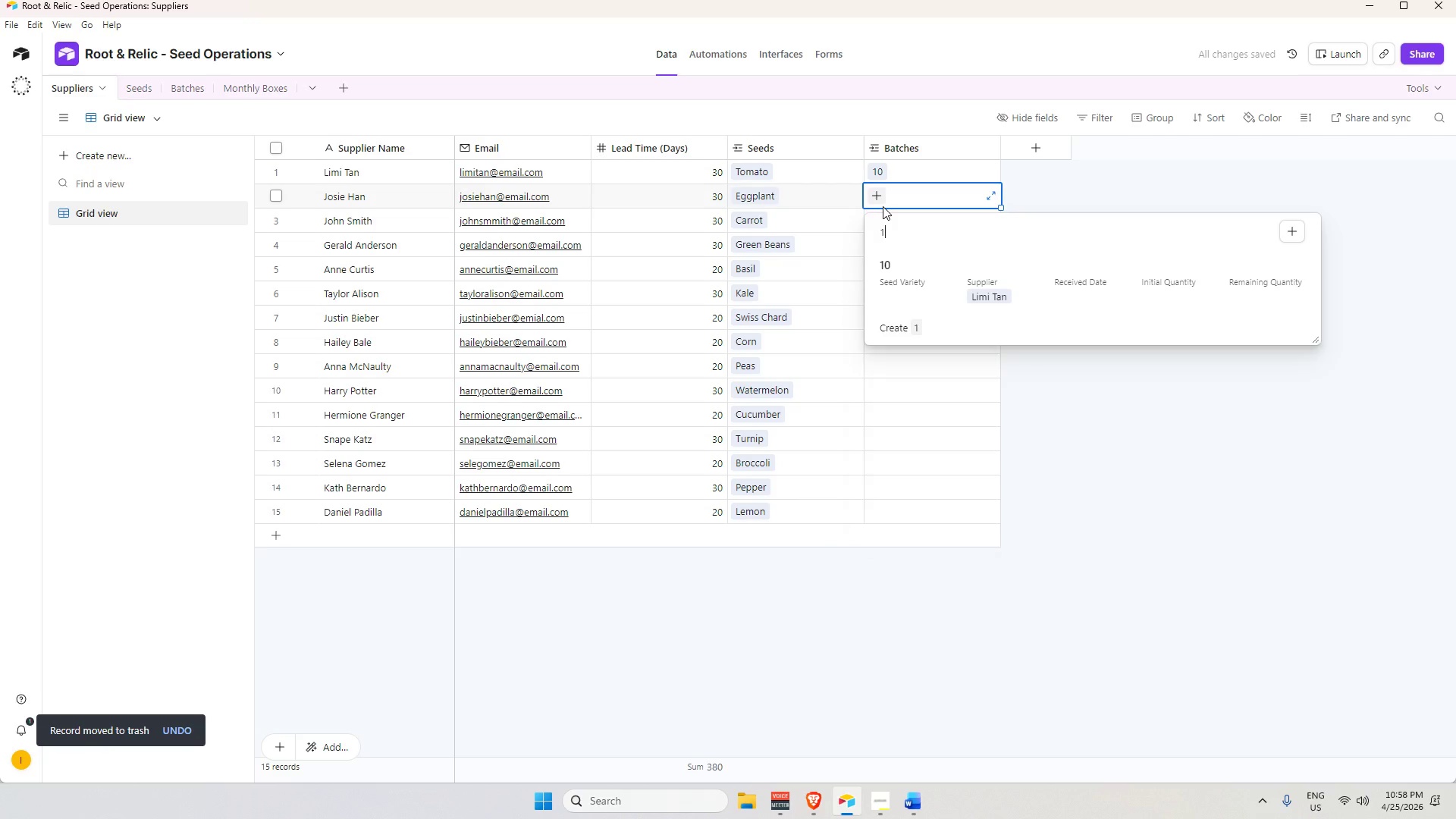 
key(Numpad0)
 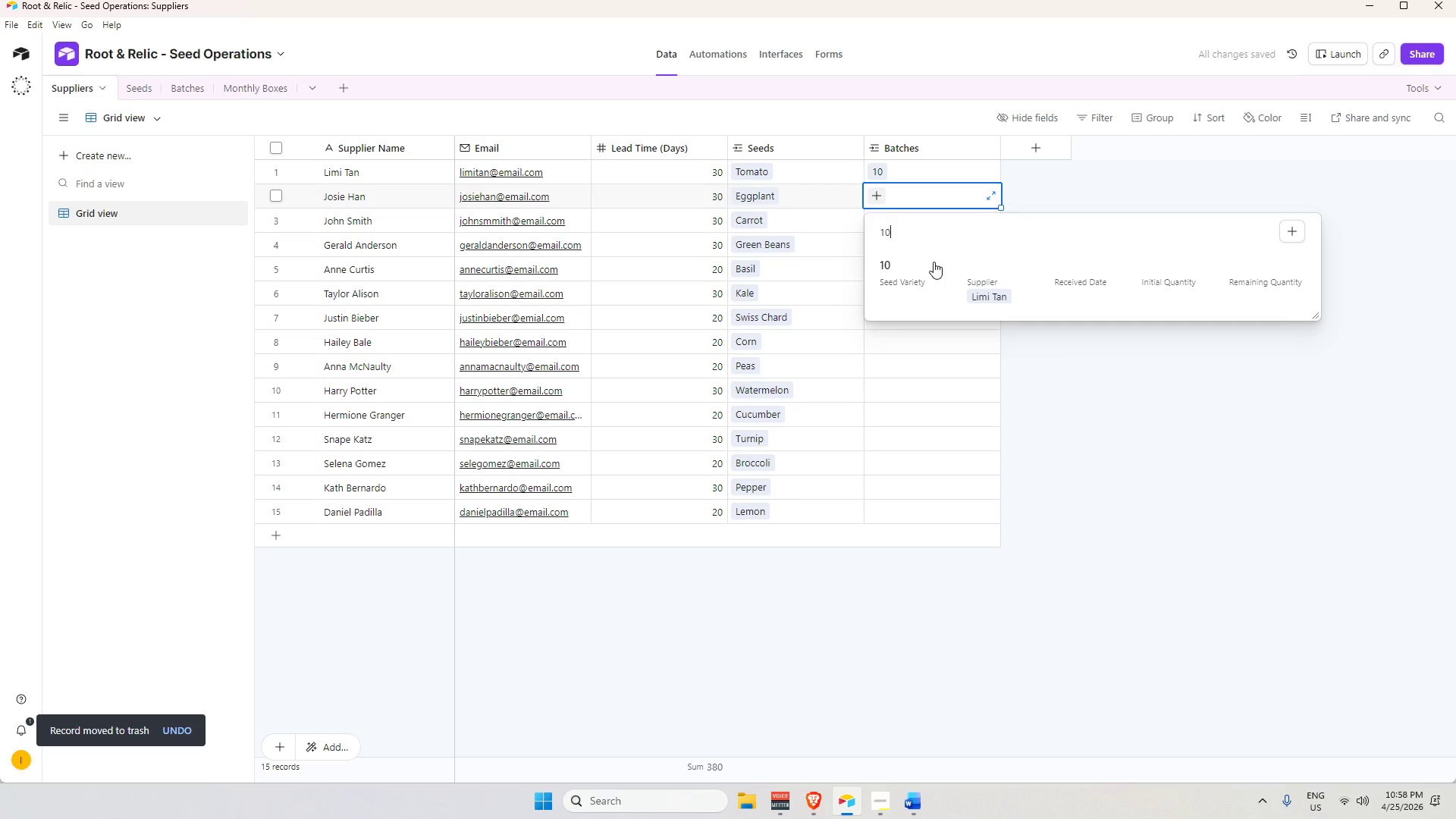 
key(Enter)
 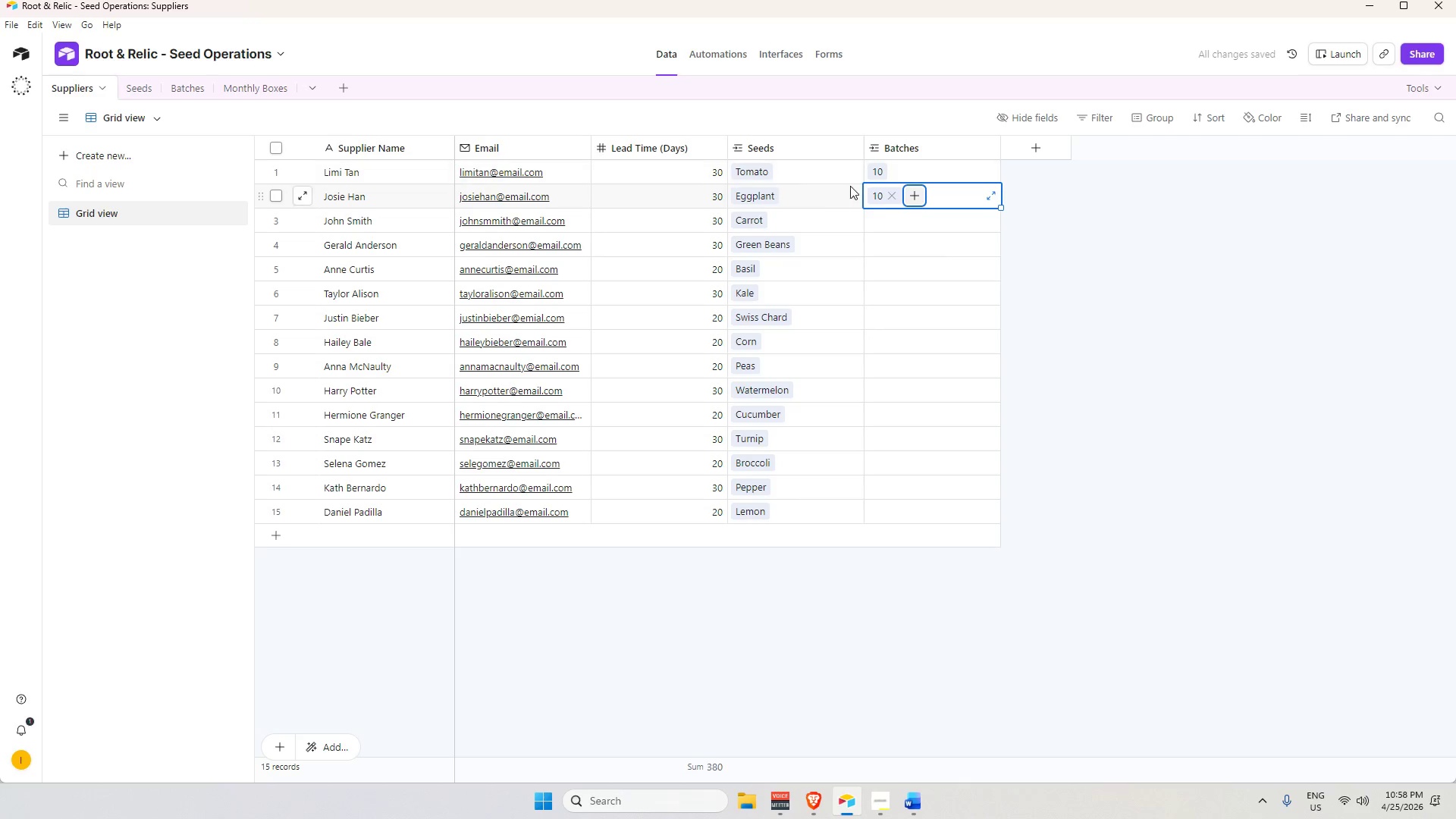 
left_click([896, 197])
 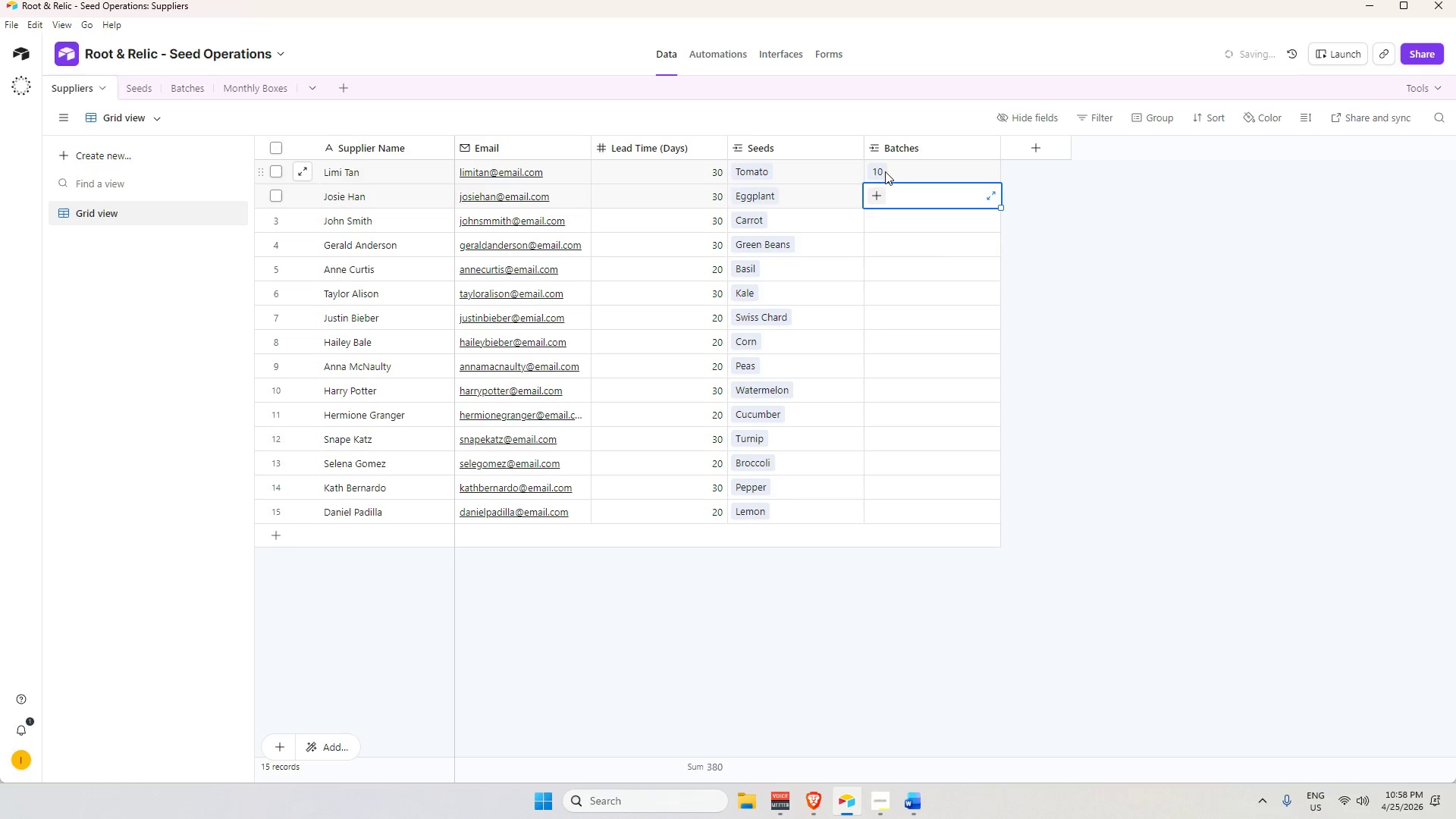 
left_click([883, 170])
 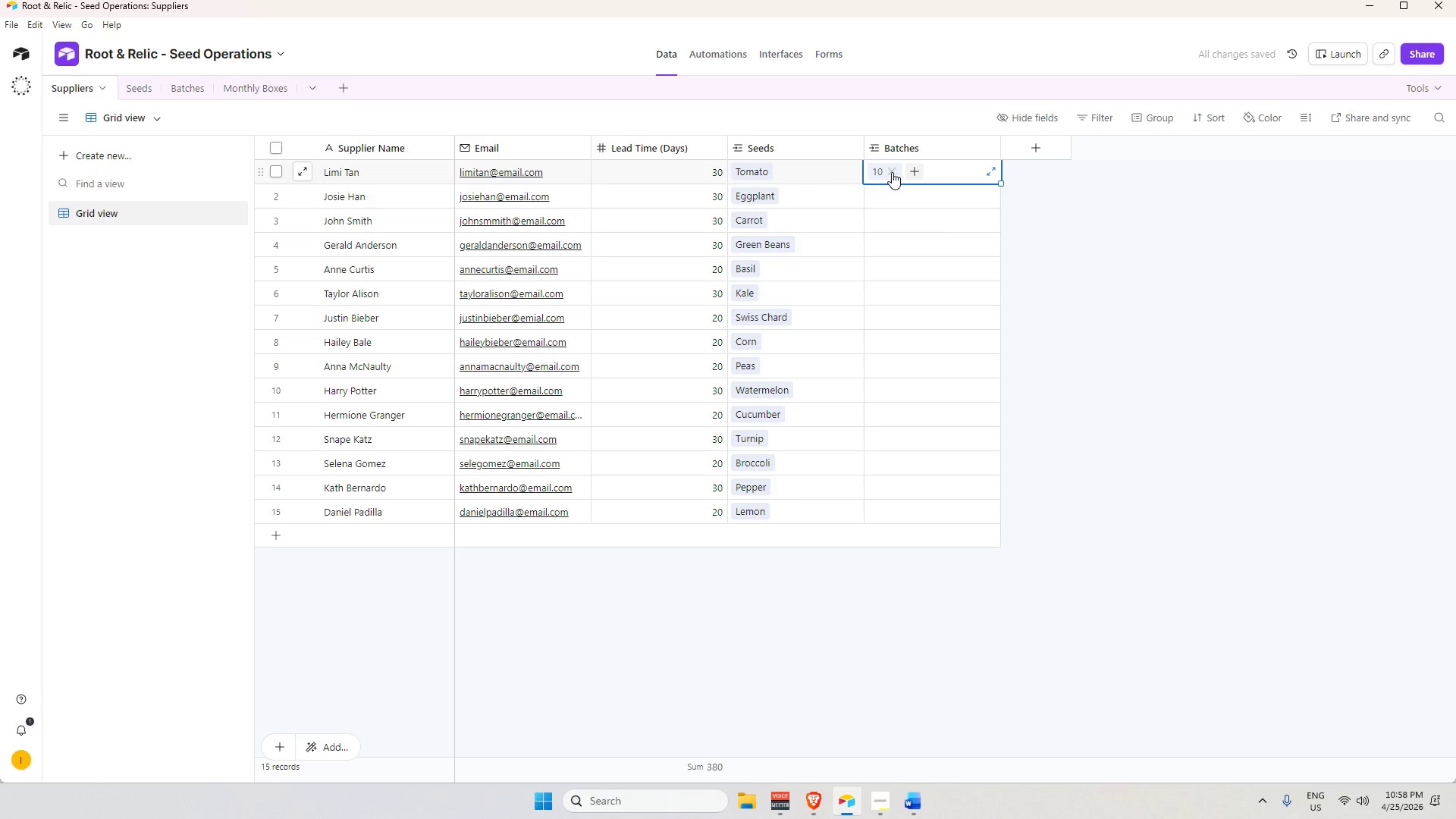 
left_click([892, 172])
 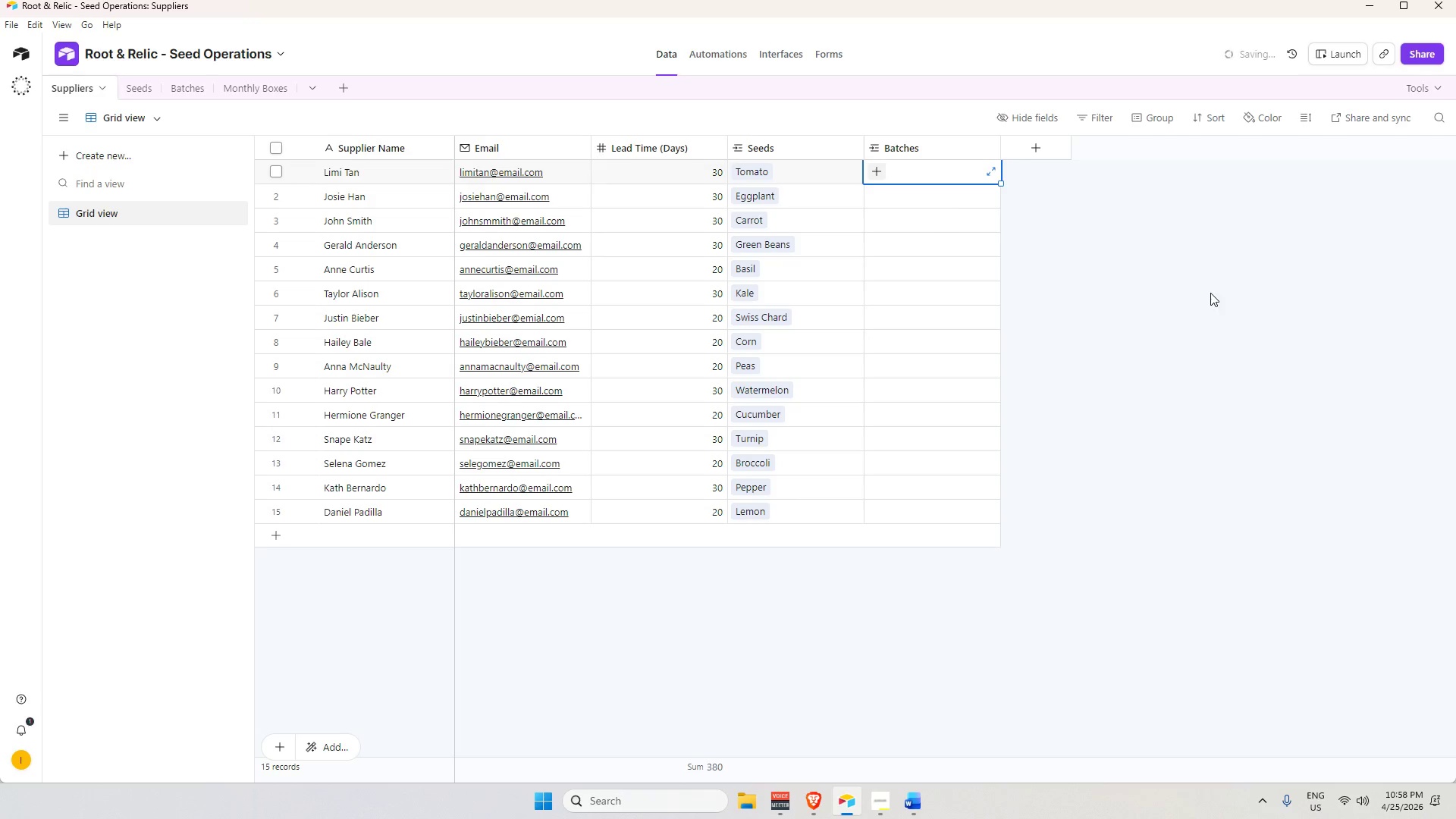 
double_click([1210, 293])
 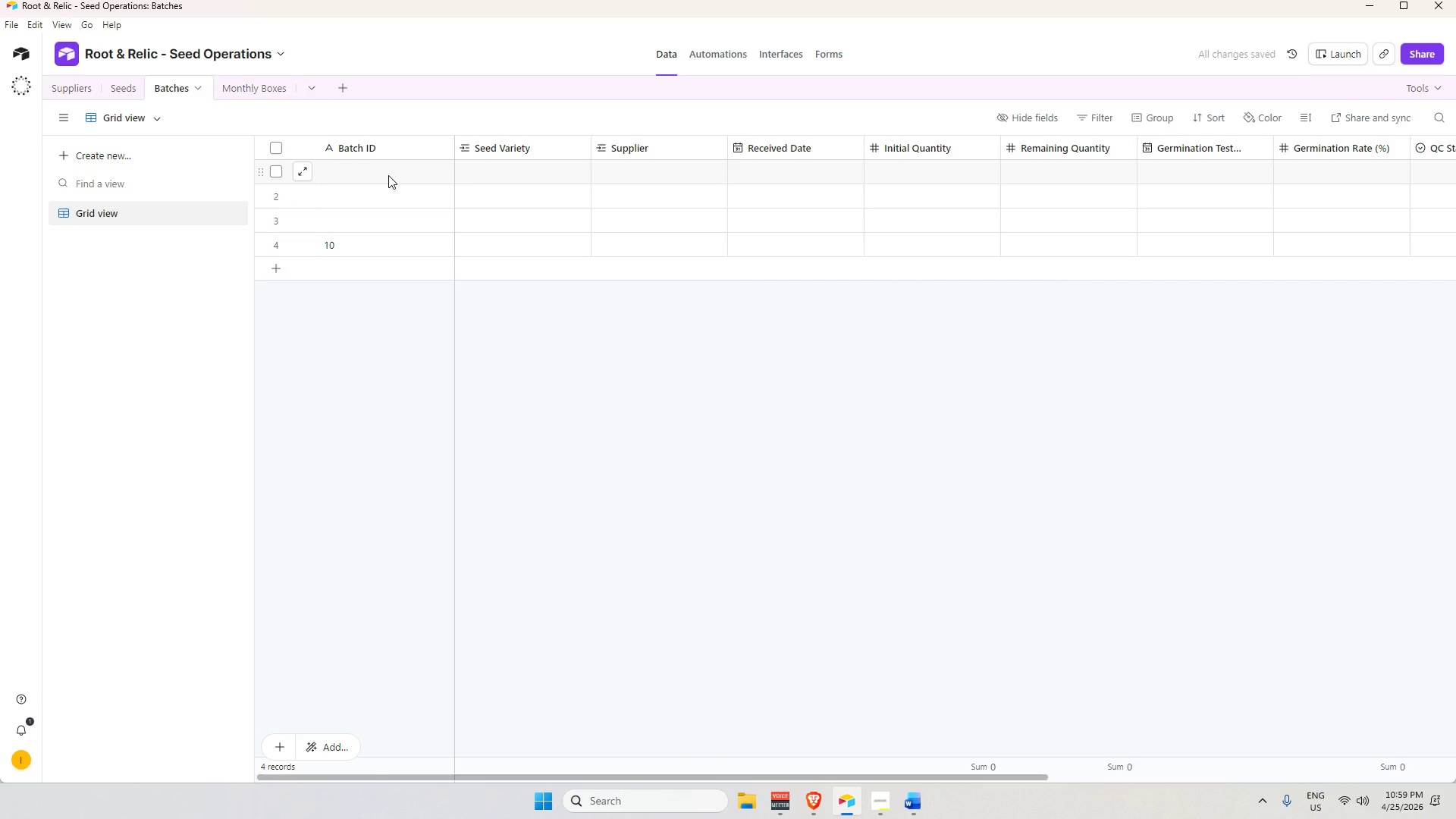 
wait(5.55)
 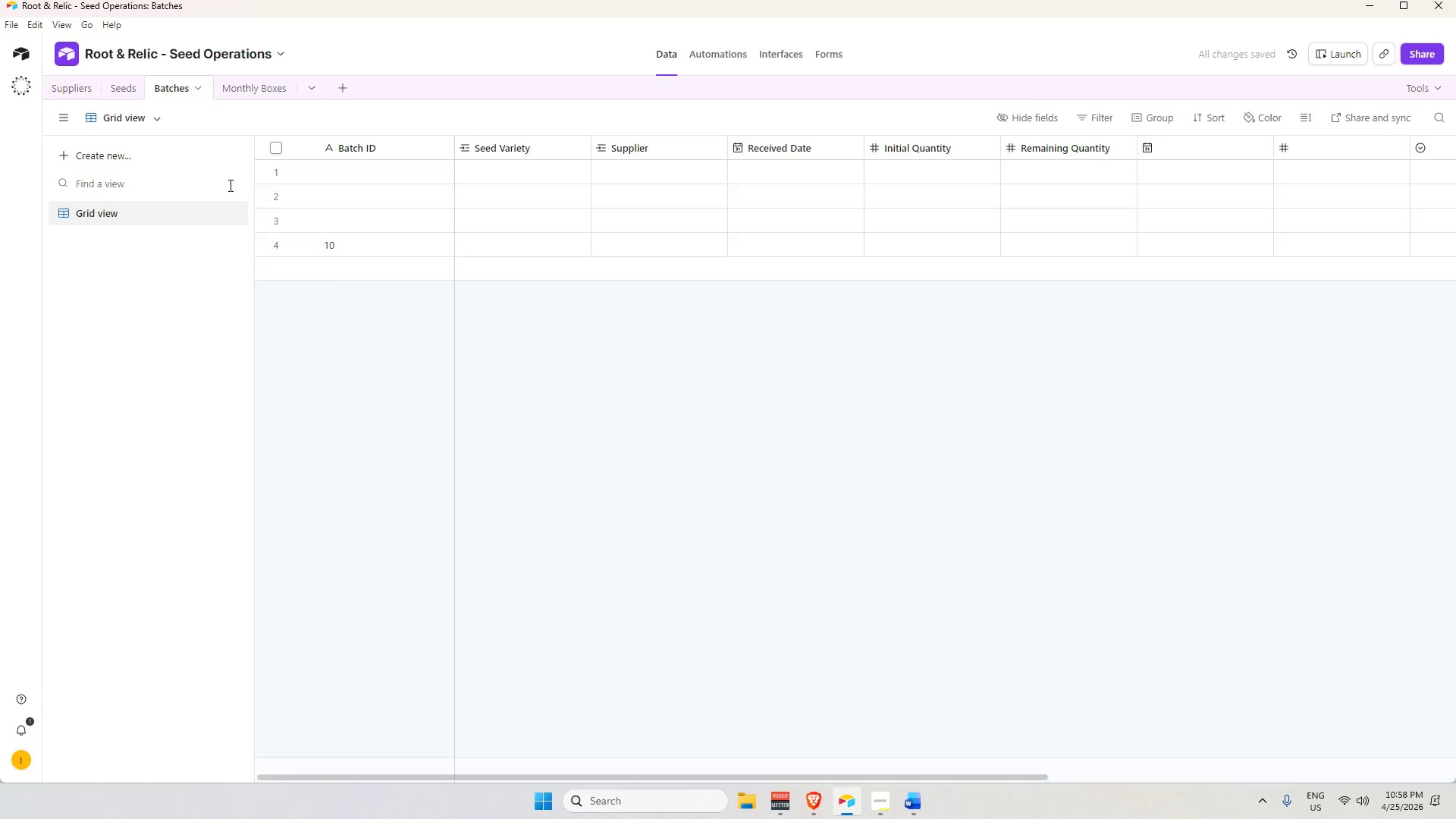 
mouse_move([162, 99])
 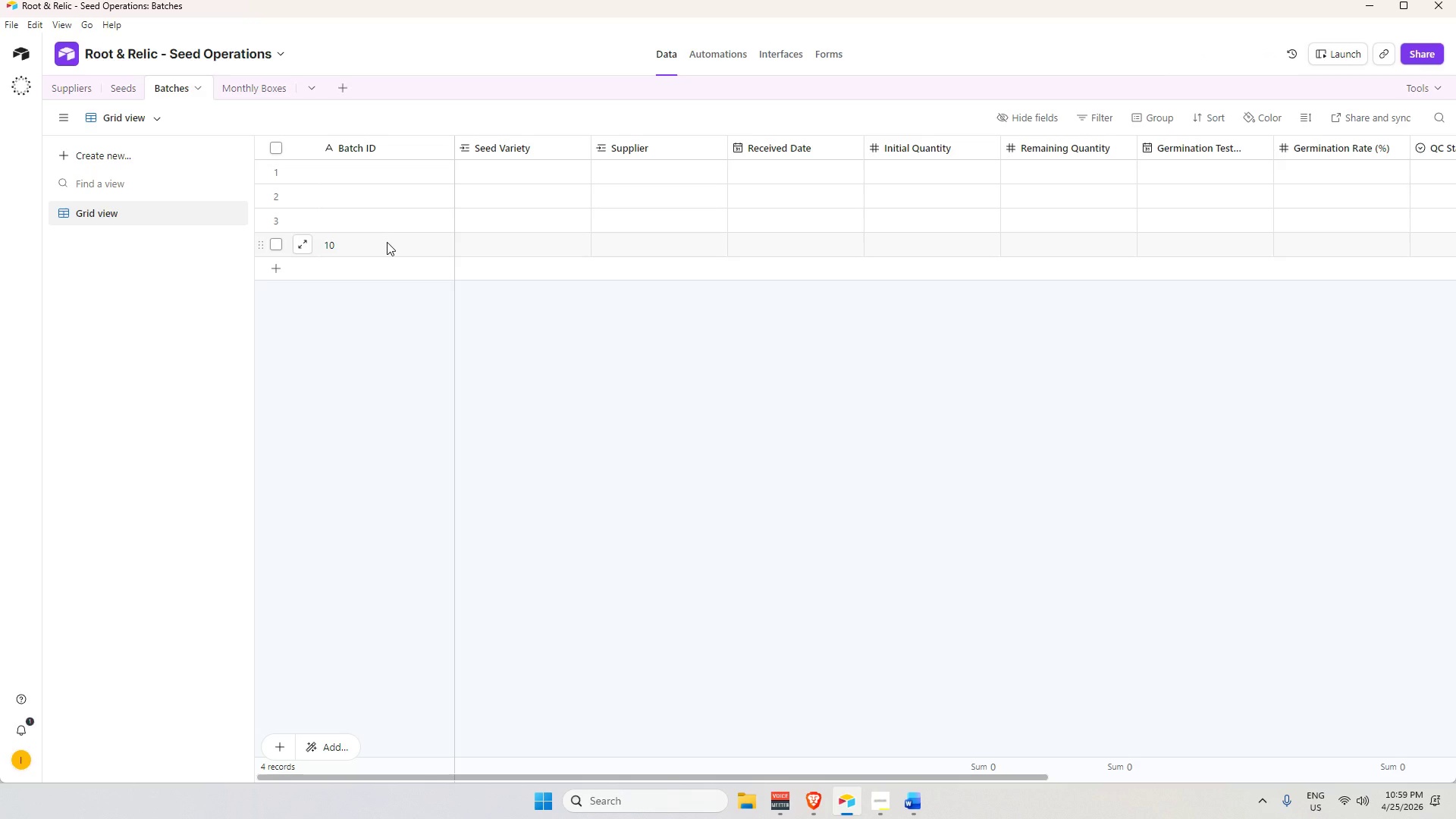 
left_click([387, 242])
 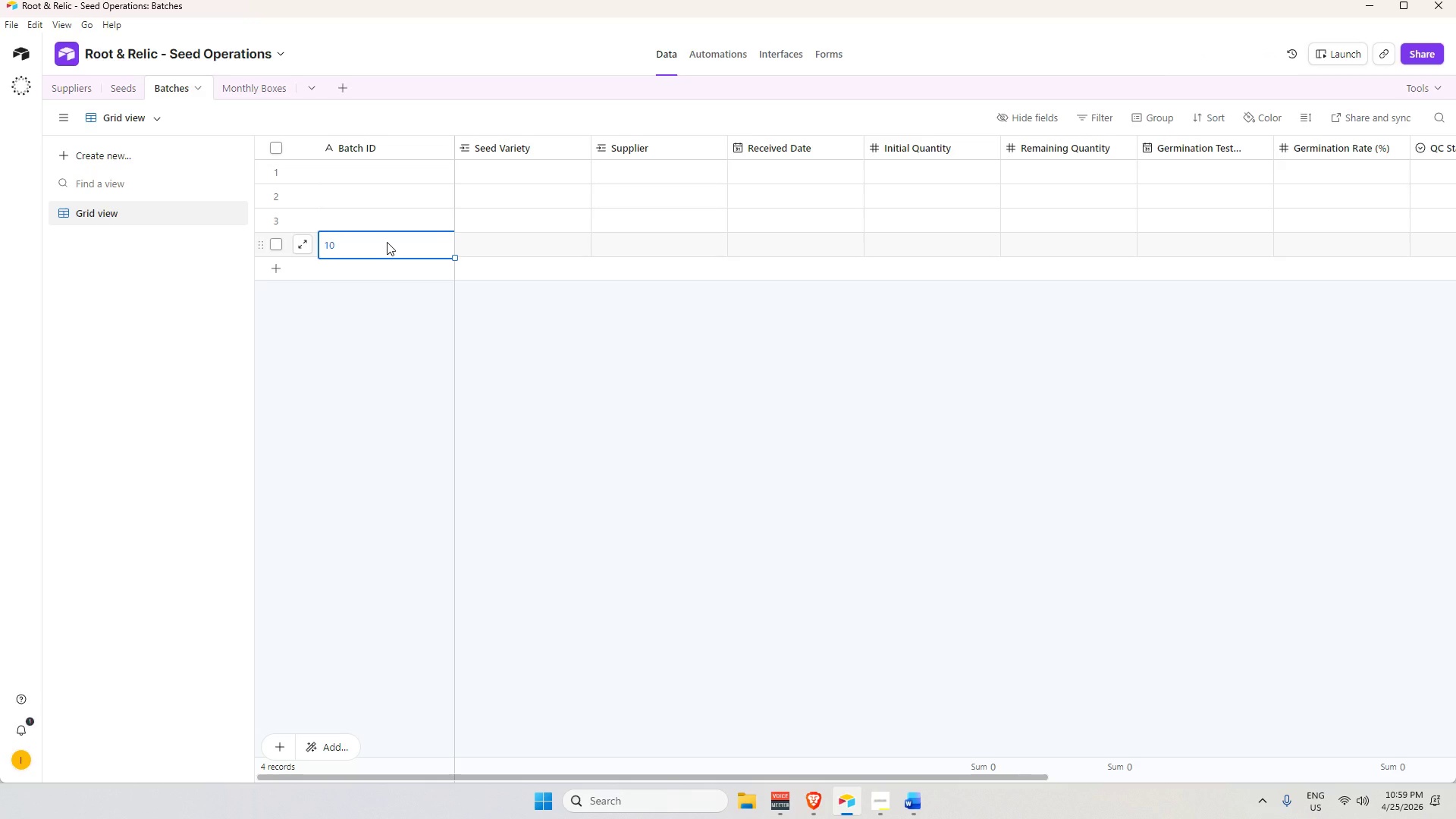 
key(Backspace)
 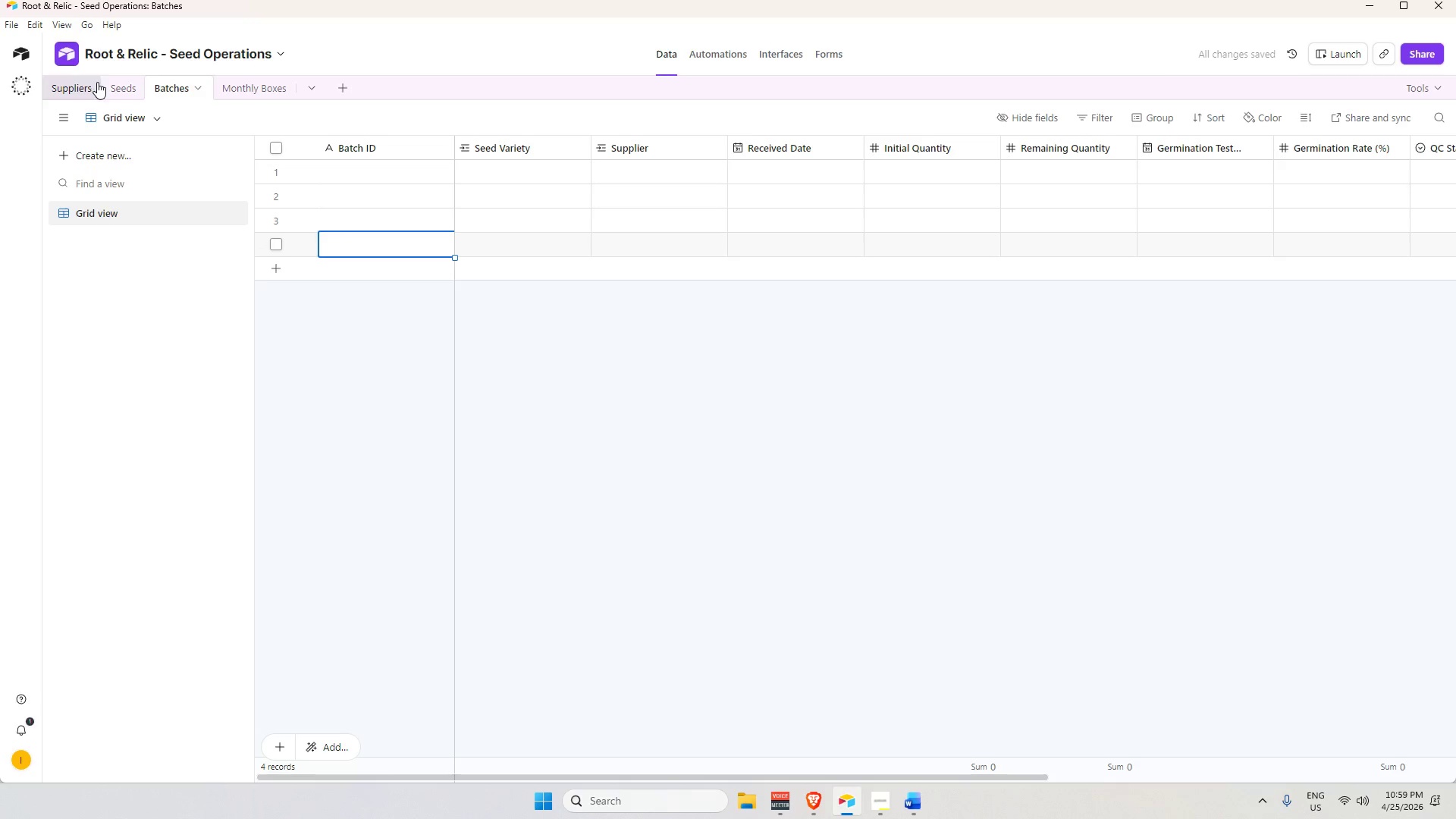 
left_click([121, 86])
 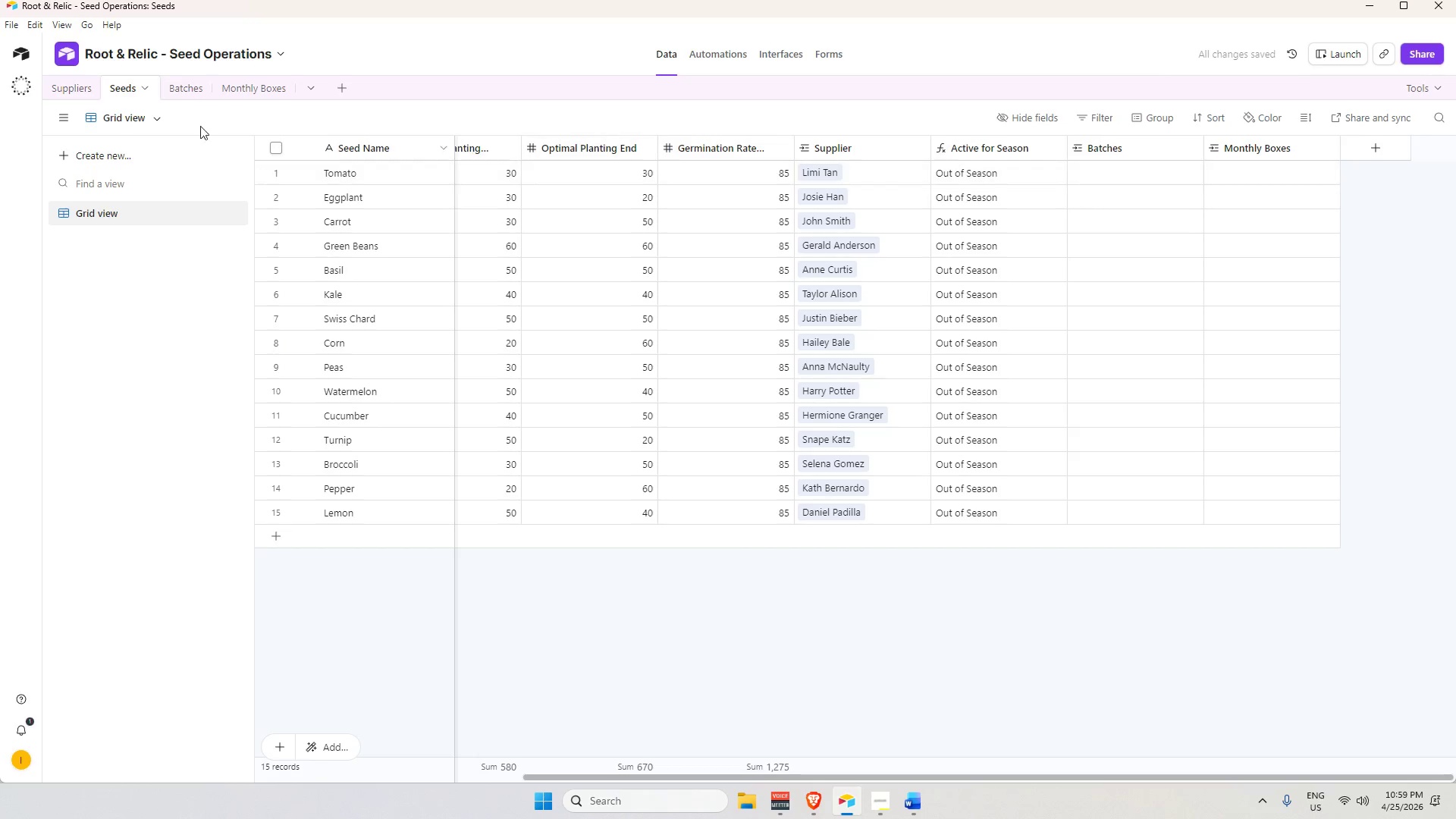 
left_click([77, 90])
 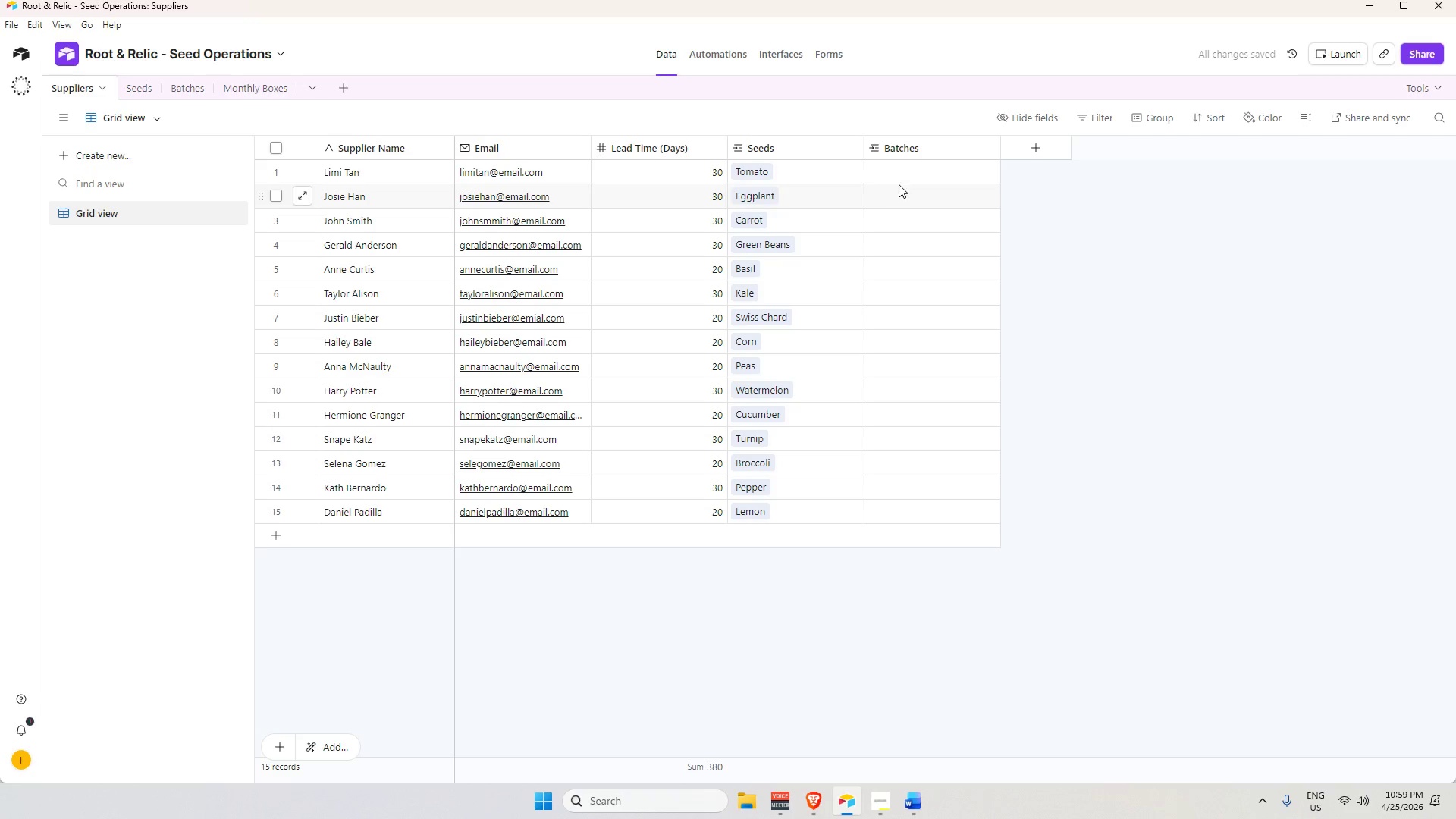 
left_click([901, 179])
 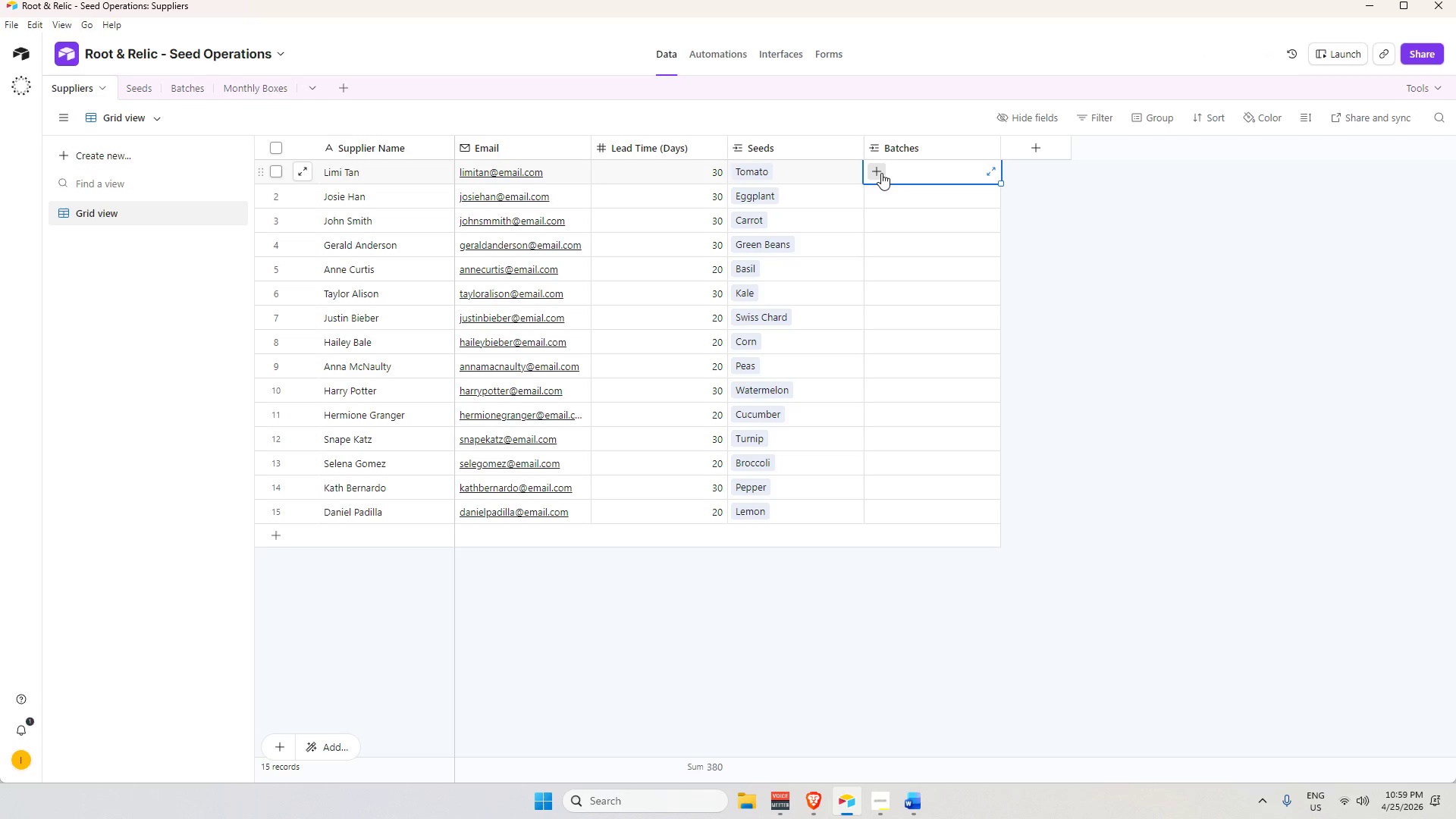 
left_click([880, 172])
 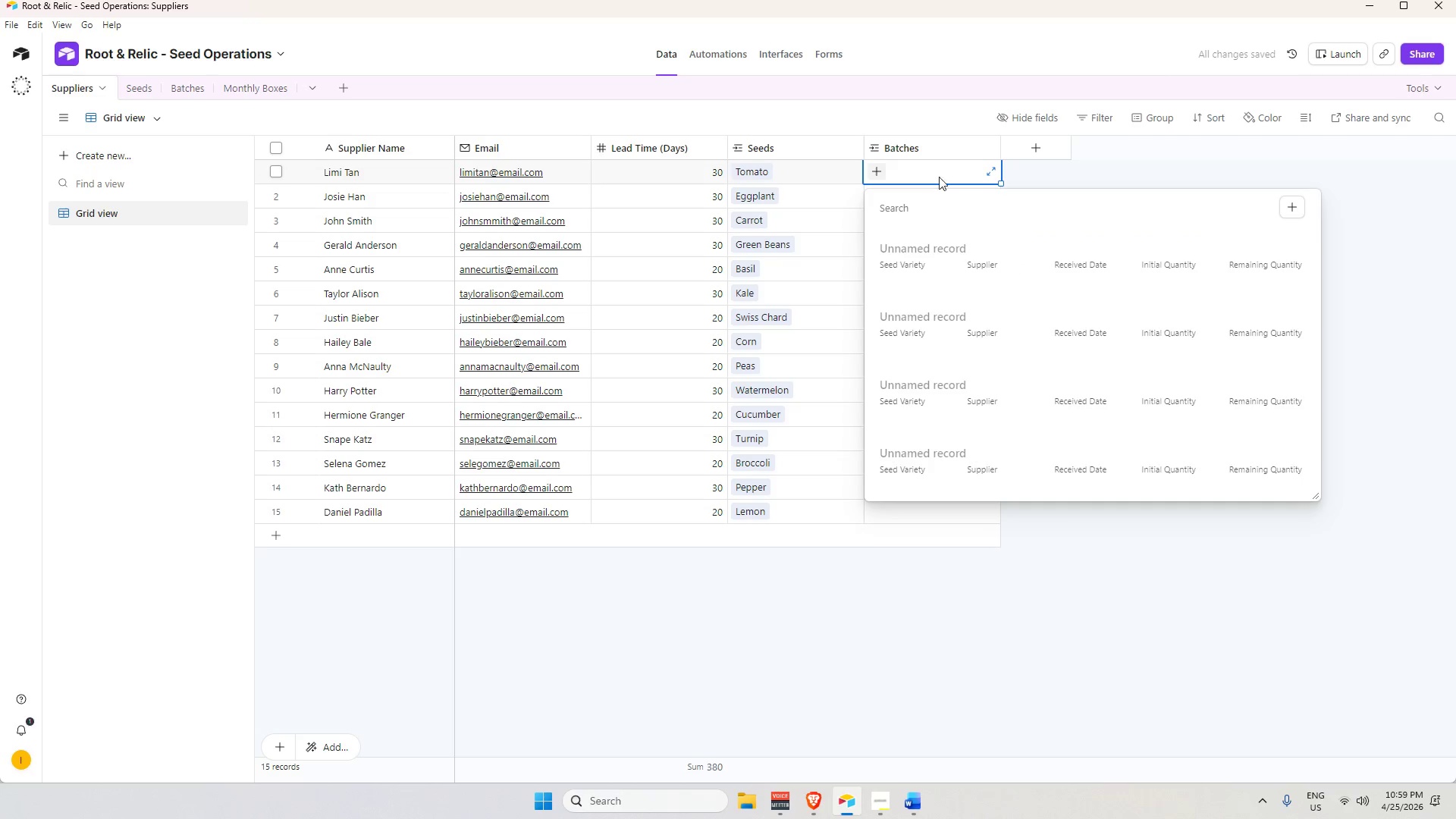 
double_click([952, 144])
 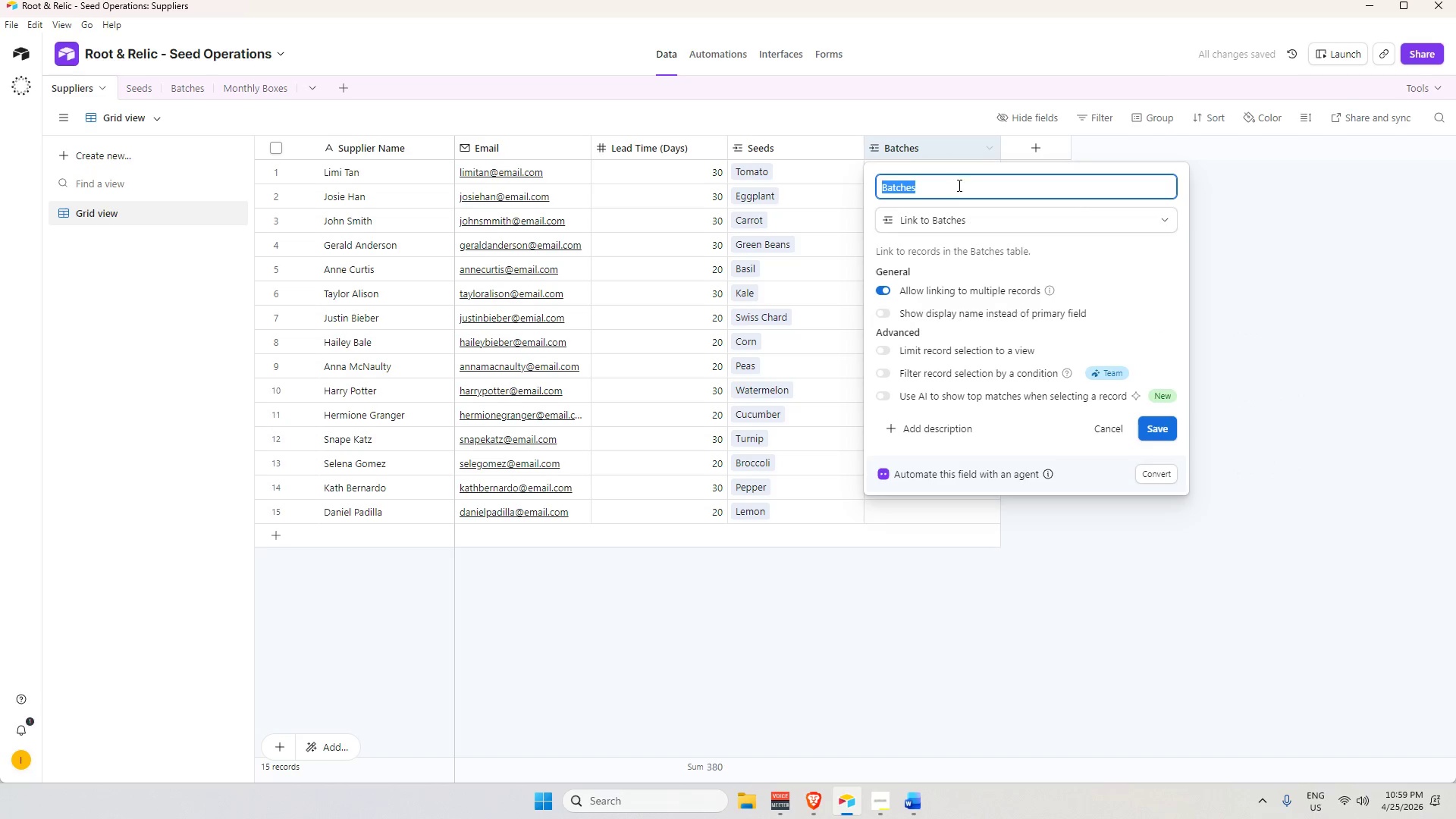 
left_click([954, 187])
 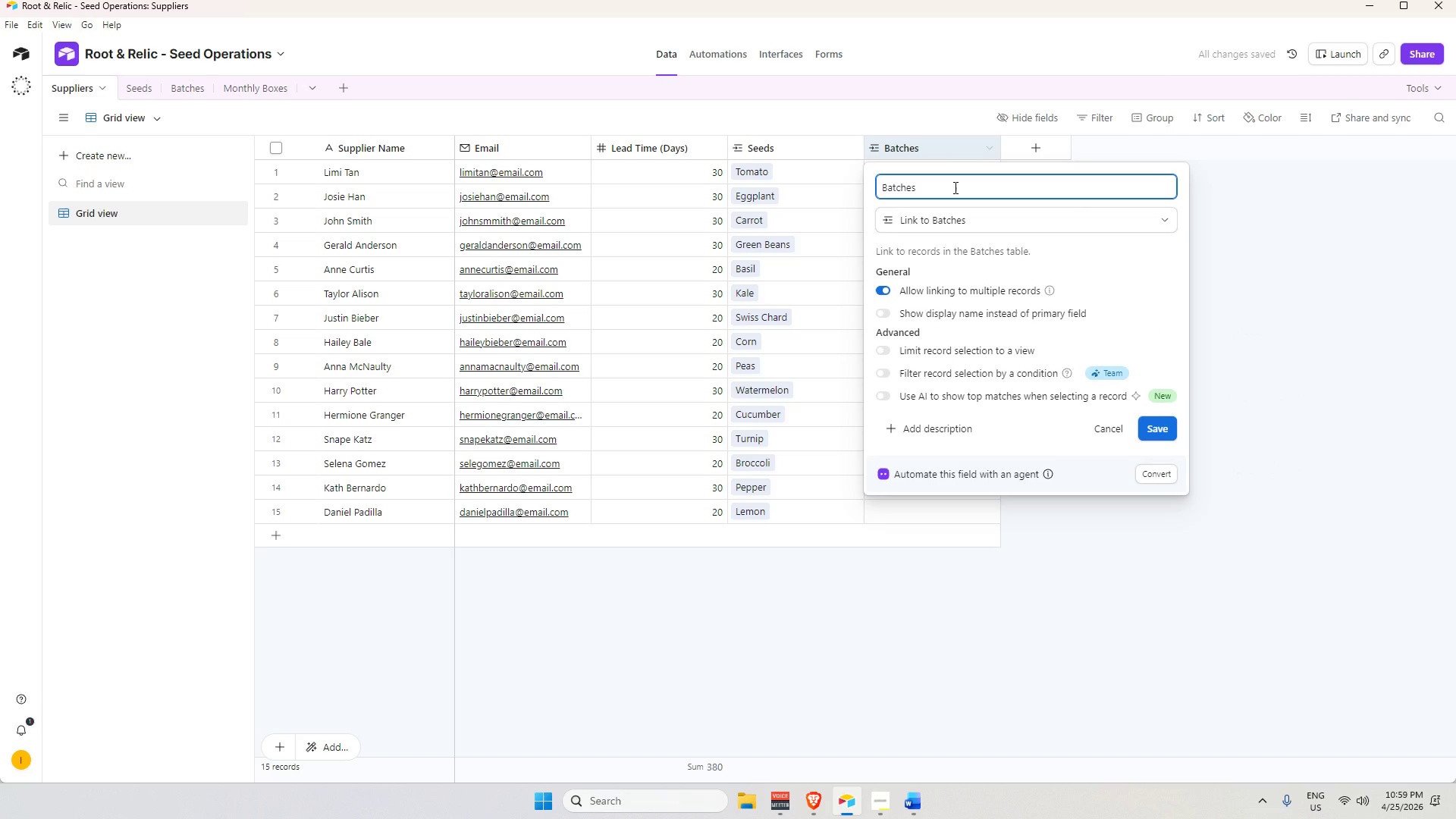 
key(Backspace)
key(Backspace)
type( ID)
 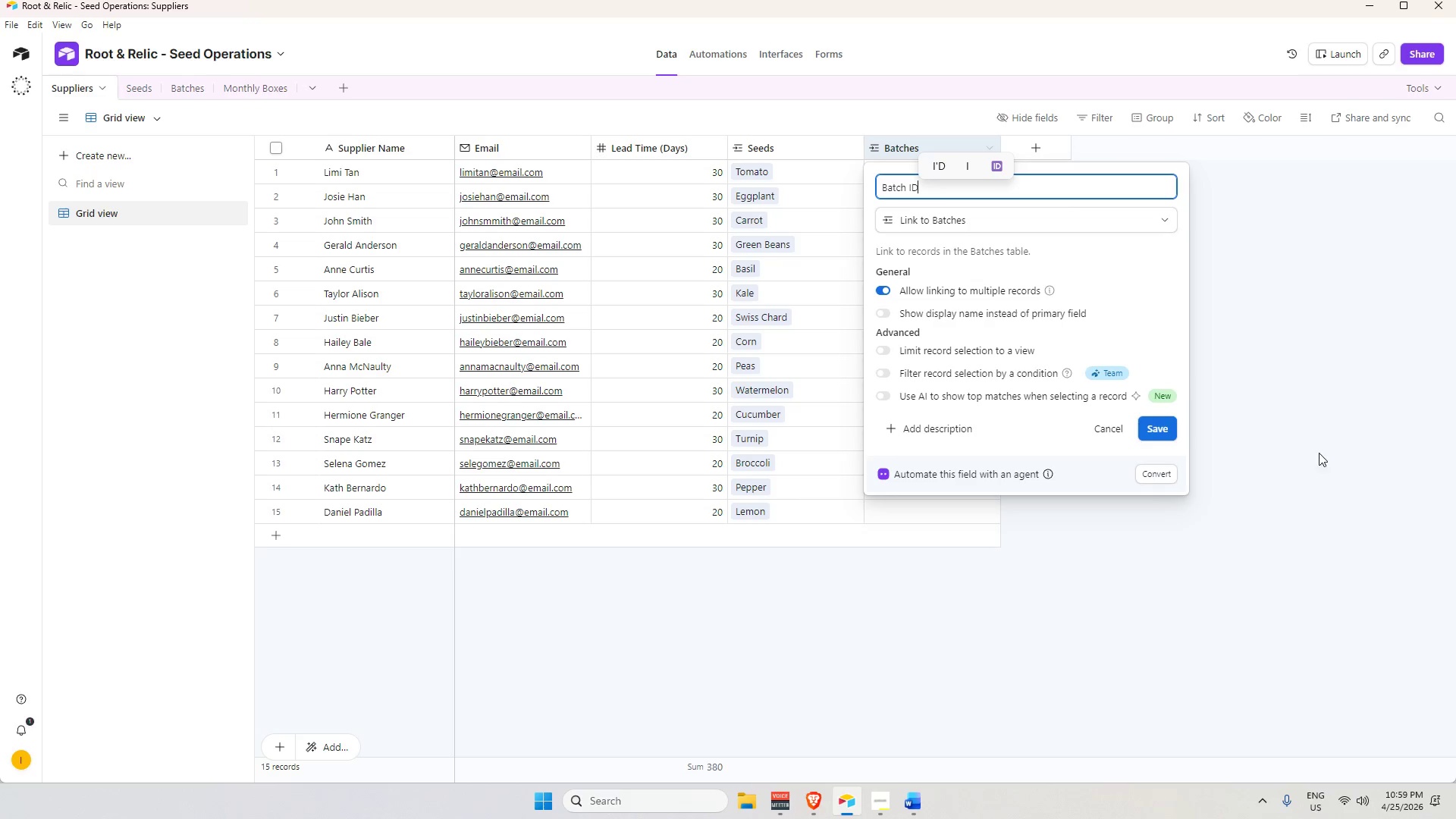 
left_click([879, 446])
 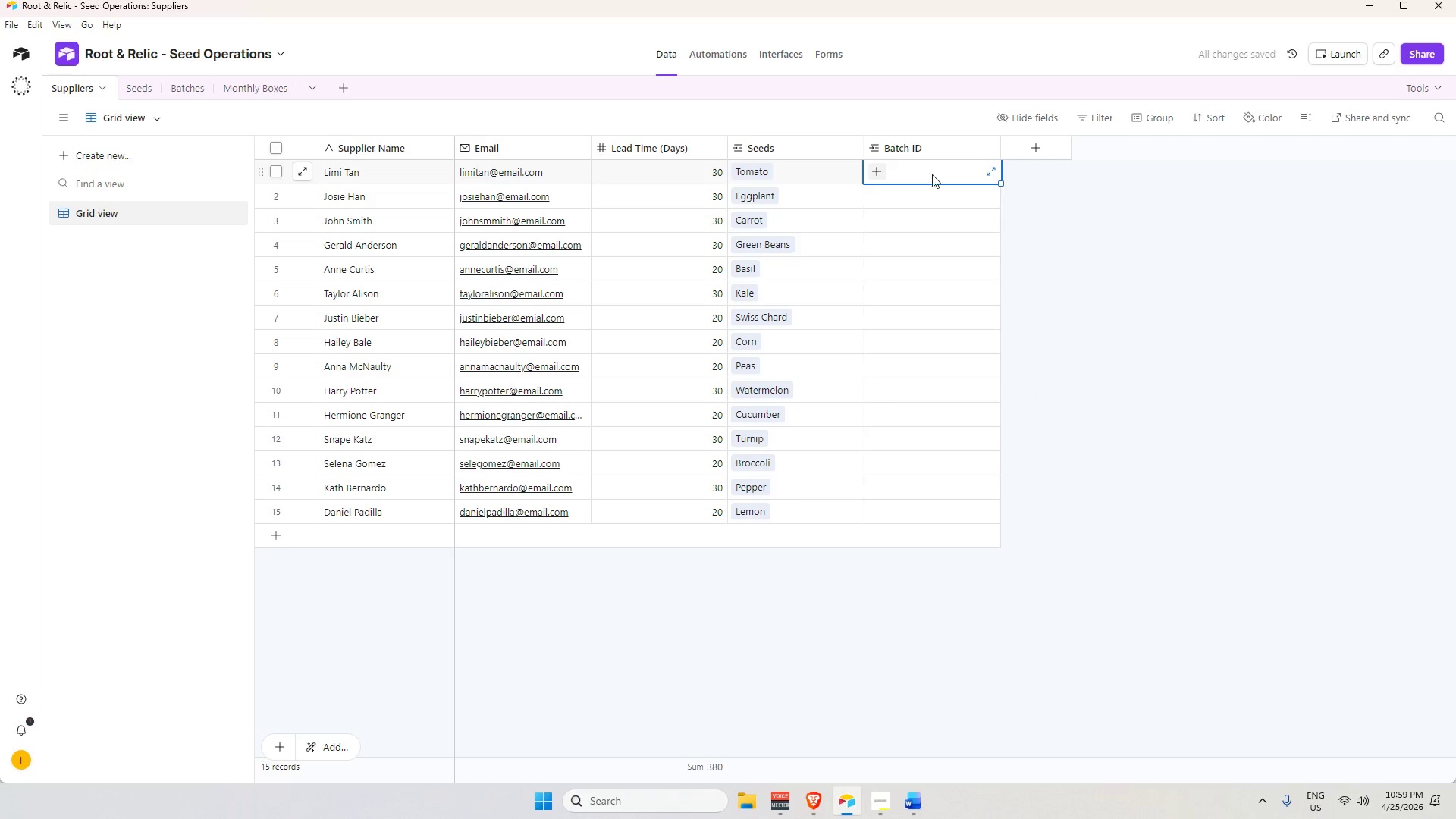 
left_click([874, 172])
 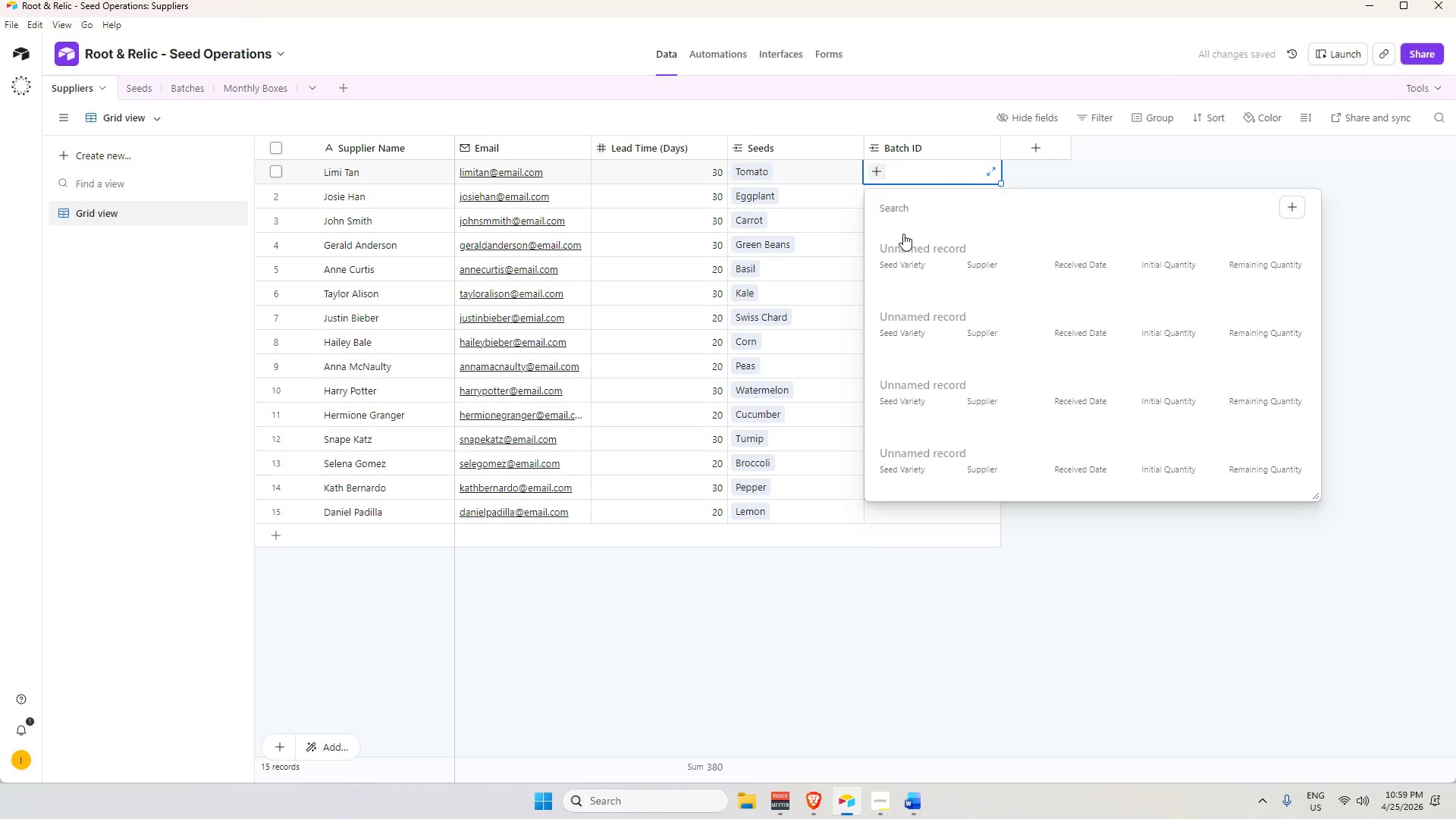 
wait(5.33)
 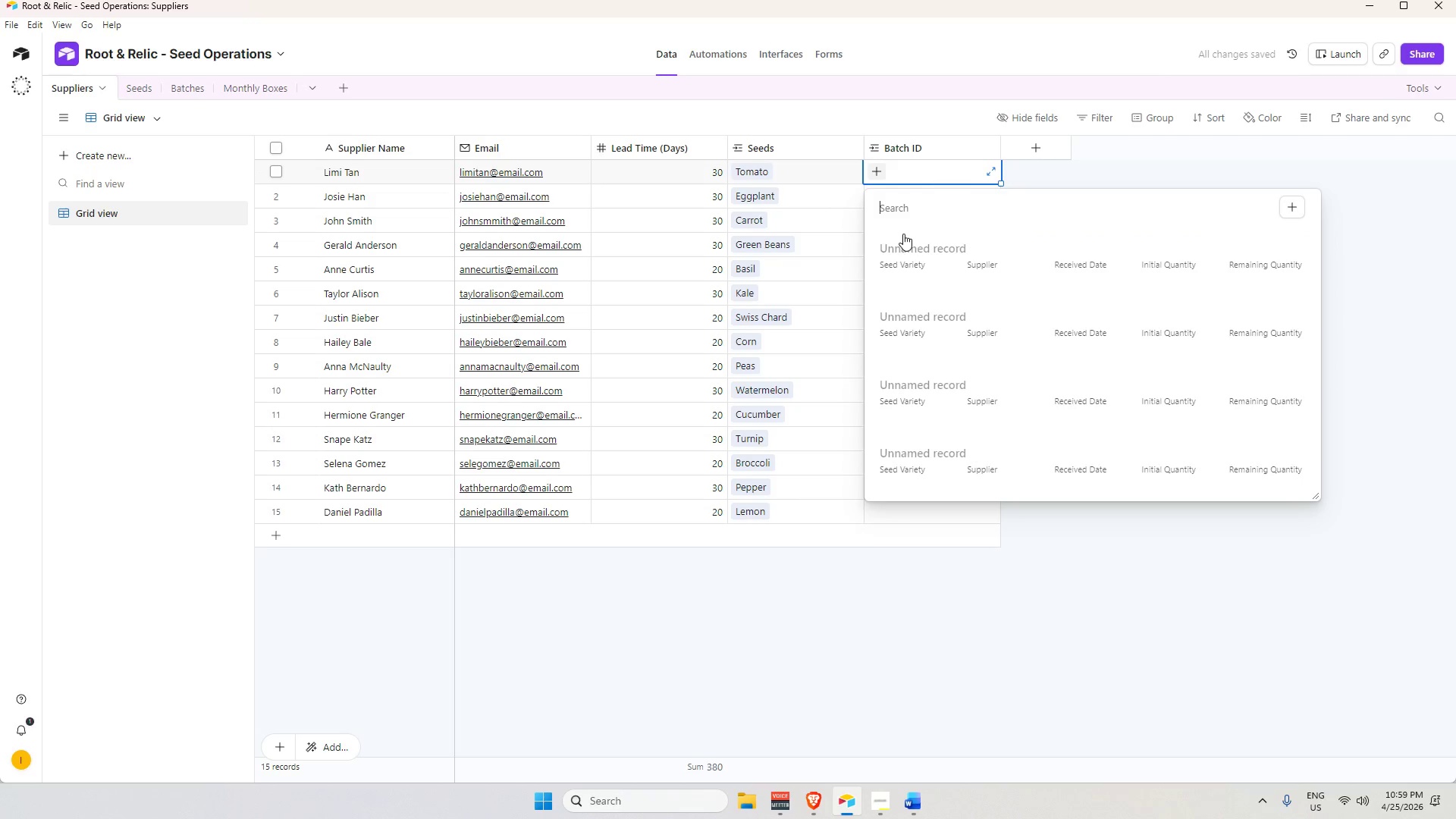 
key(Numpad0)
 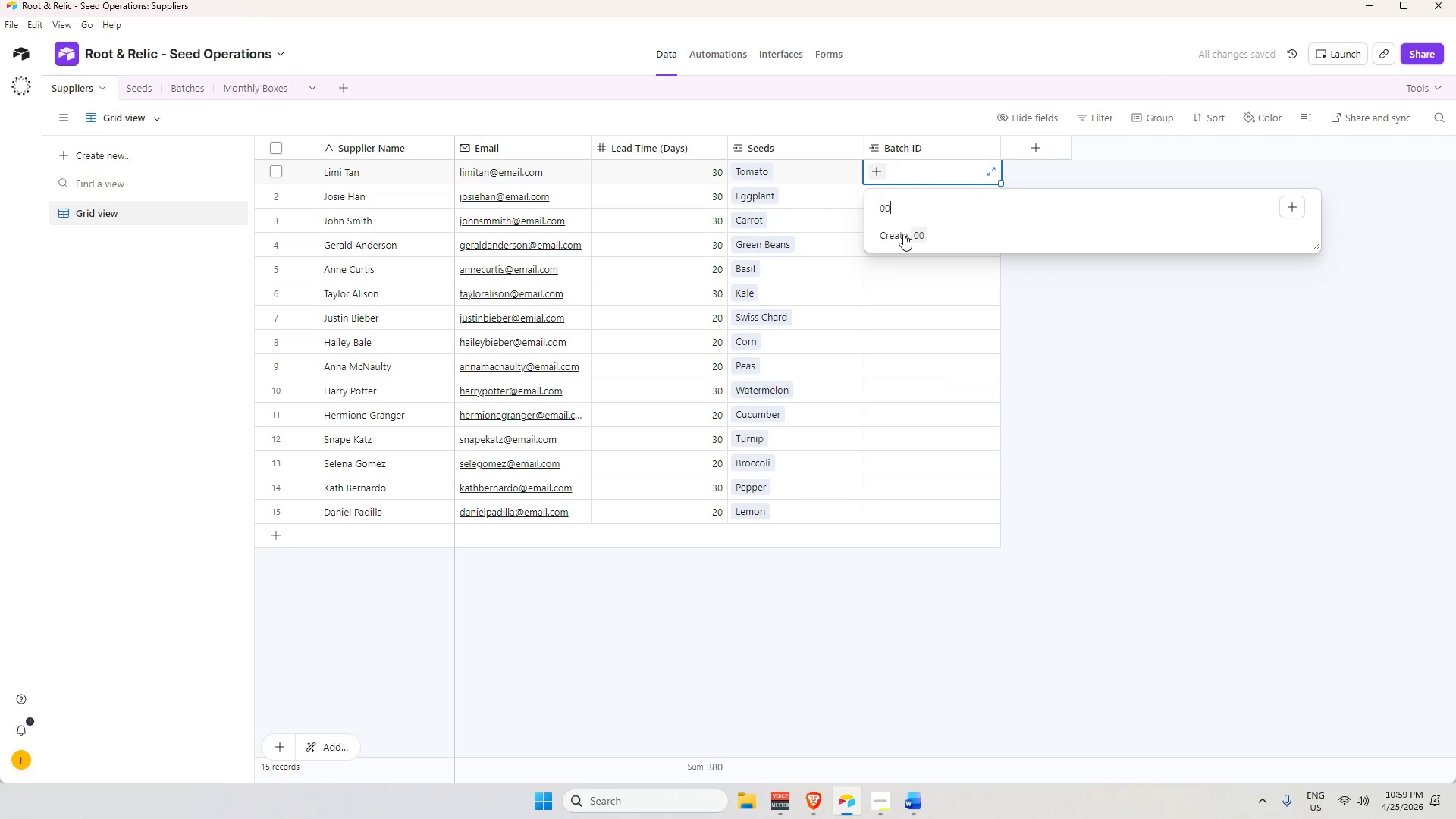 
key(Numpad0)
 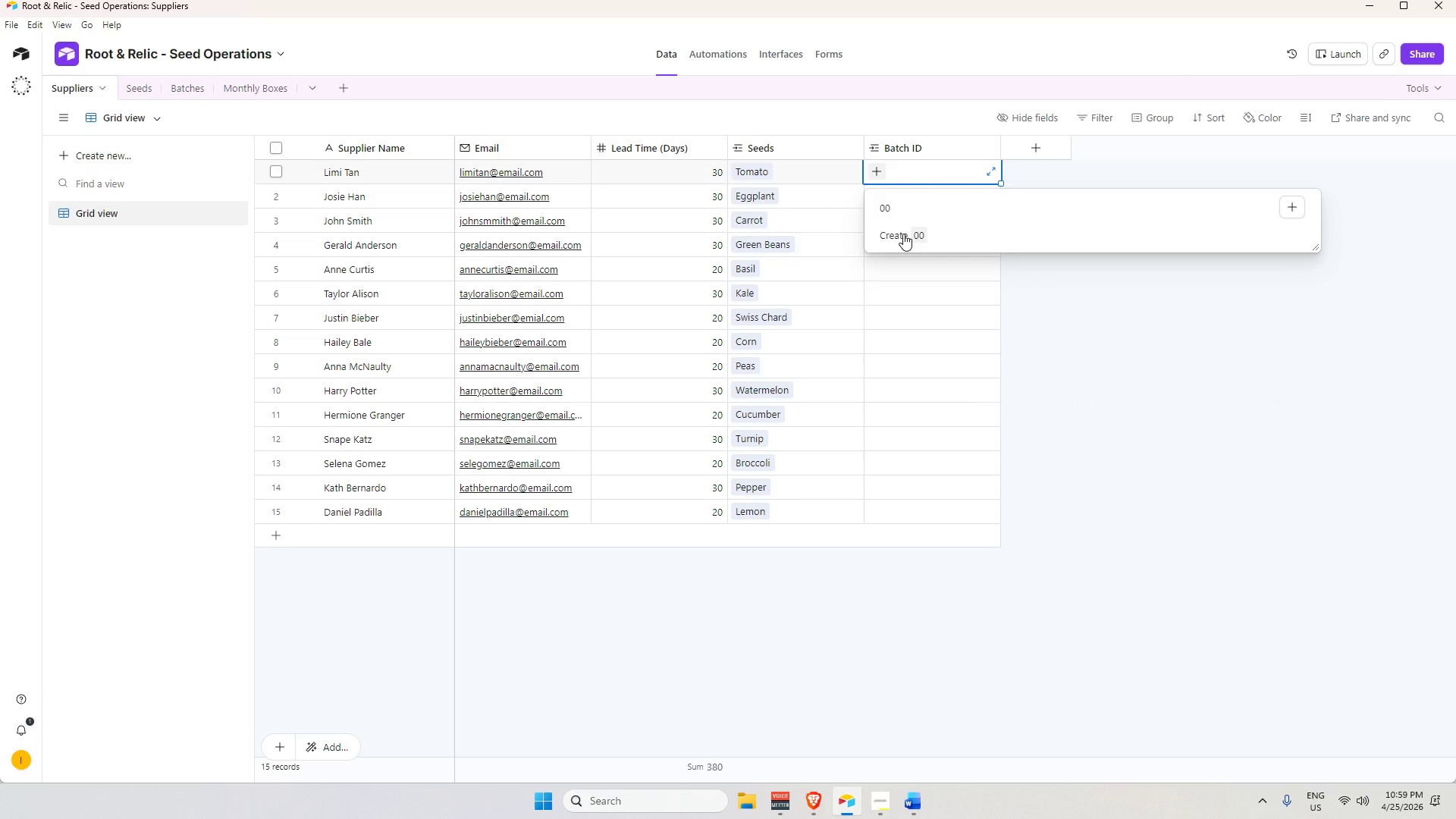 
key(Numpad0)
 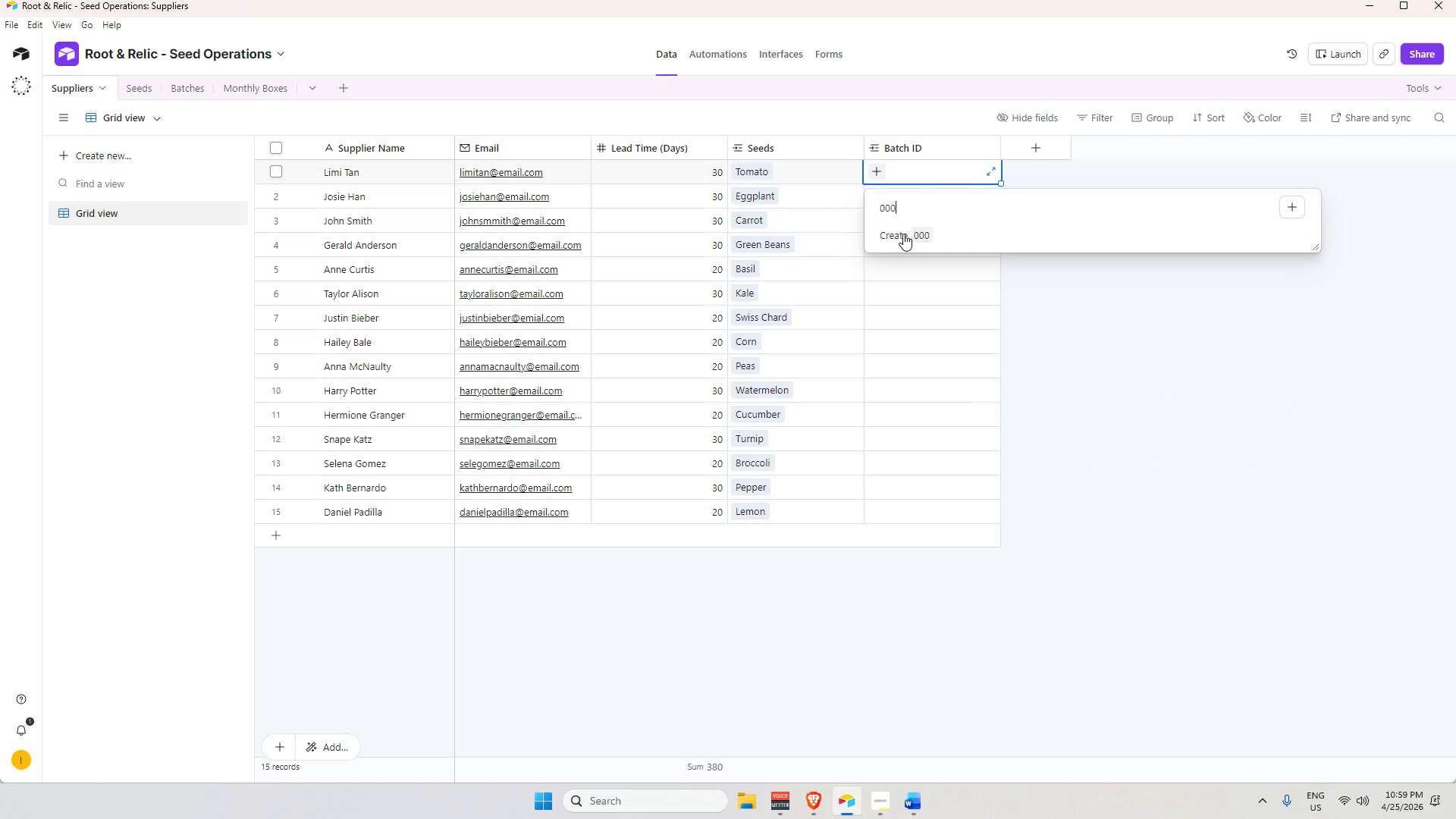 
key(Numpad1)
 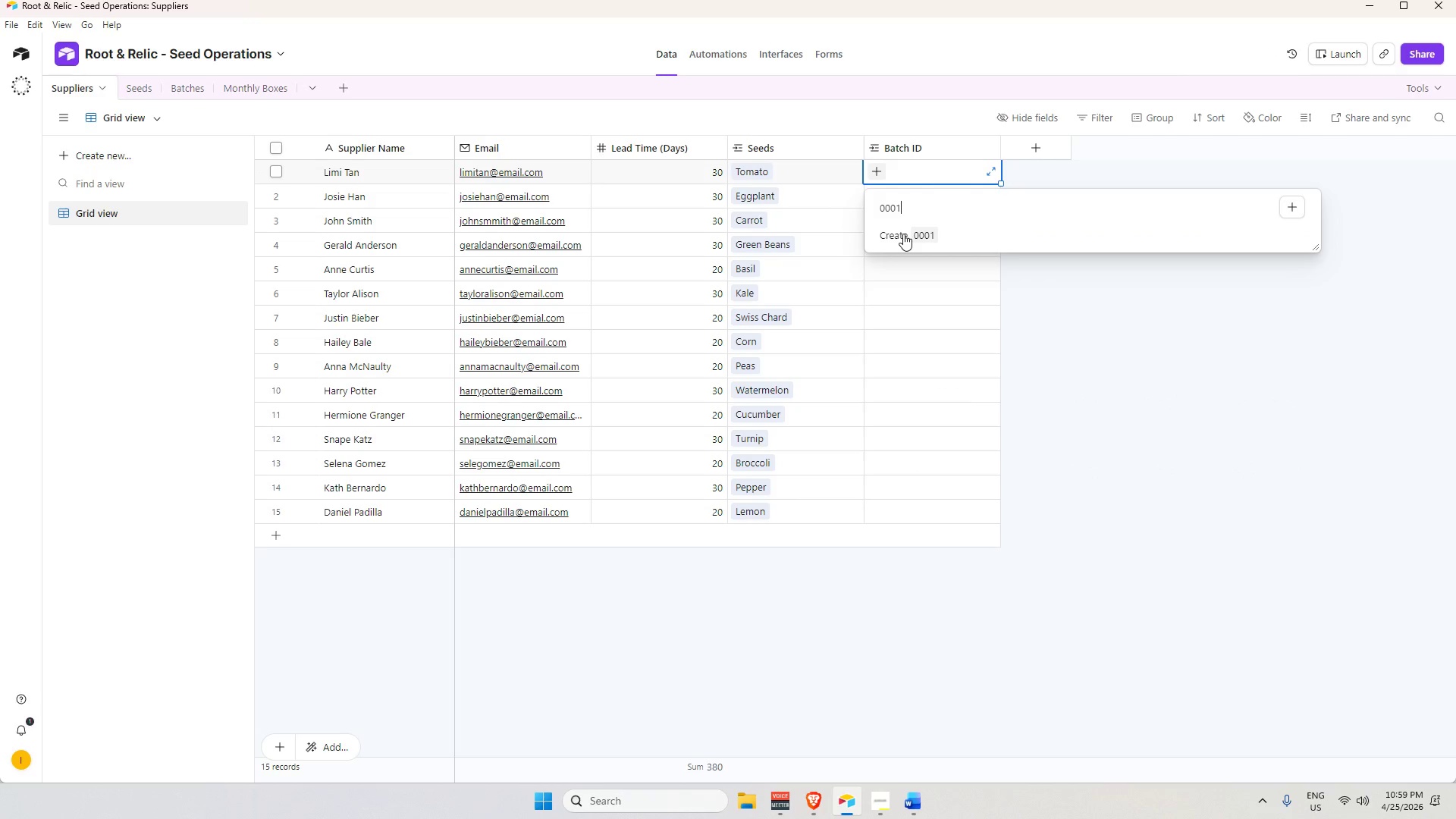 
key(Enter)
 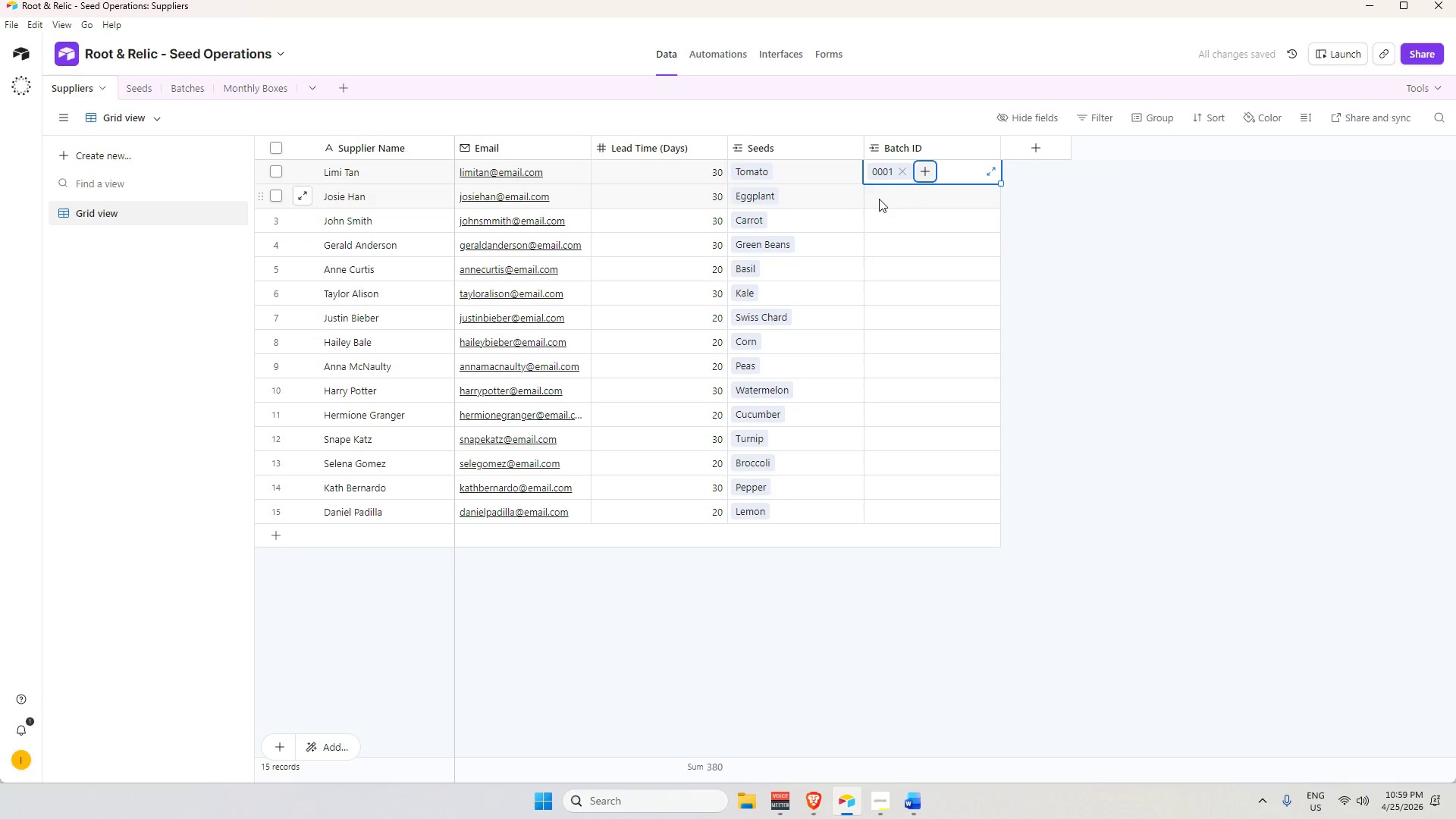 
double_click([879, 199])
 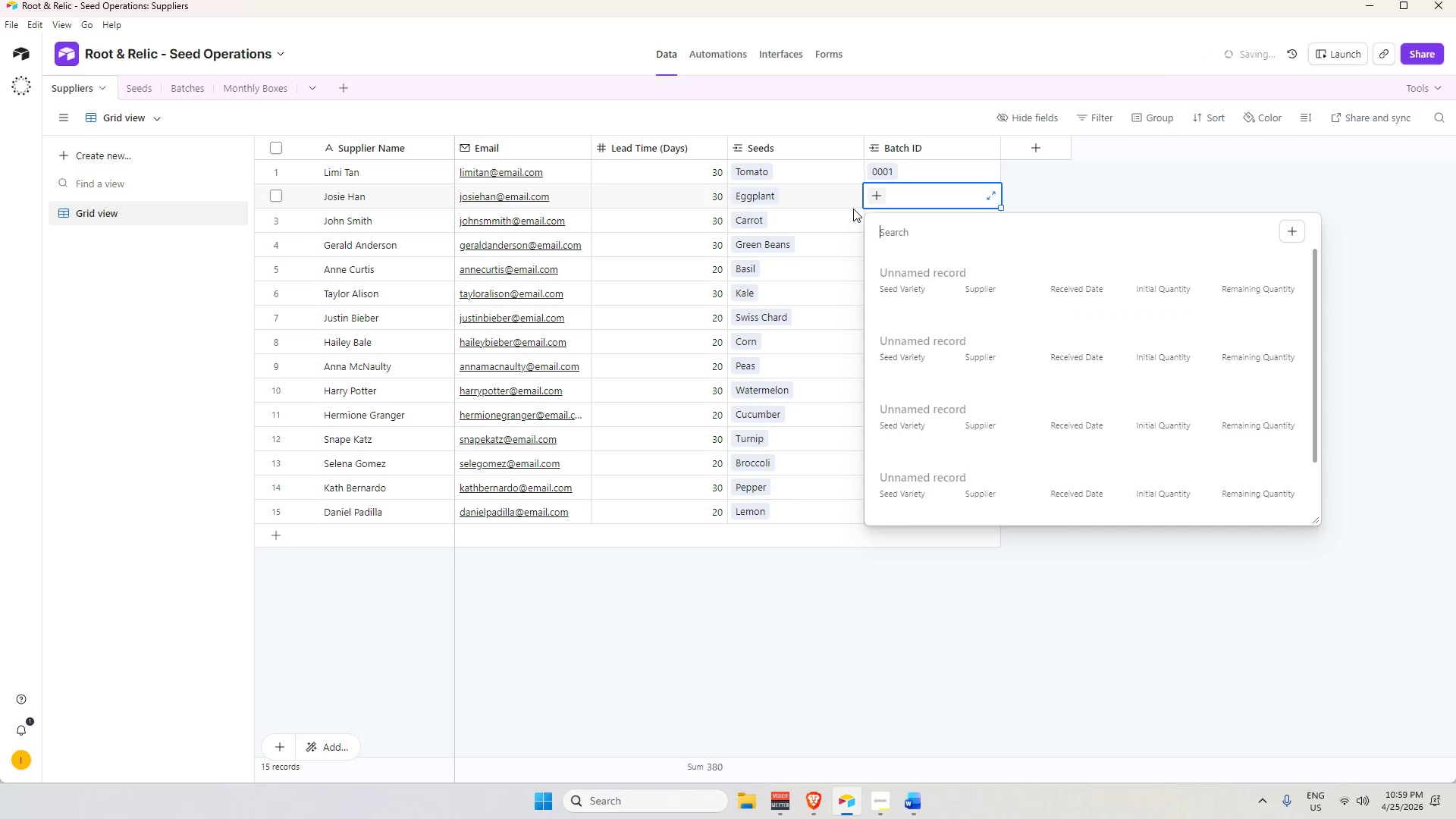 
key(Numpad0)
 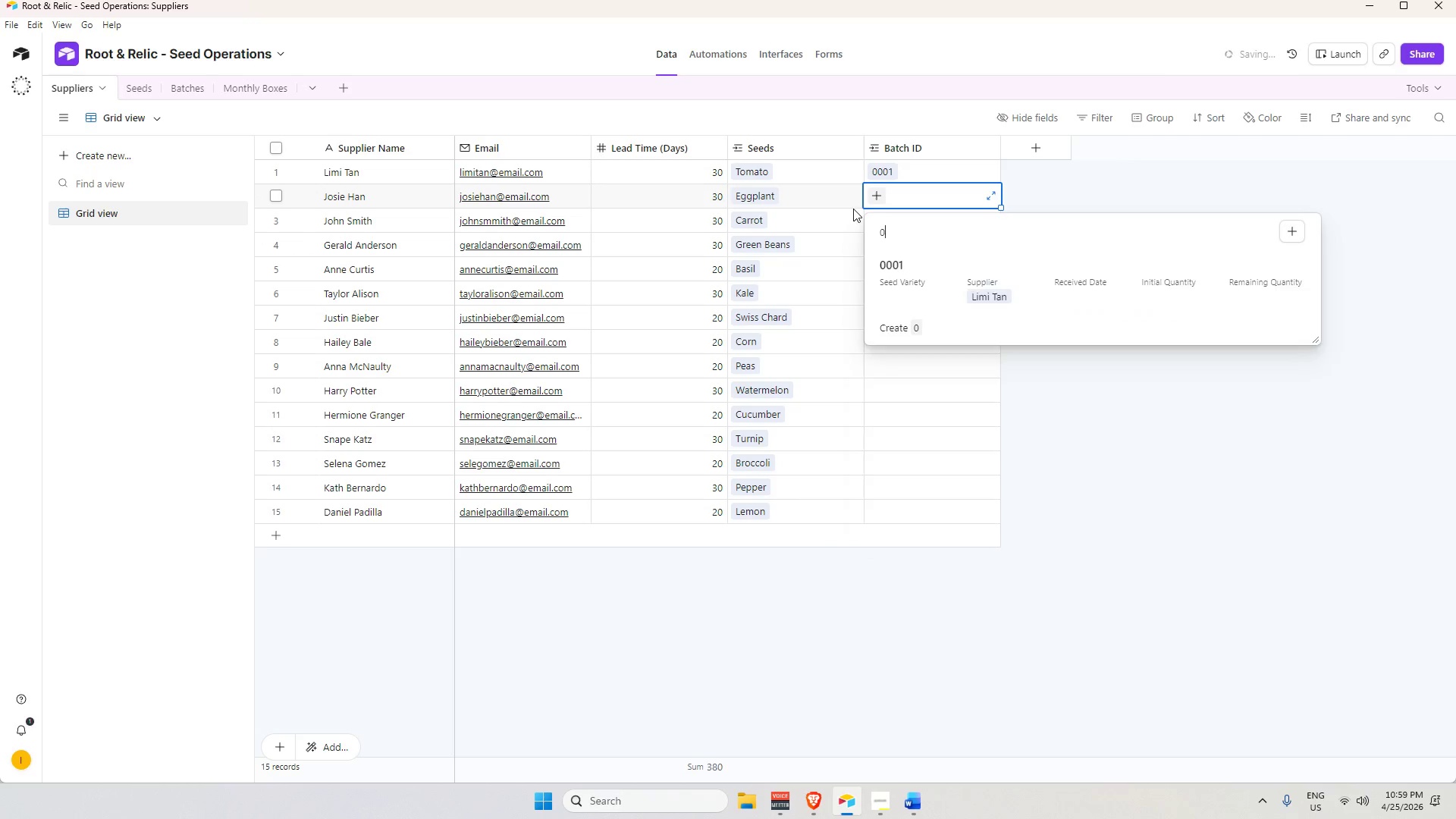 
key(Numpad0)
 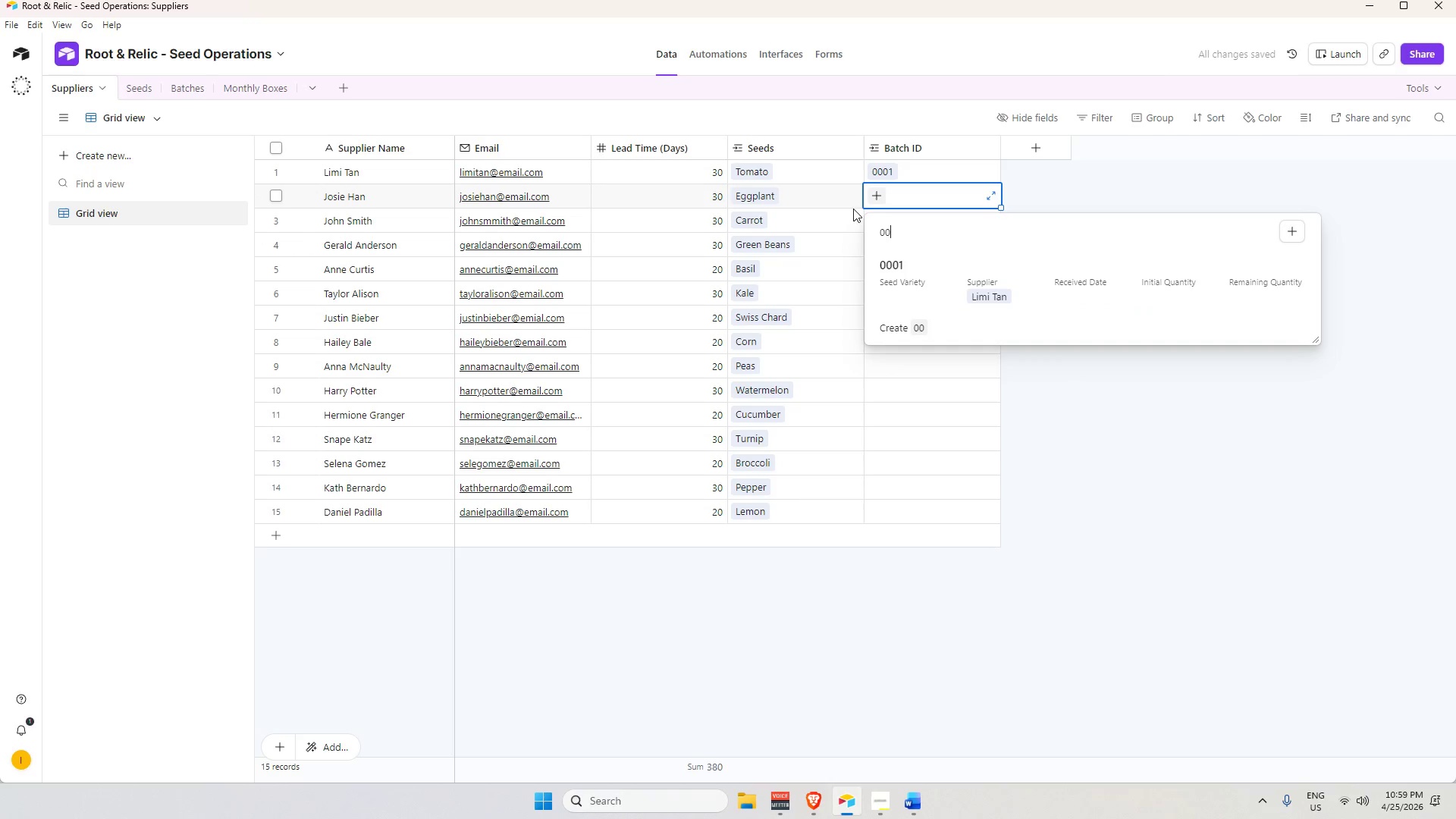 
key(Numpad0)
 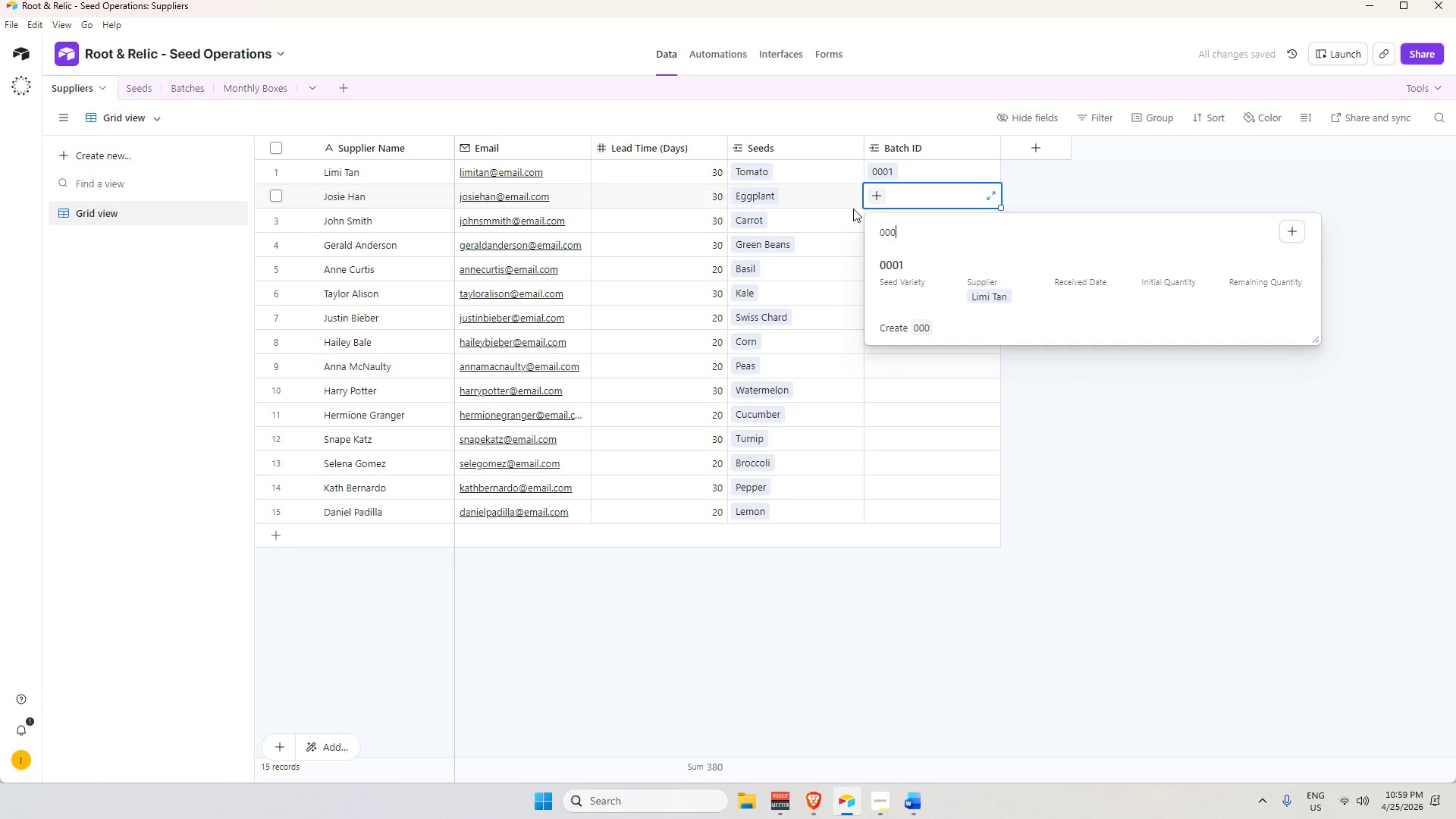 
key(Numpad2)
 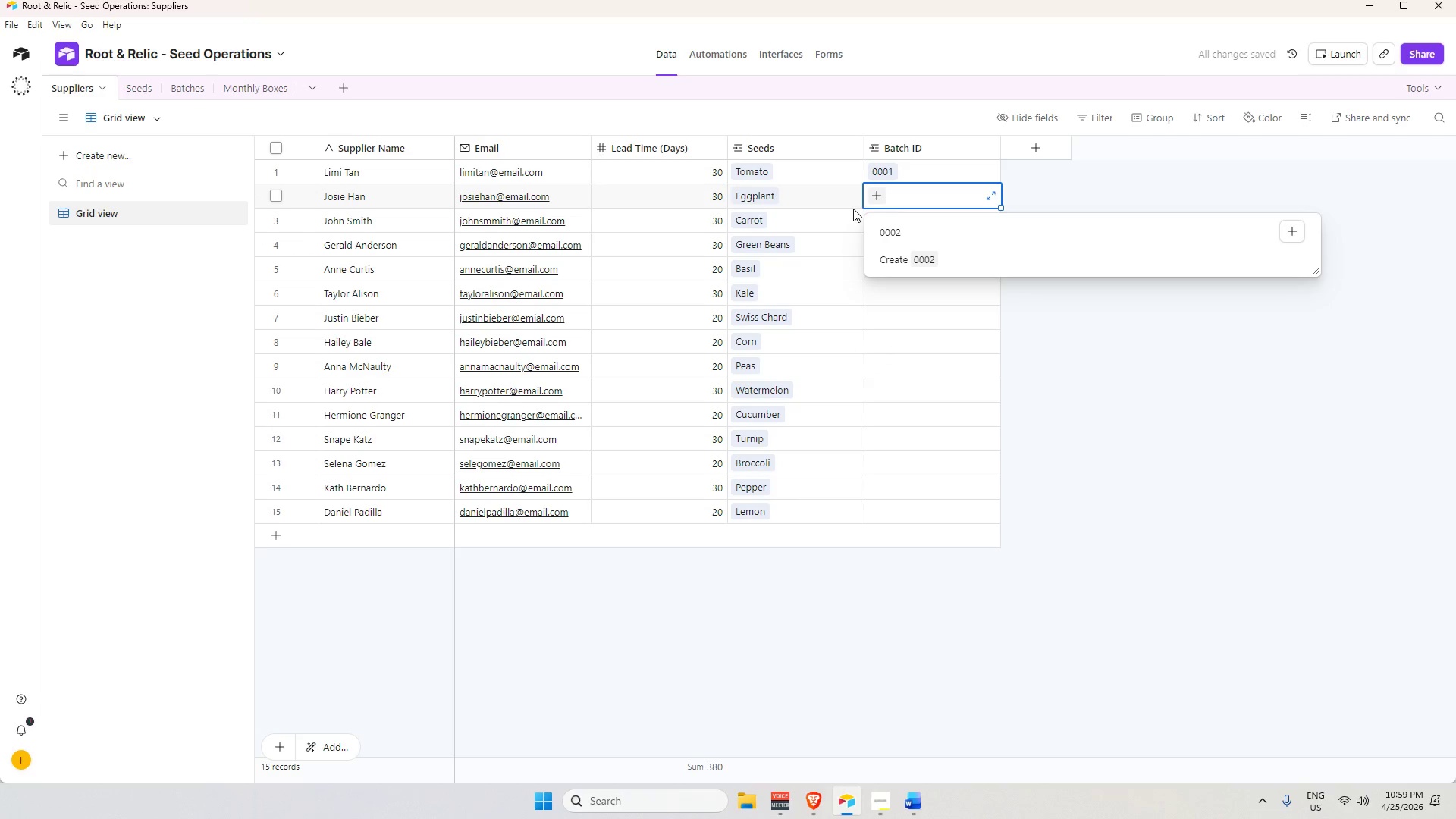 
key(Enter)
 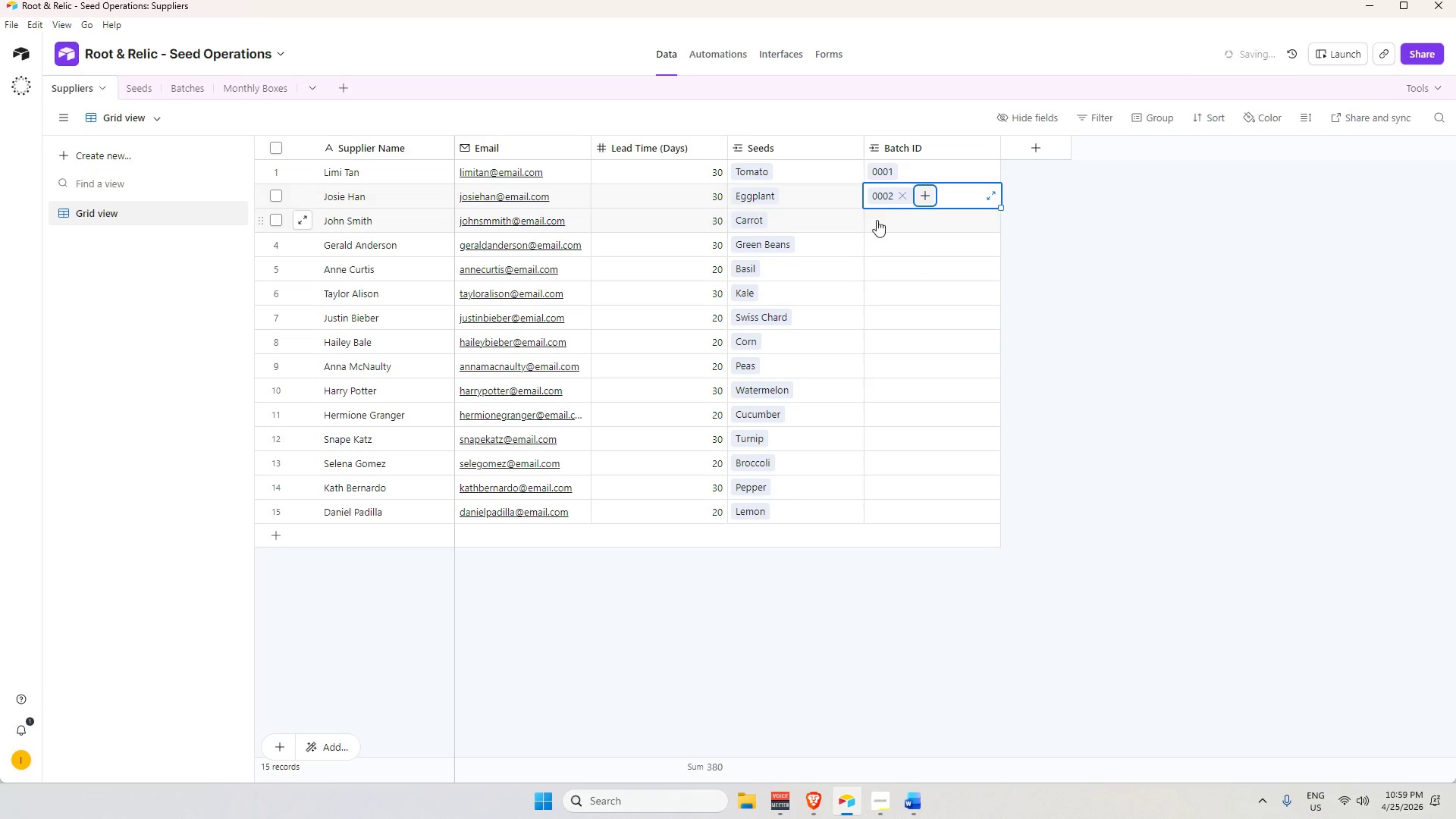 
double_click([876, 220])
 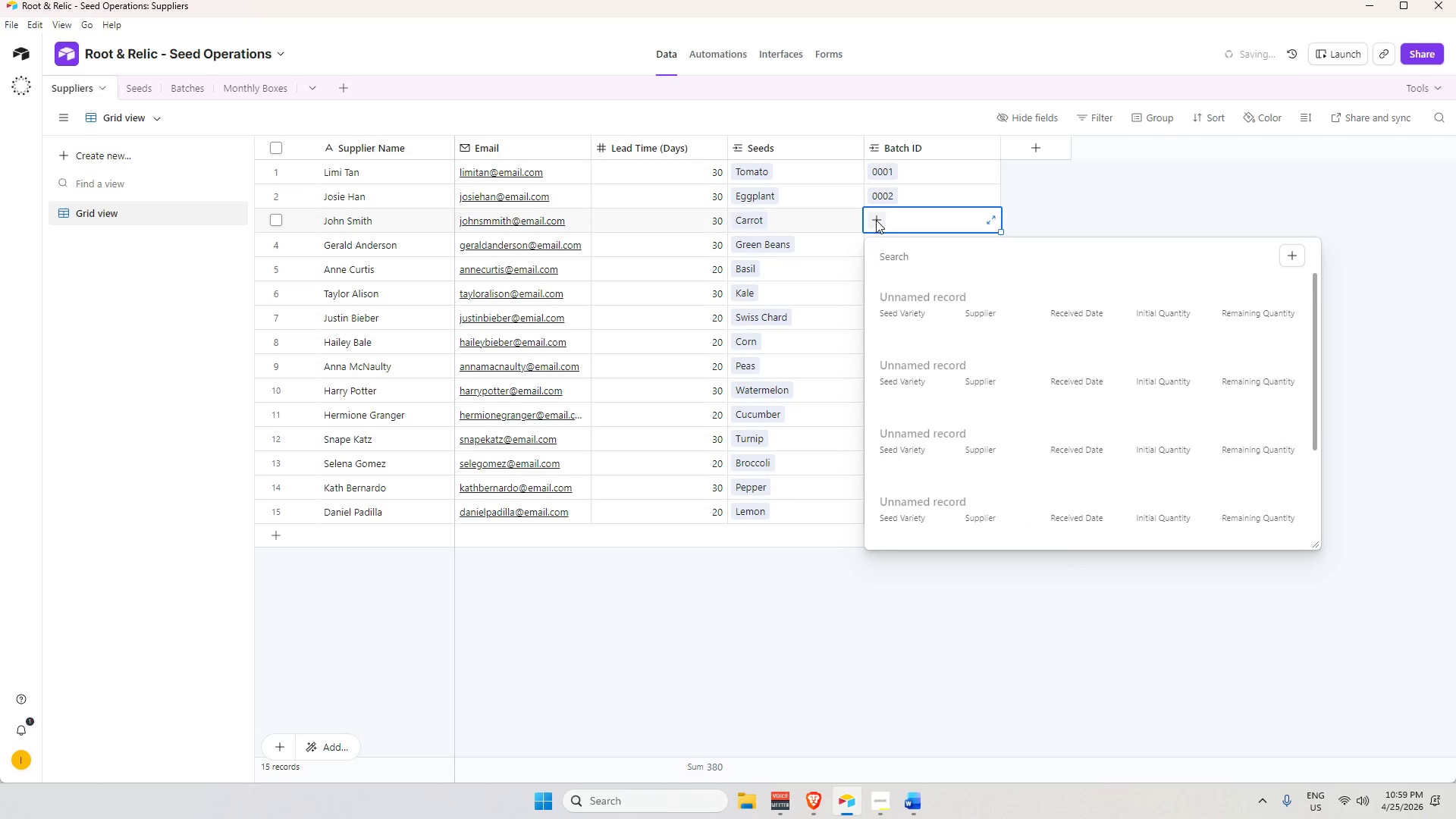 
key(Numpad0)
 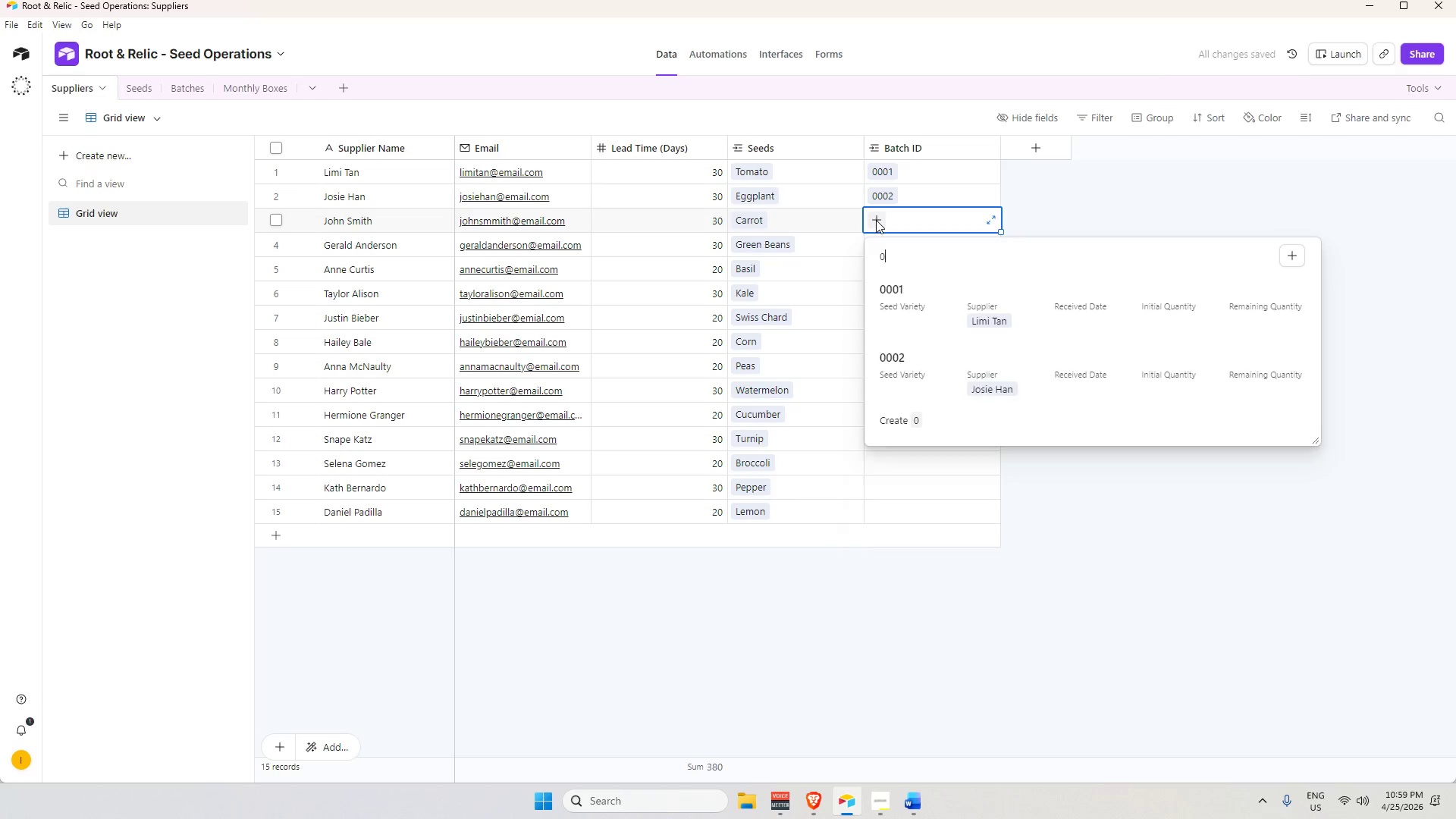 
key(Numpad0)
 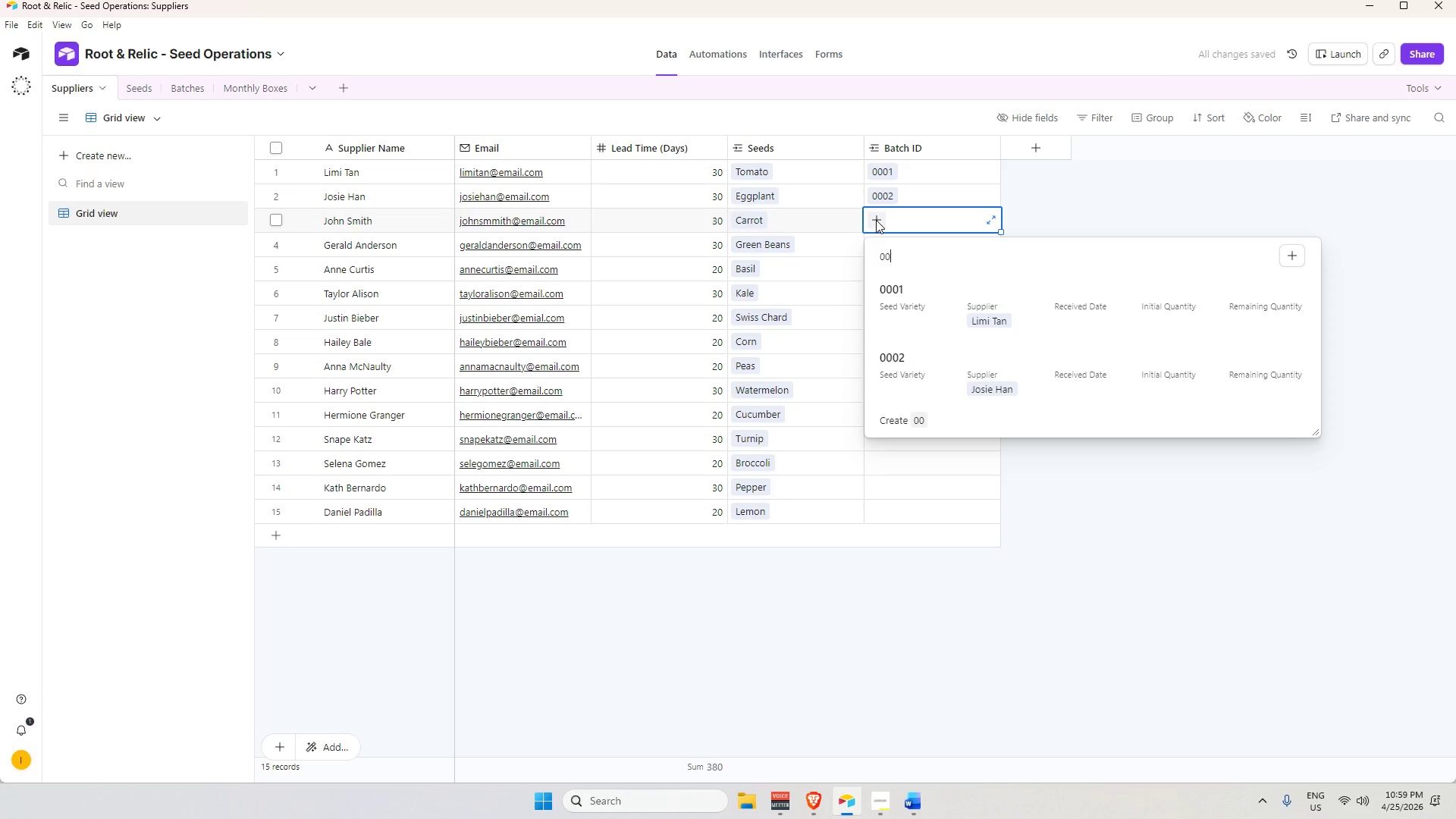 
key(Numpad0)
 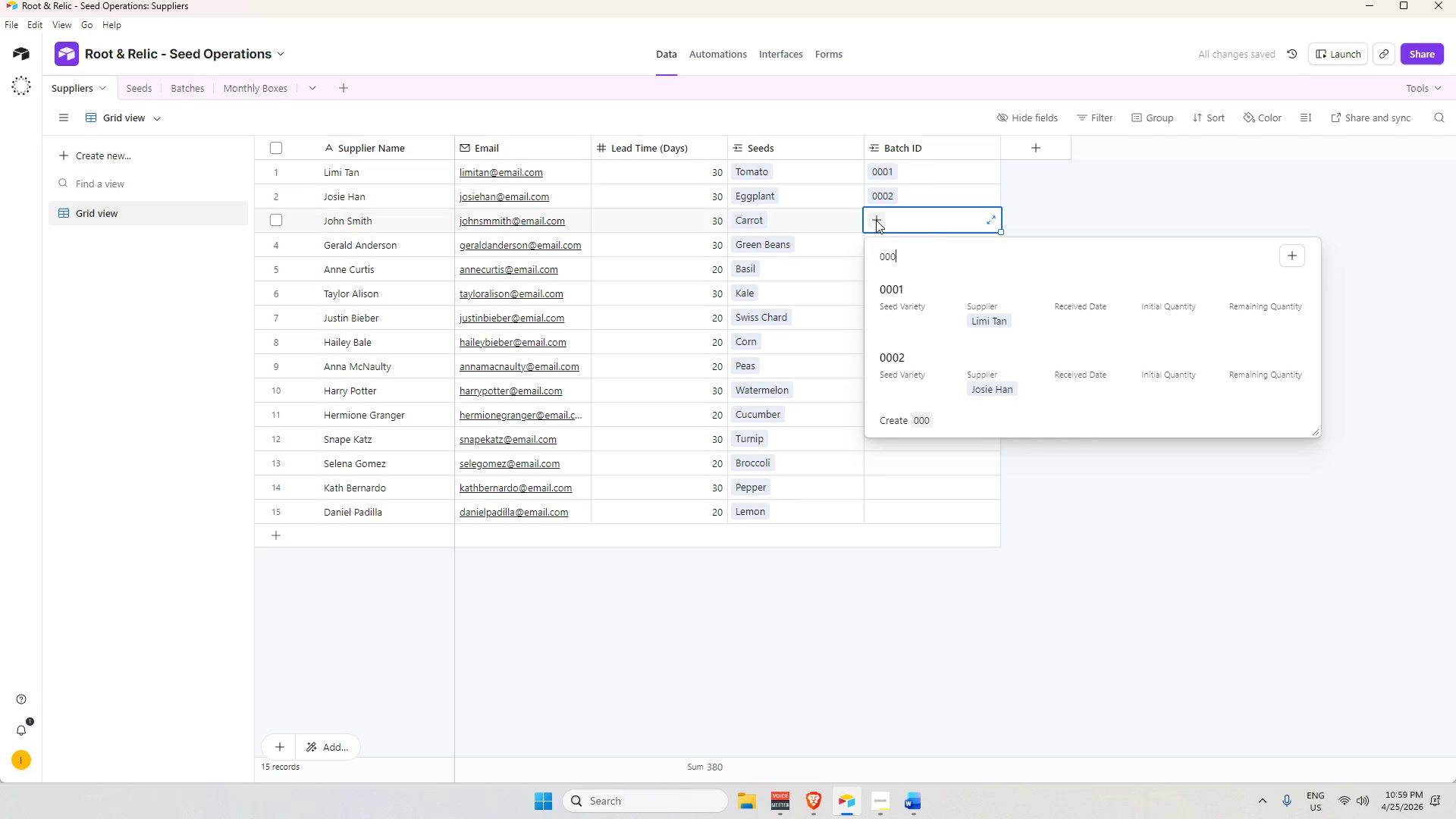 
key(Numpad3)
 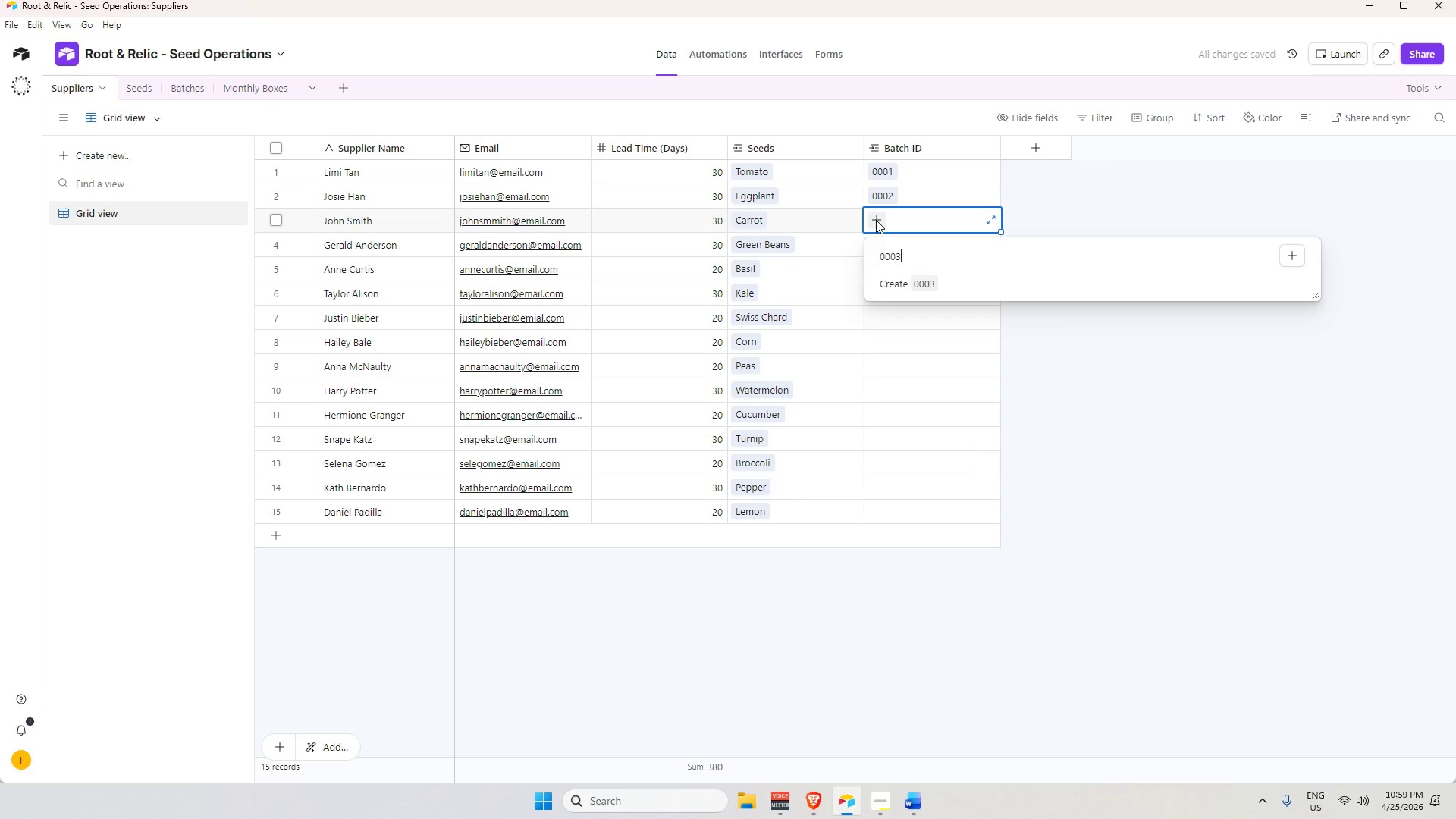 
key(Enter)
 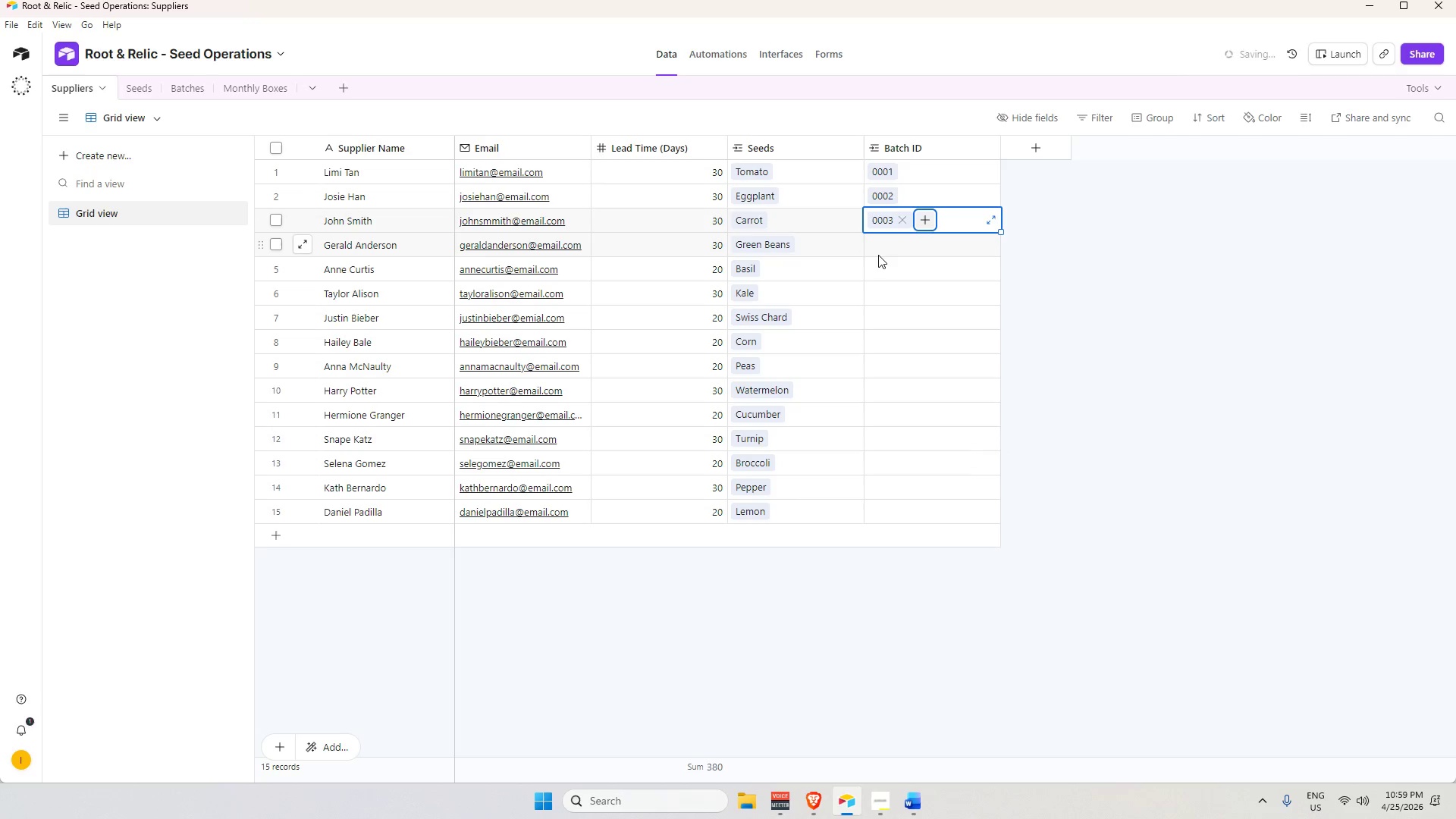 
left_click([878, 237])
 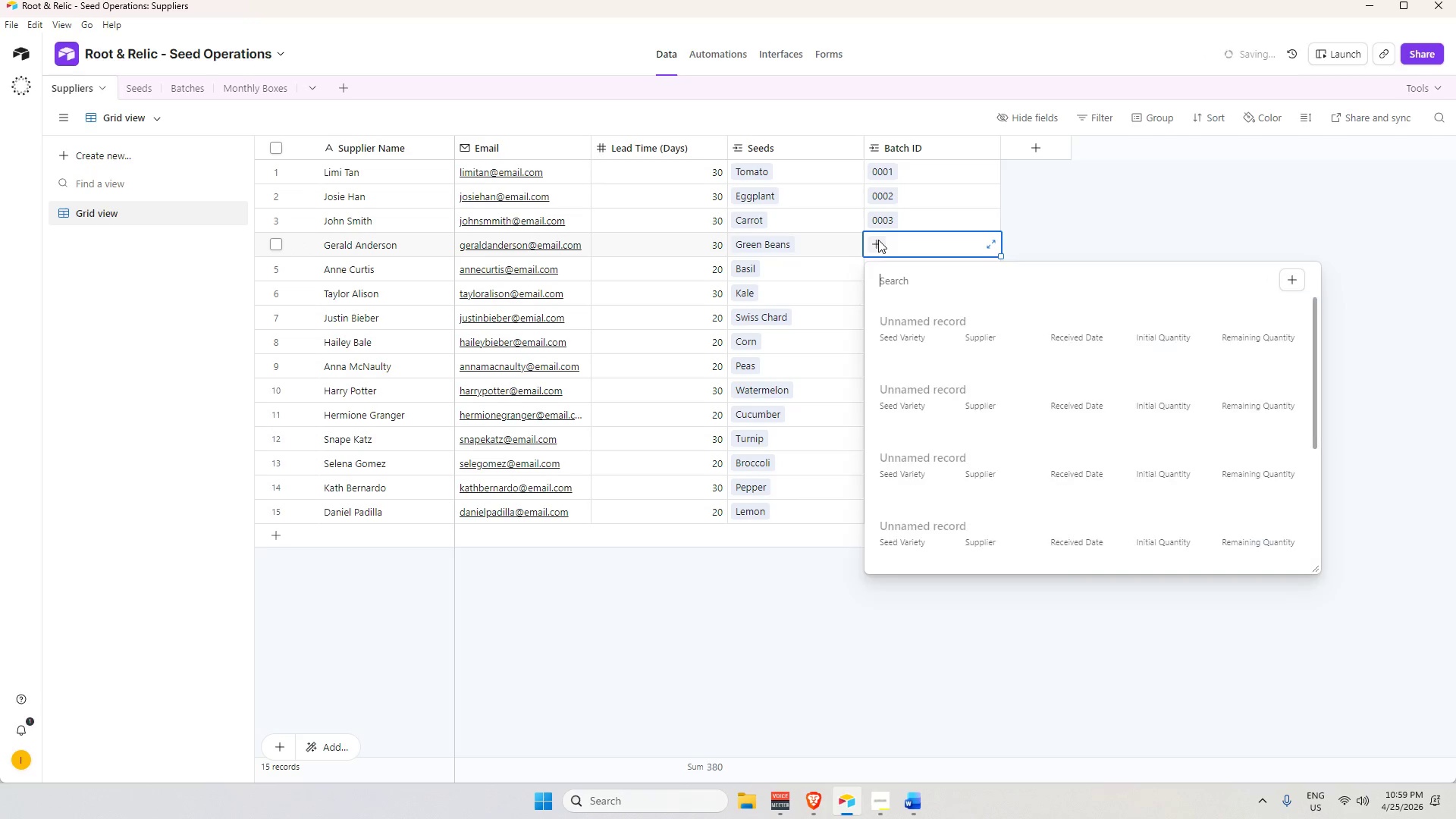 
key(Numpad0)
 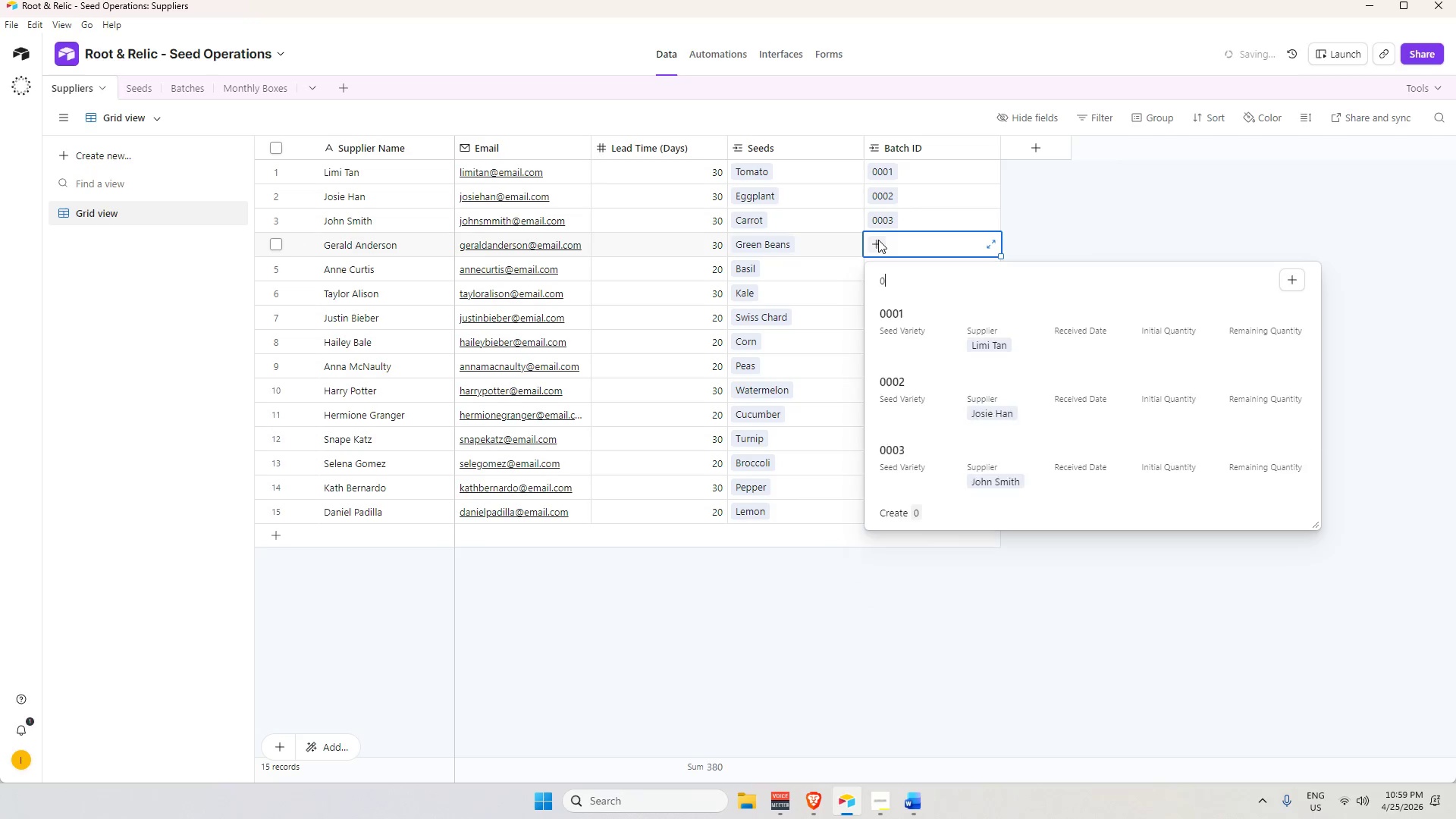 
key(Numpad0)
 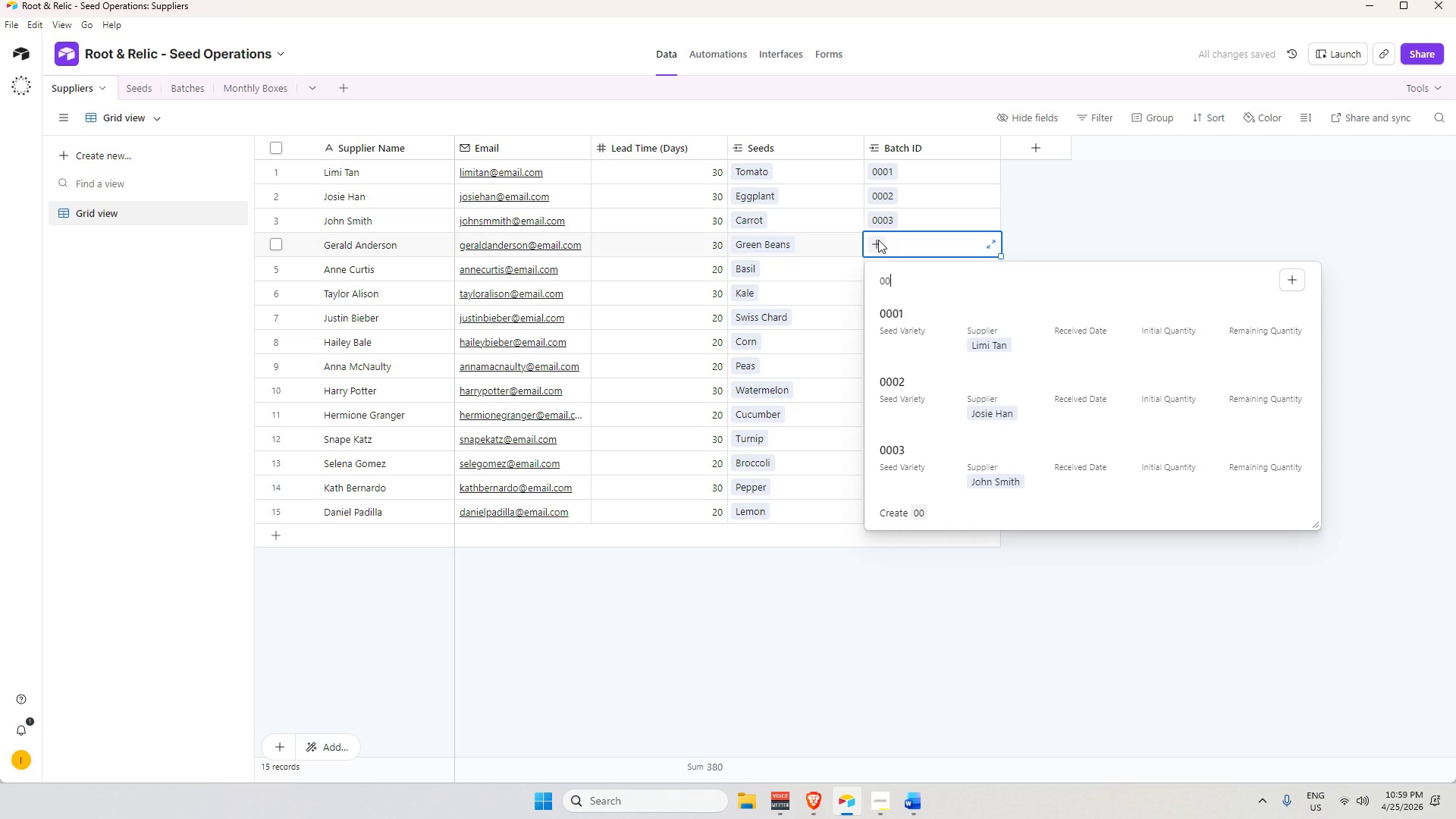 
key(Numpad0)
 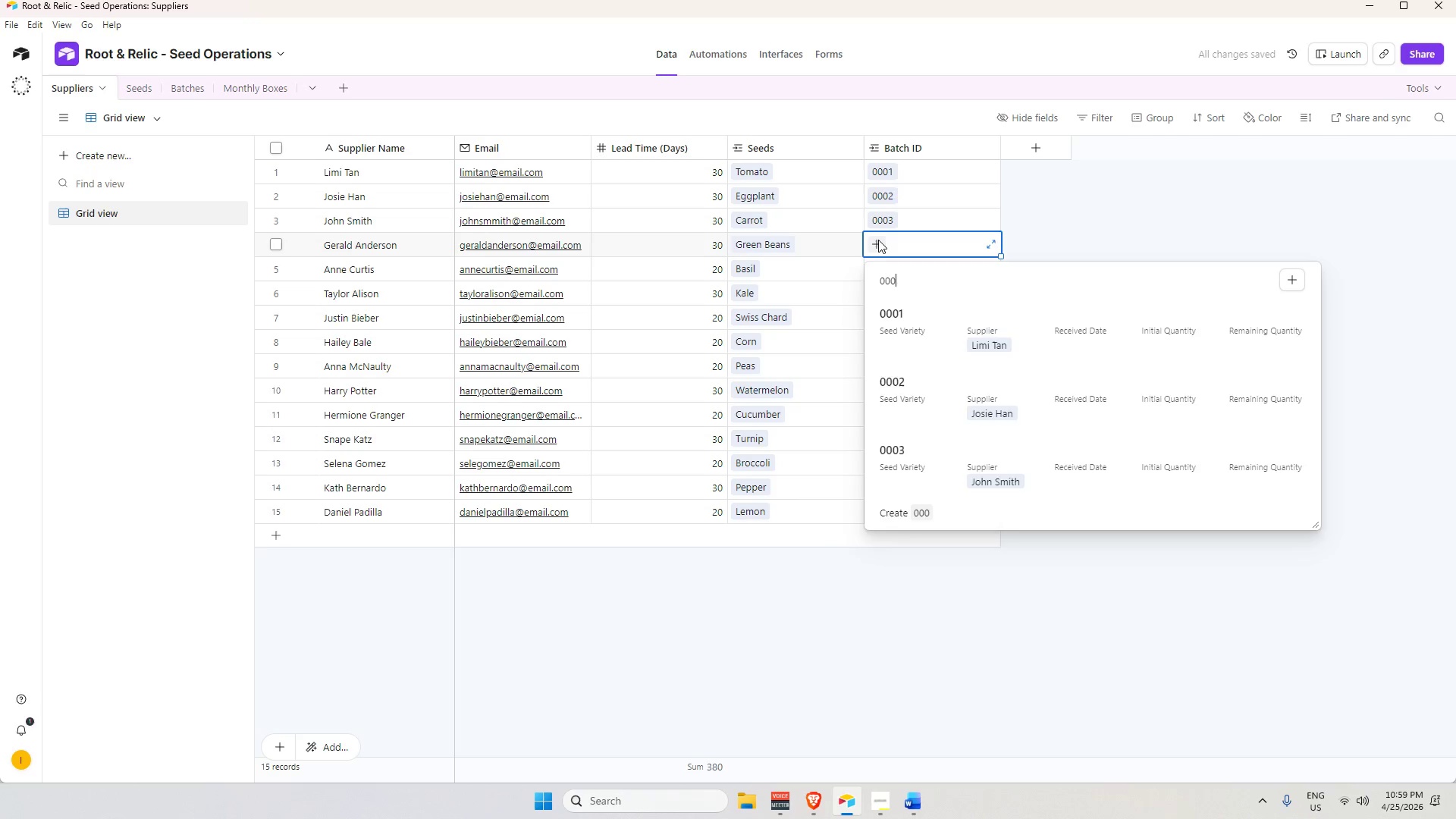 
key(Numpad4)
 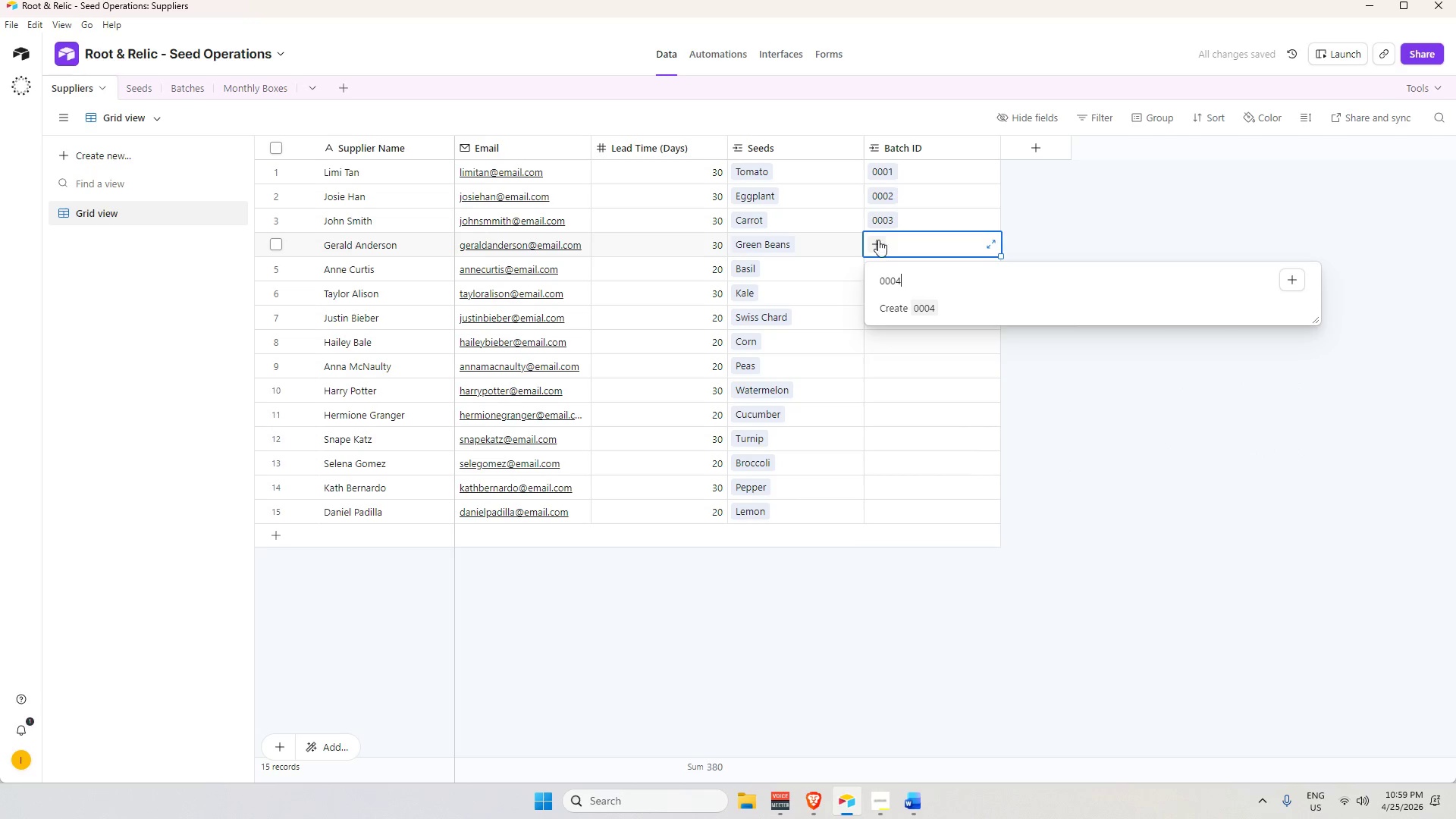 
key(Enter)
 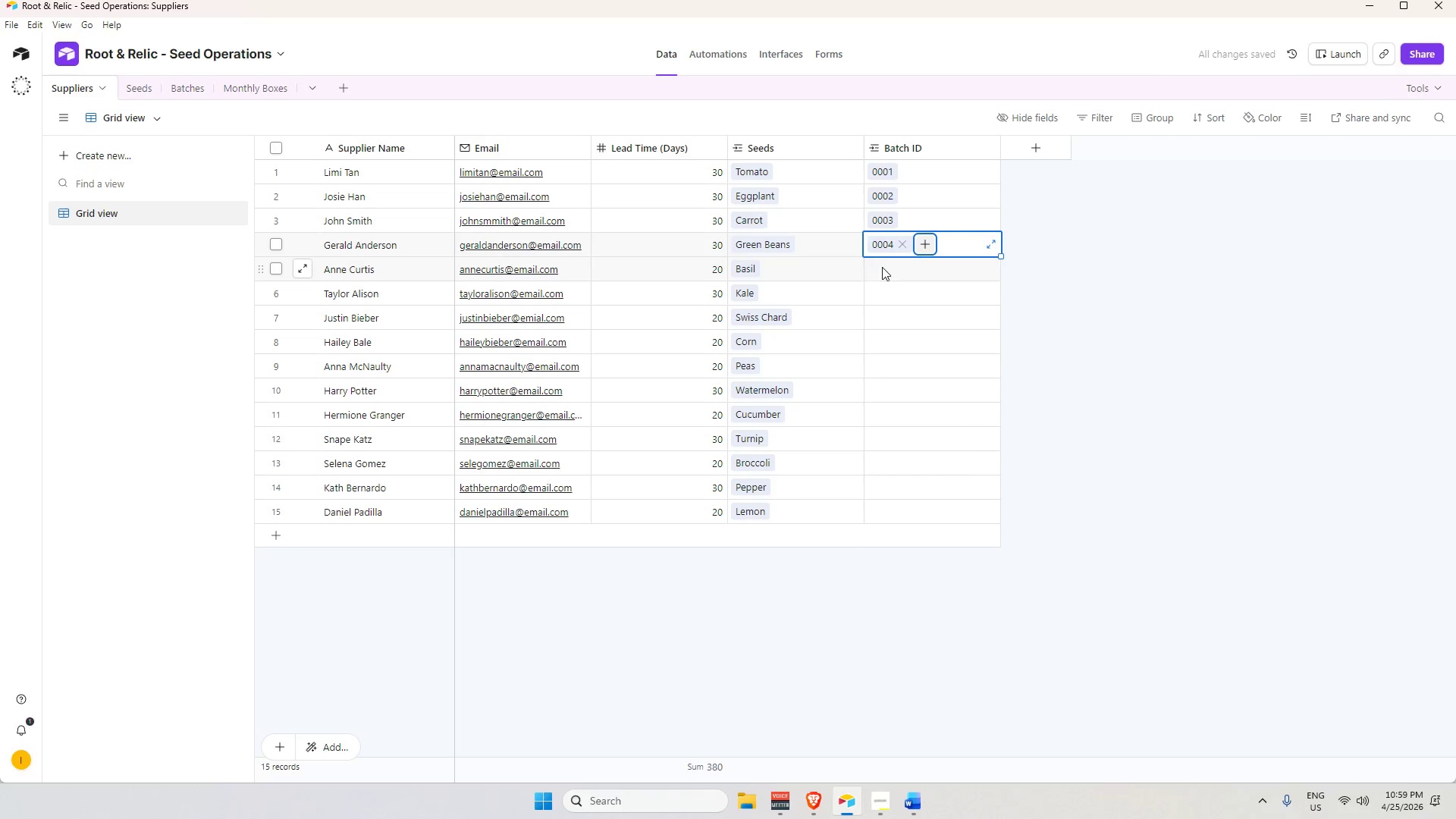 
double_click([879, 267])
 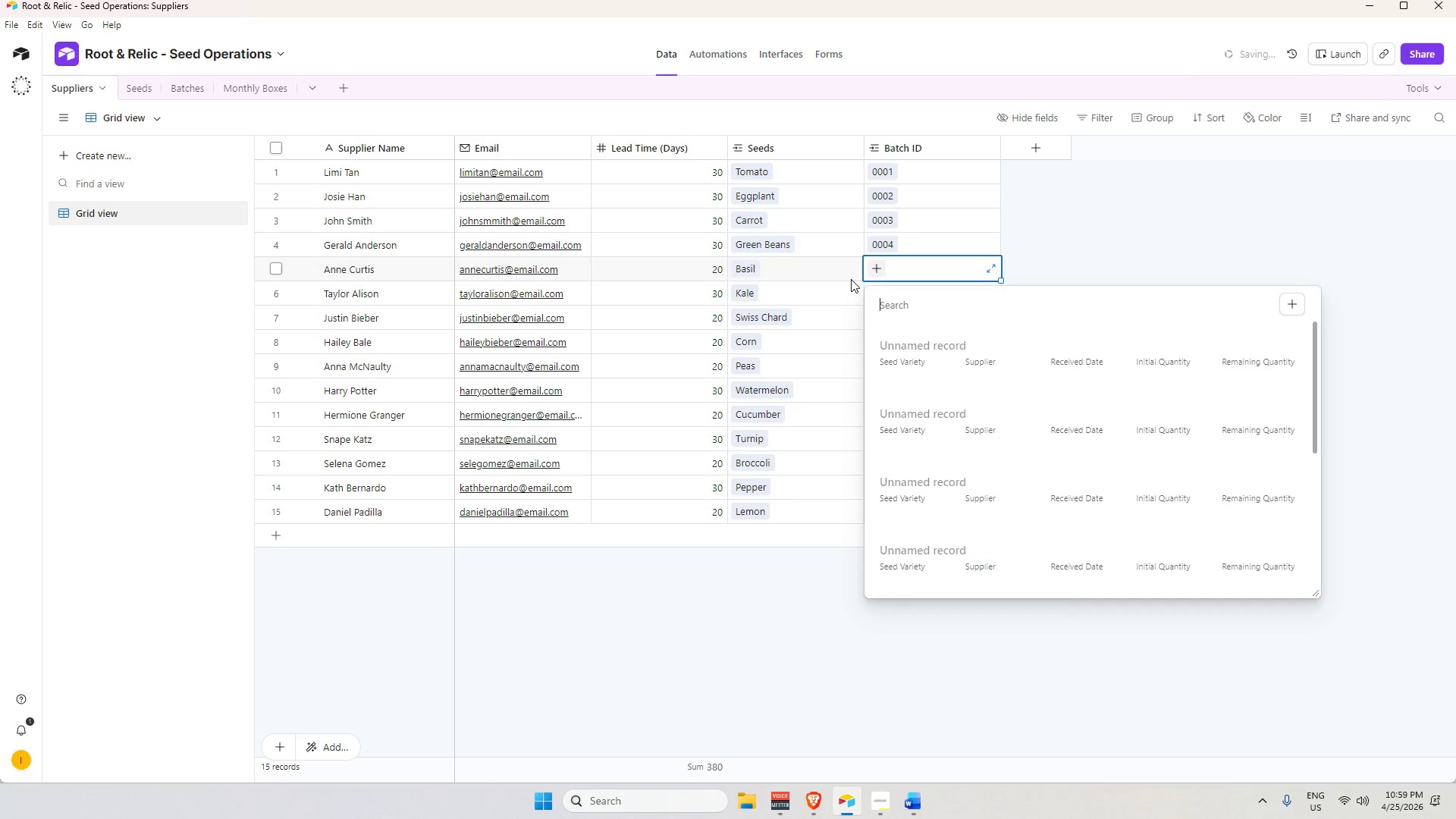 
key(Numpad0)
 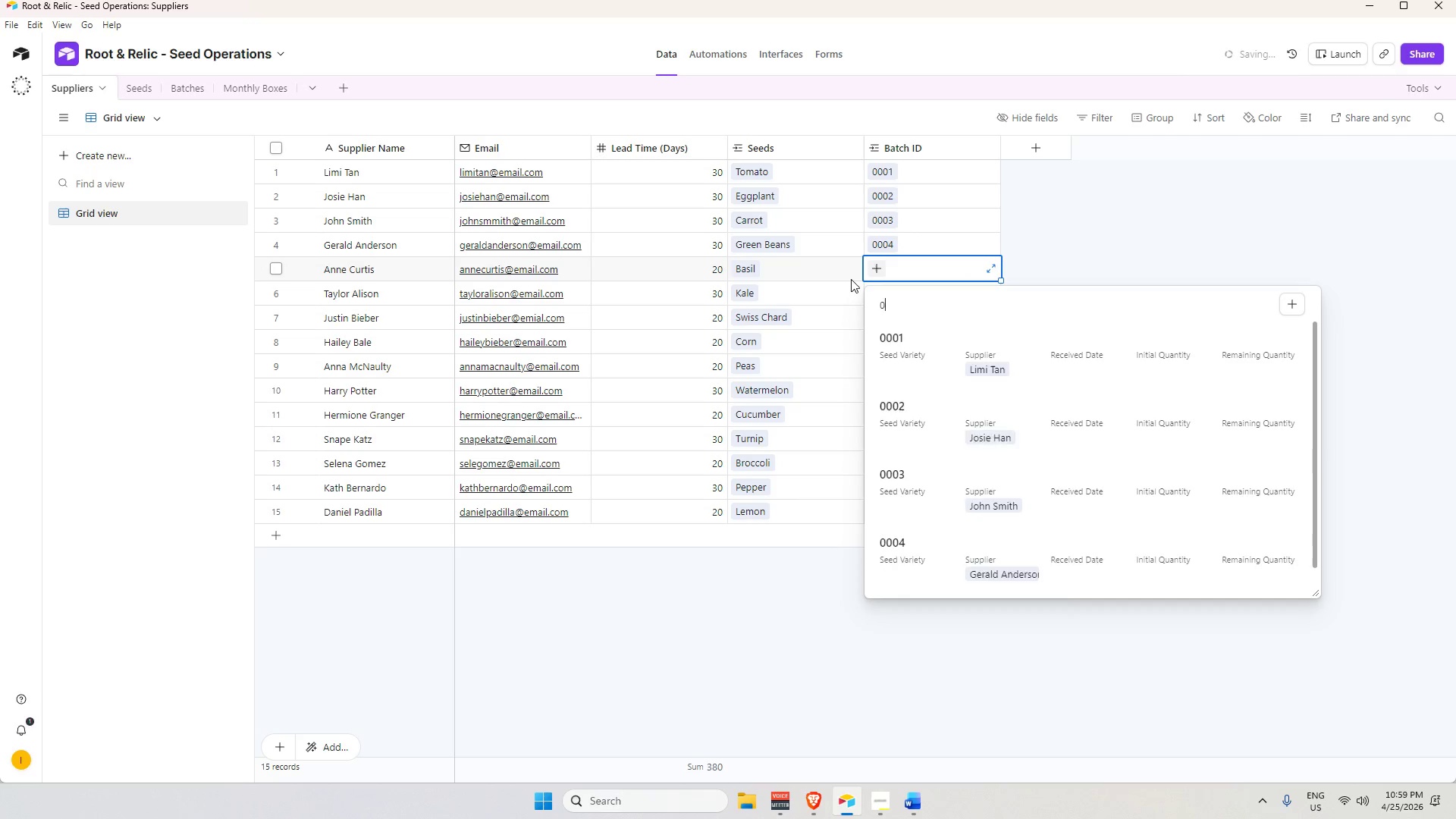 
key(Numpad0)
 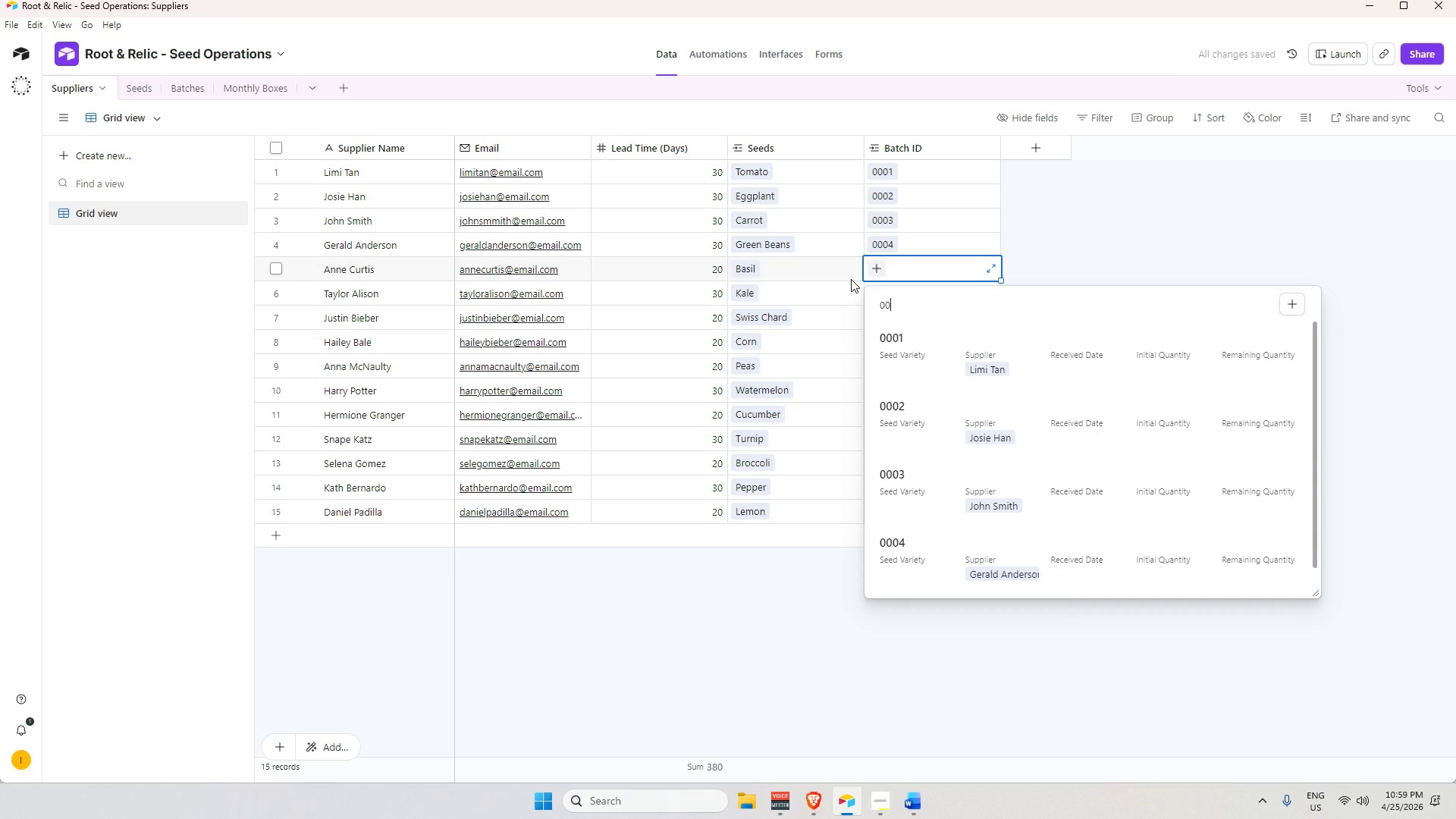 
key(Numpad0)
 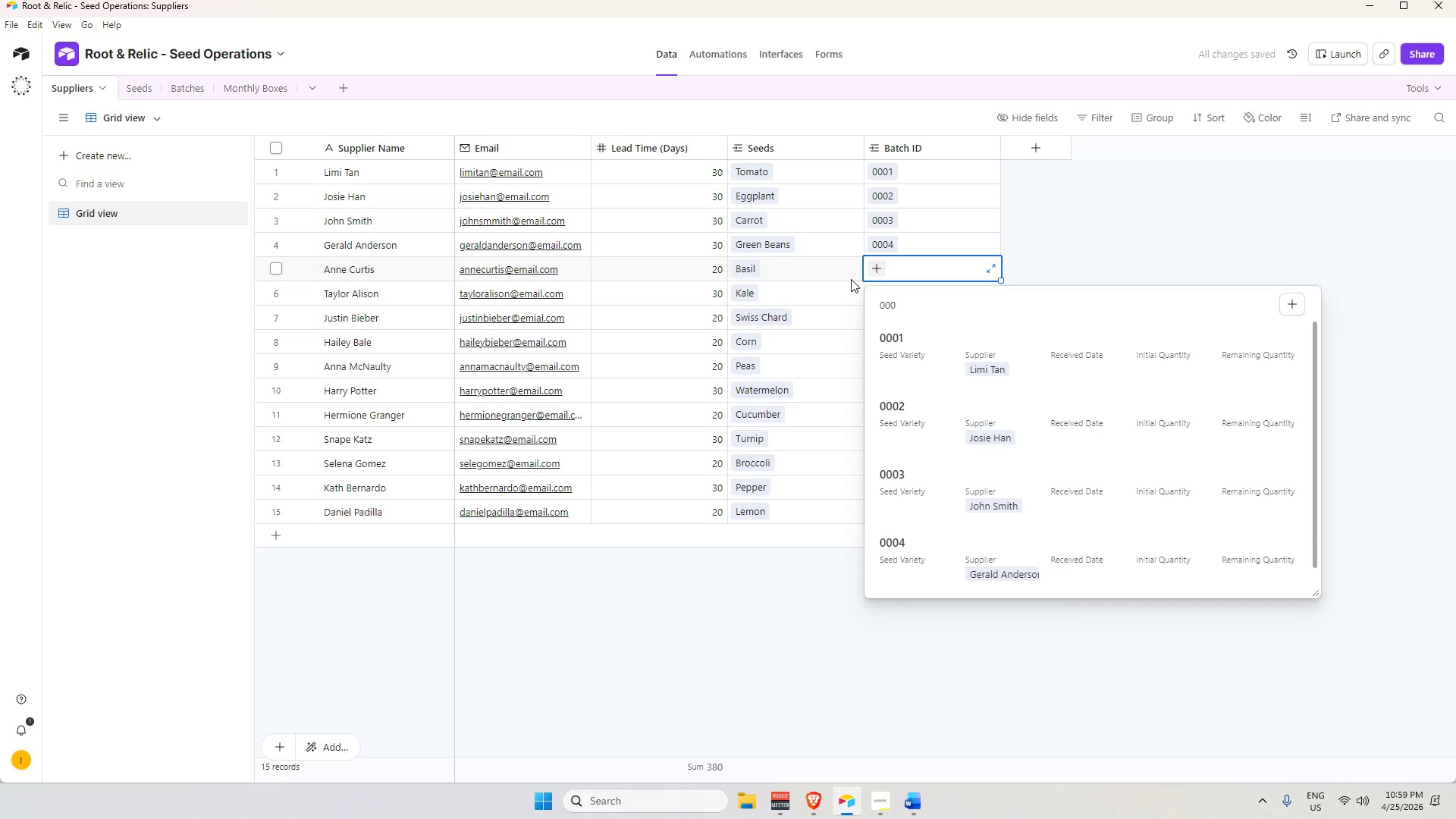 
key(Numpad5)
 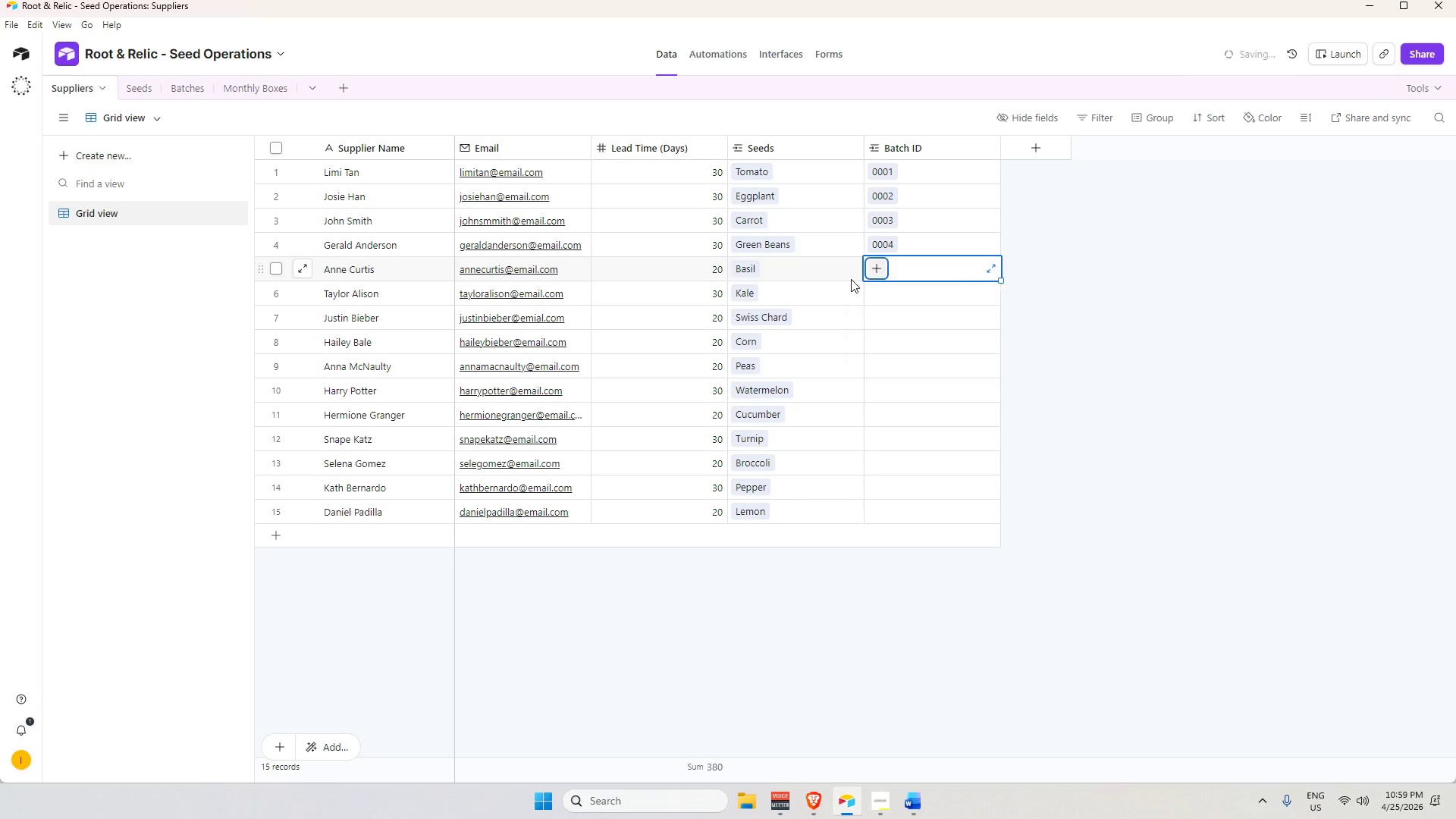 
key(Enter)
 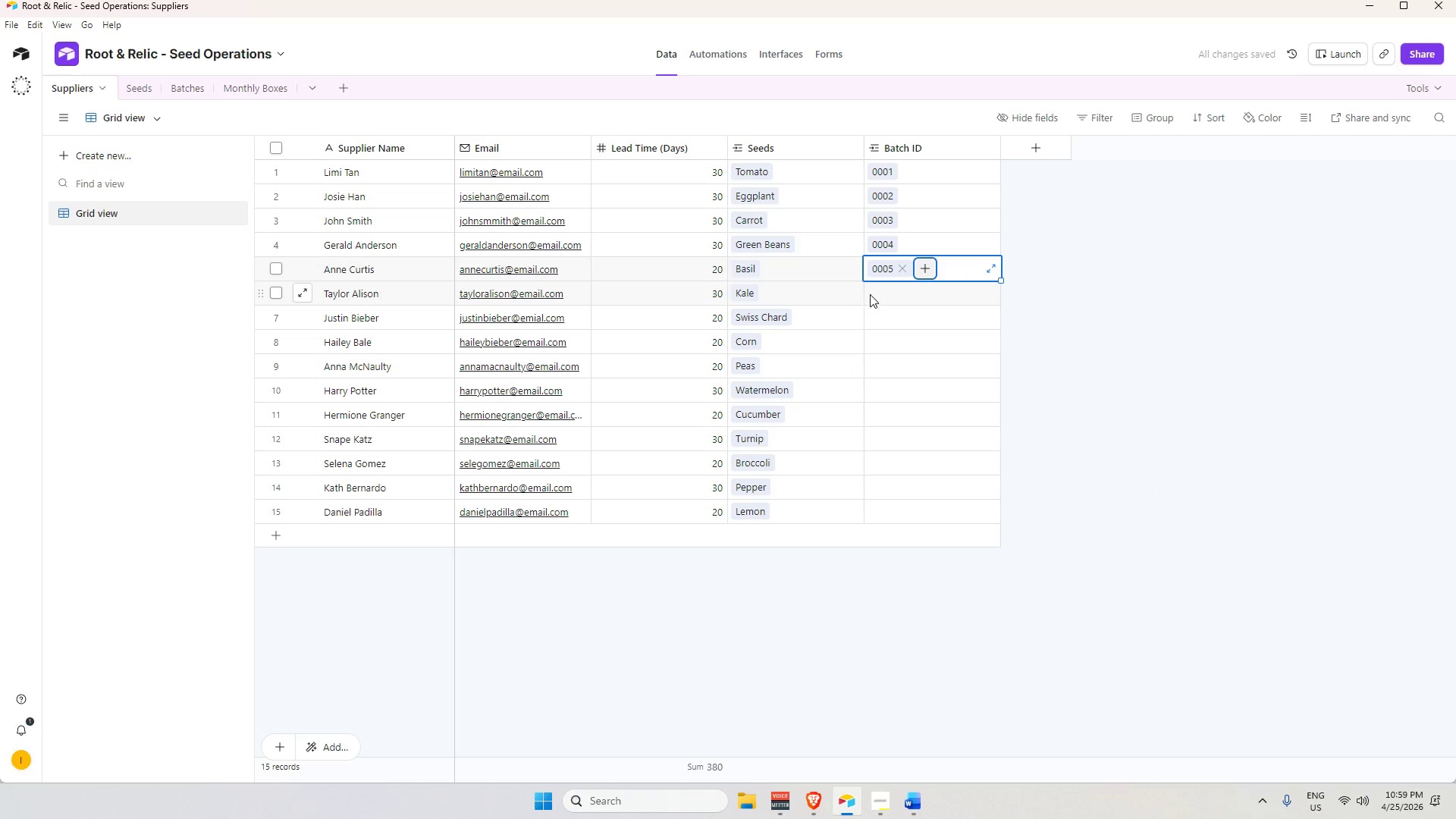 
double_click([871, 294])
 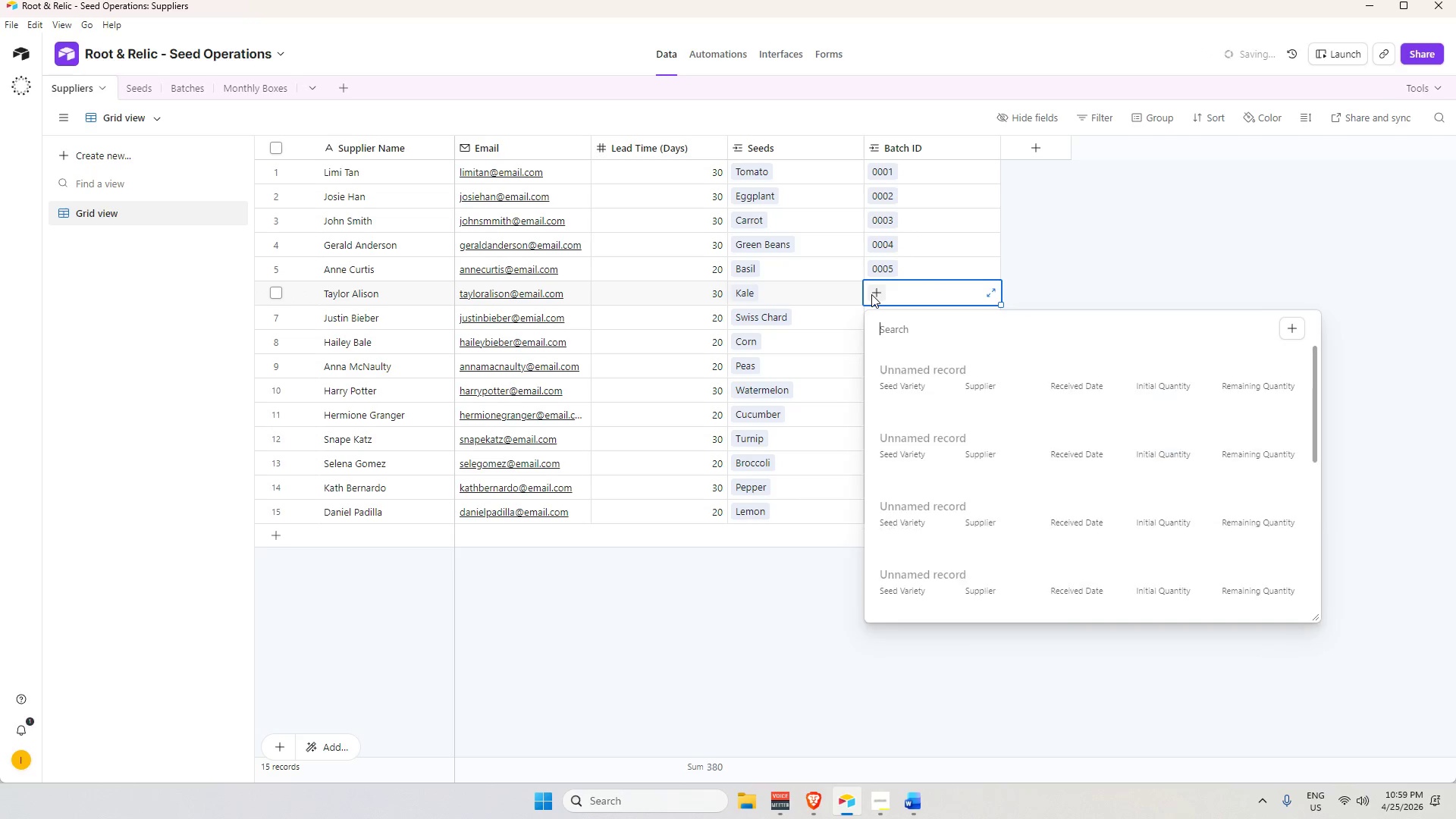 
key(Numpad0)
 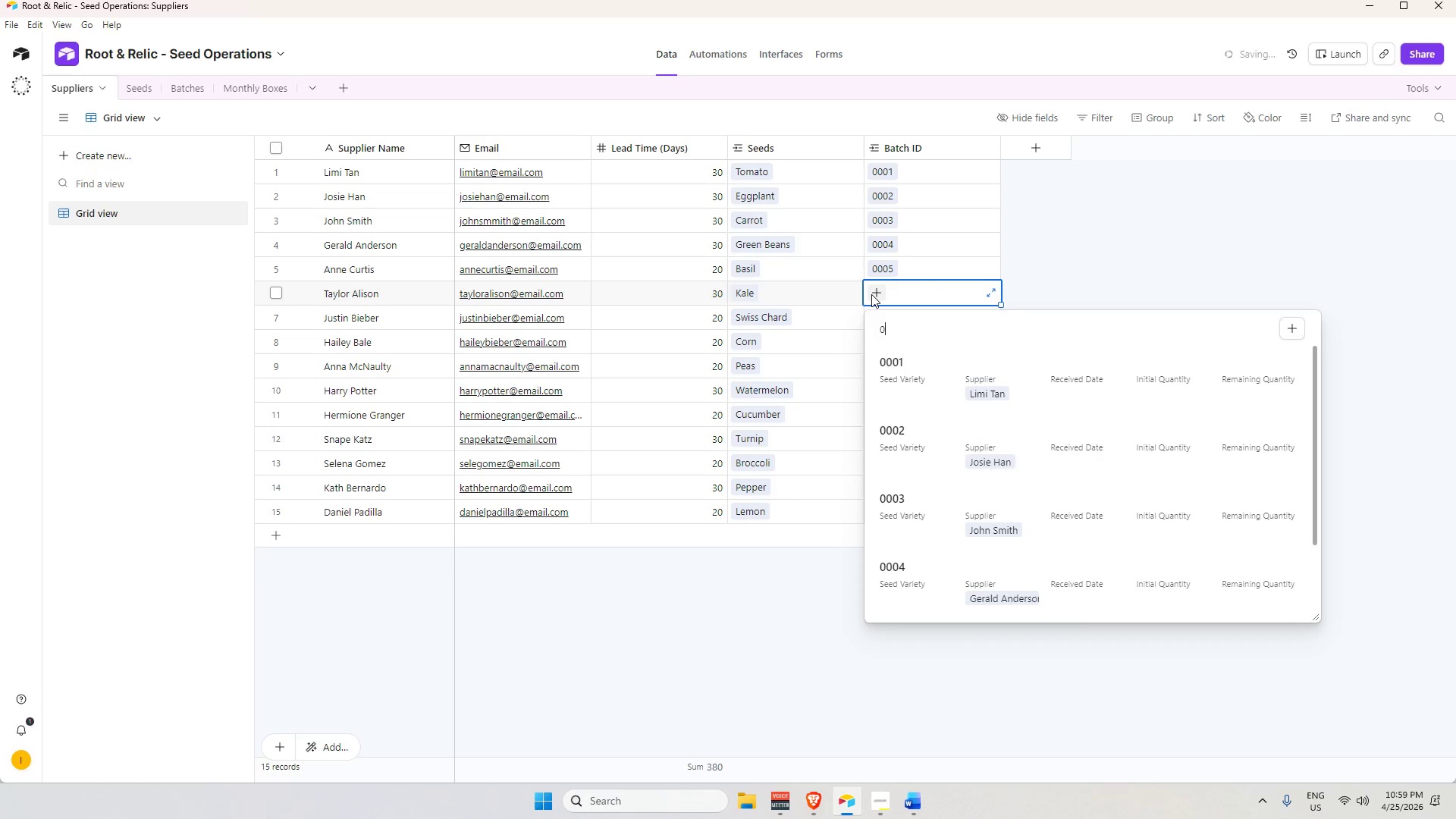 
key(Numpad0)
 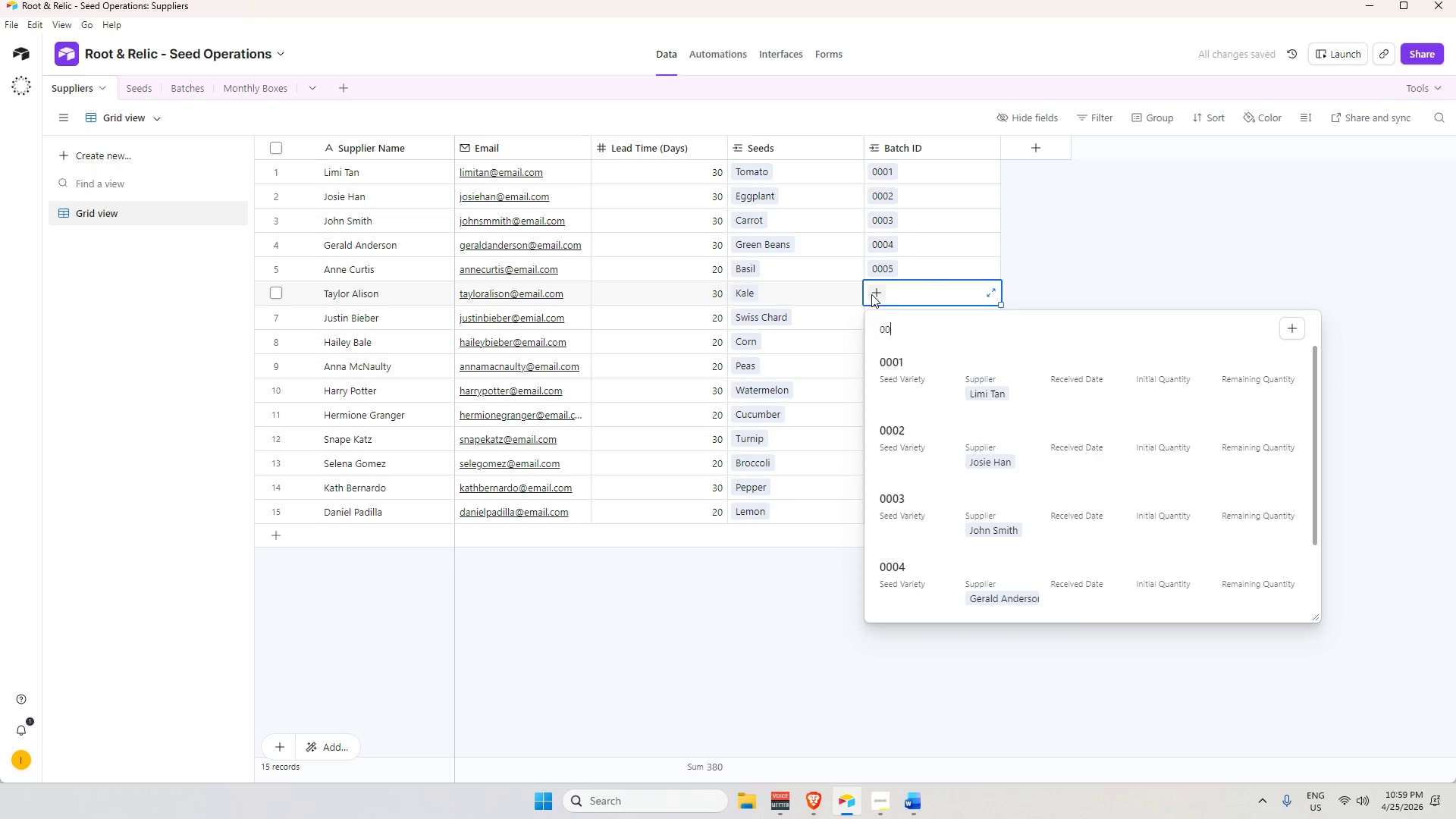 
key(Numpad0)
 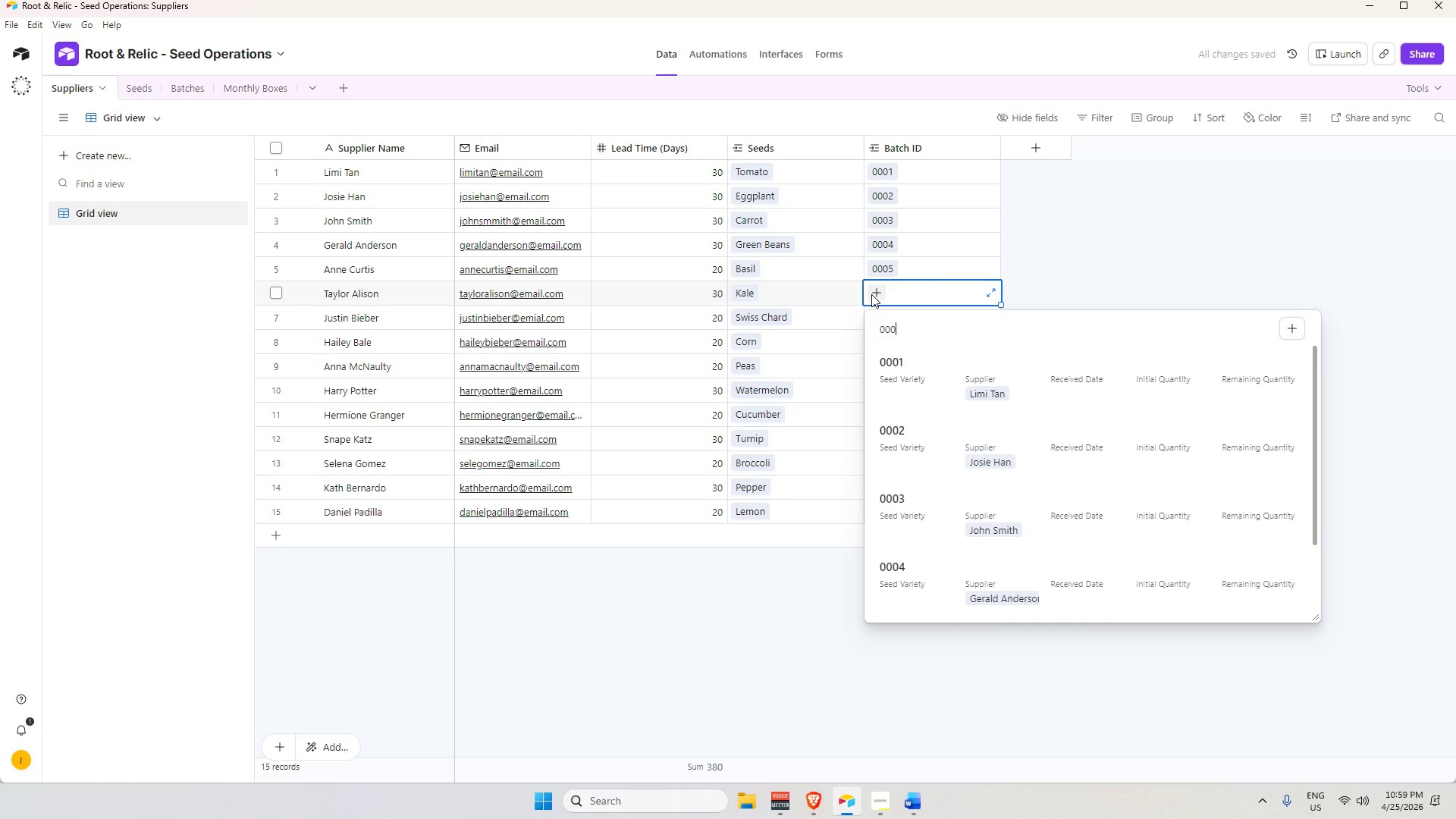 
key(Numpad6)
 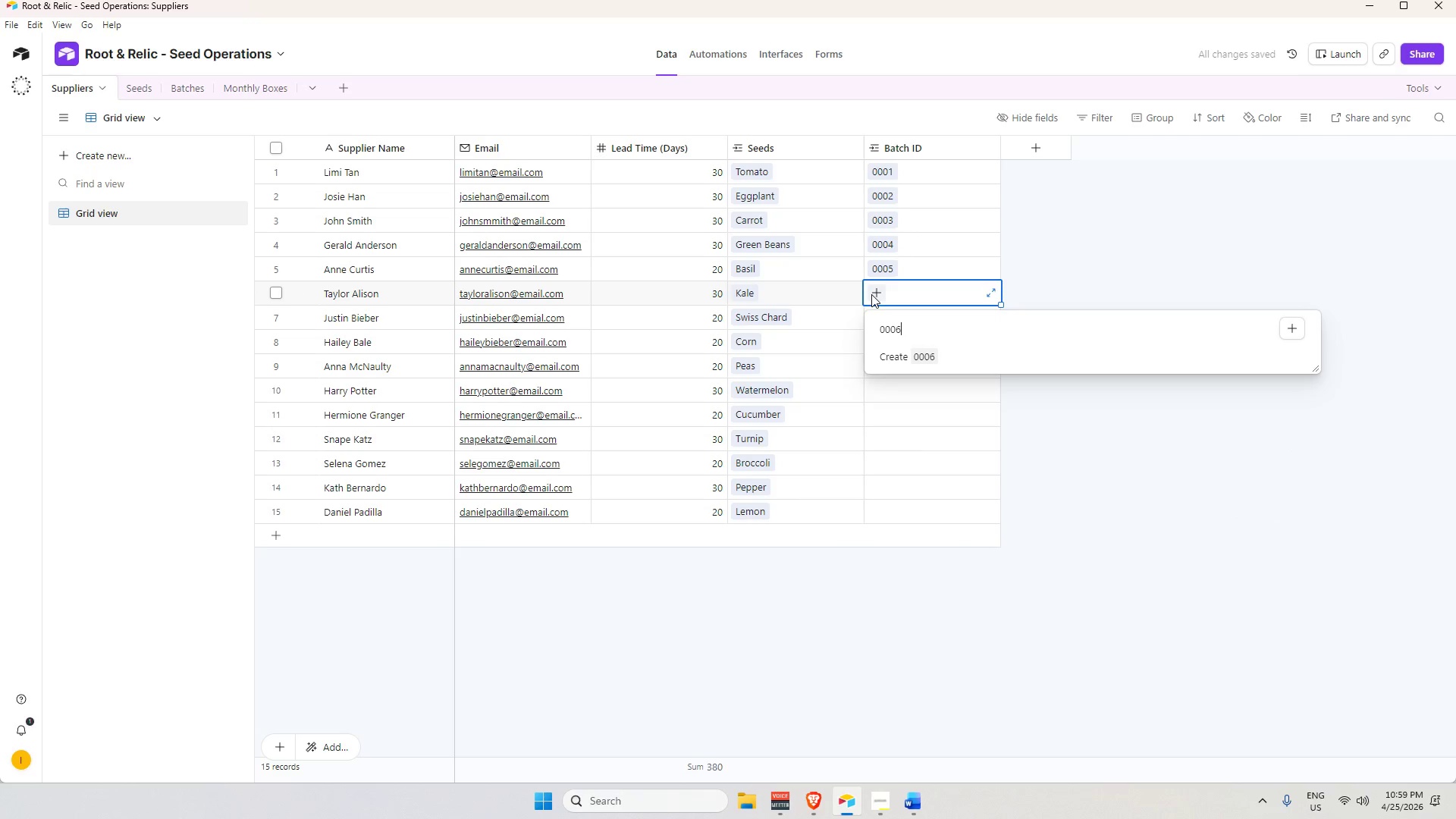 
key(Enter)
 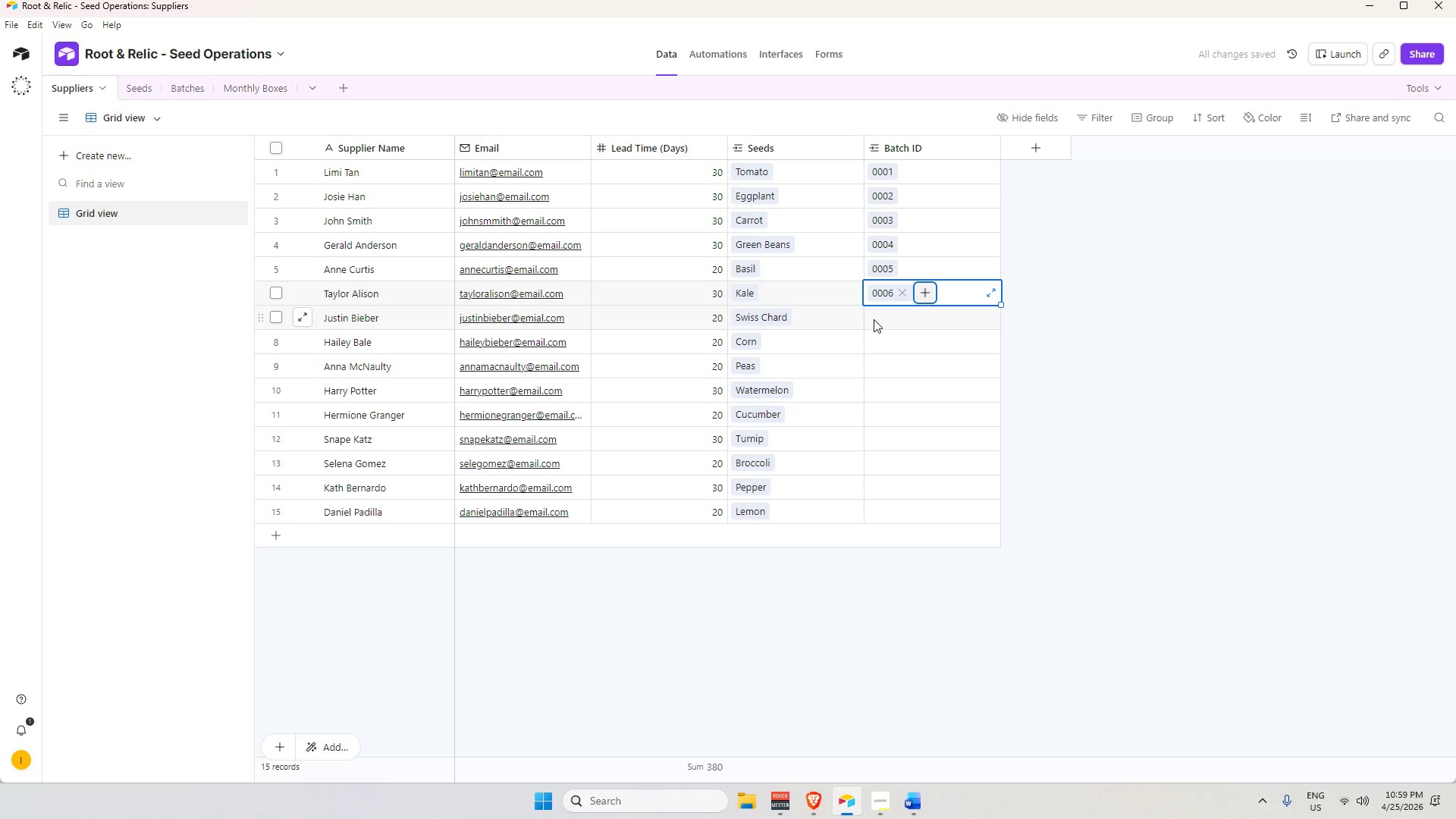 
double_click([874, 318])
 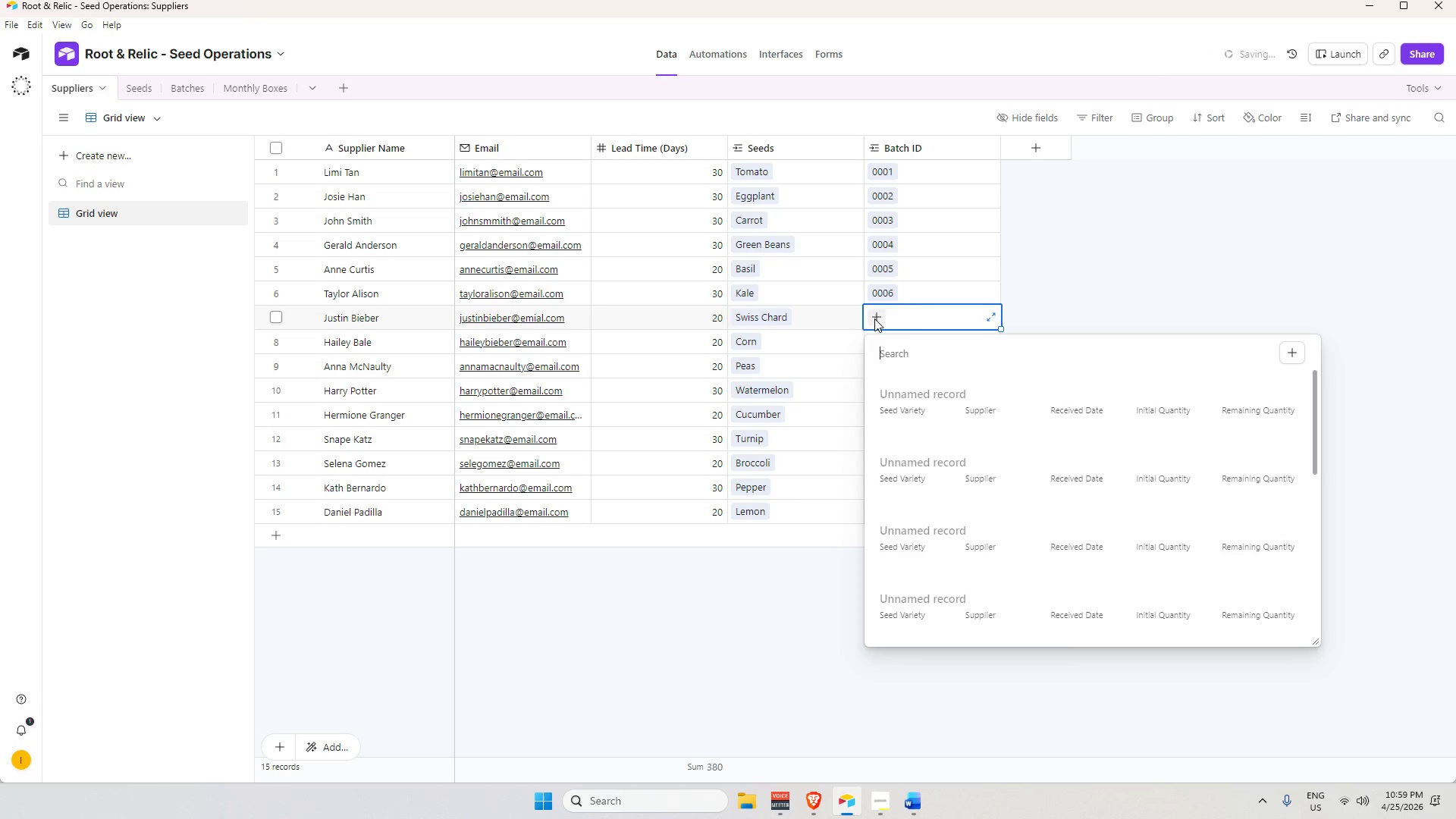 
key(Numpad0)
 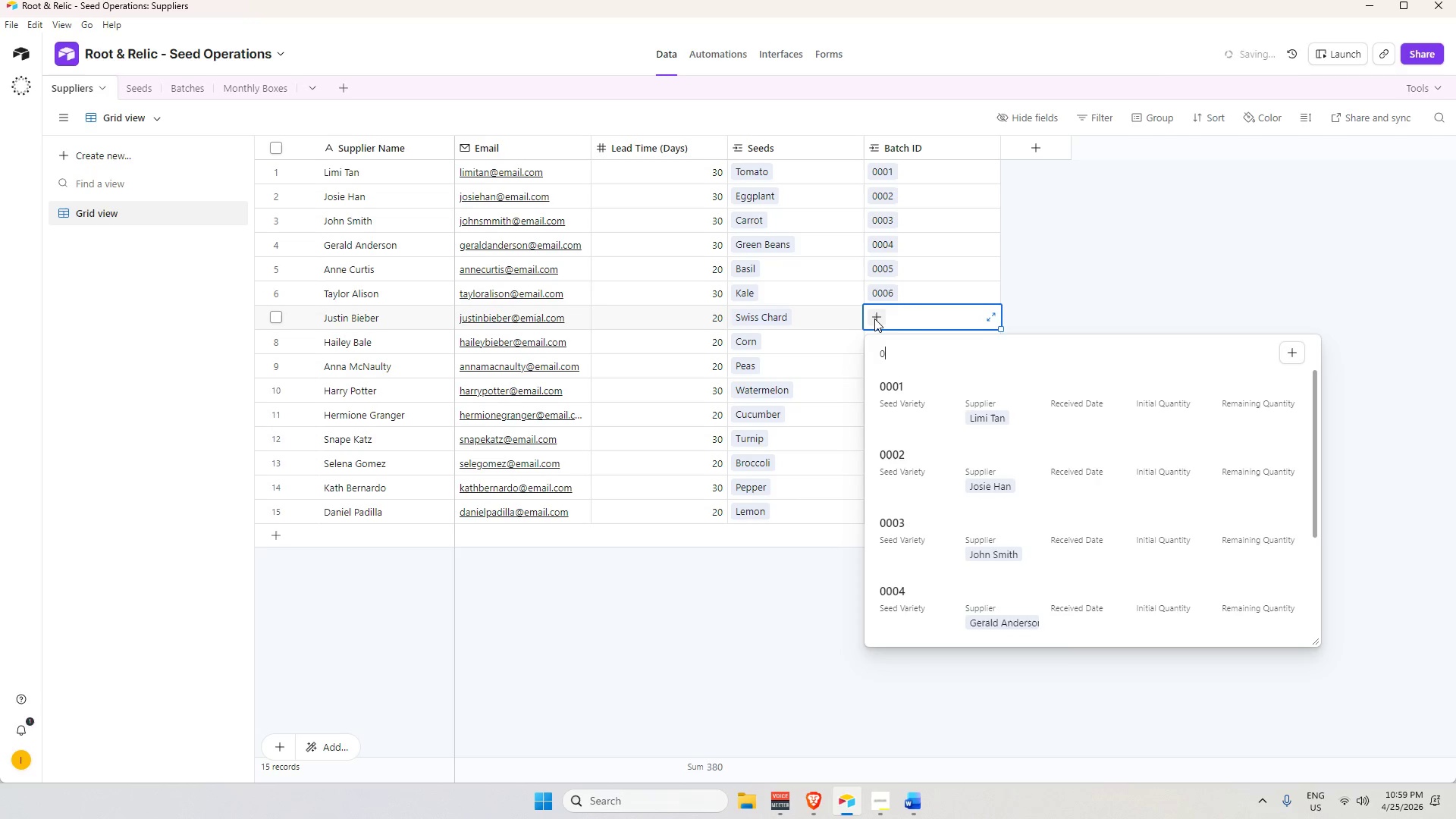 
key(Numpad0)
 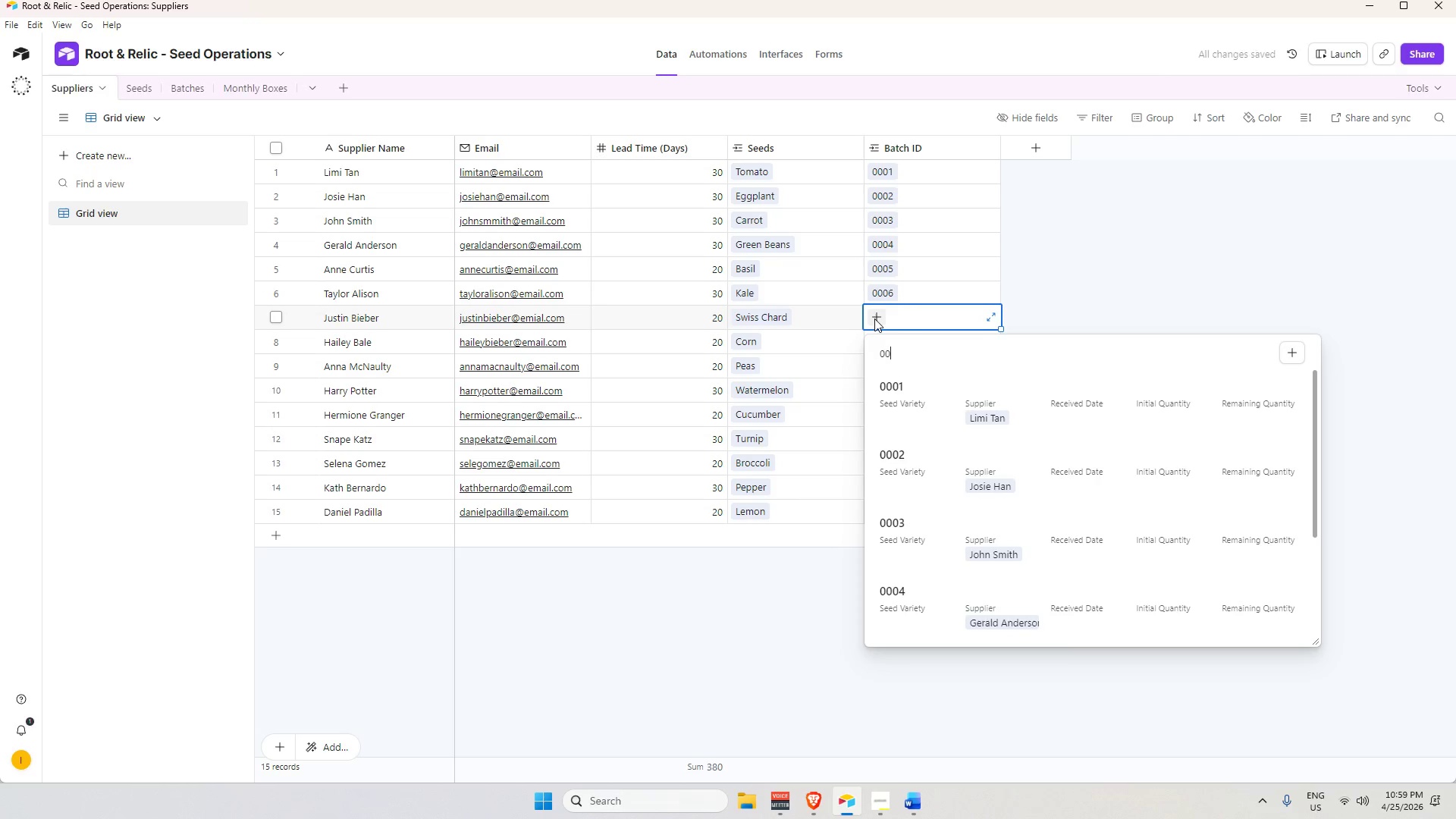 
key(Numpad0)
 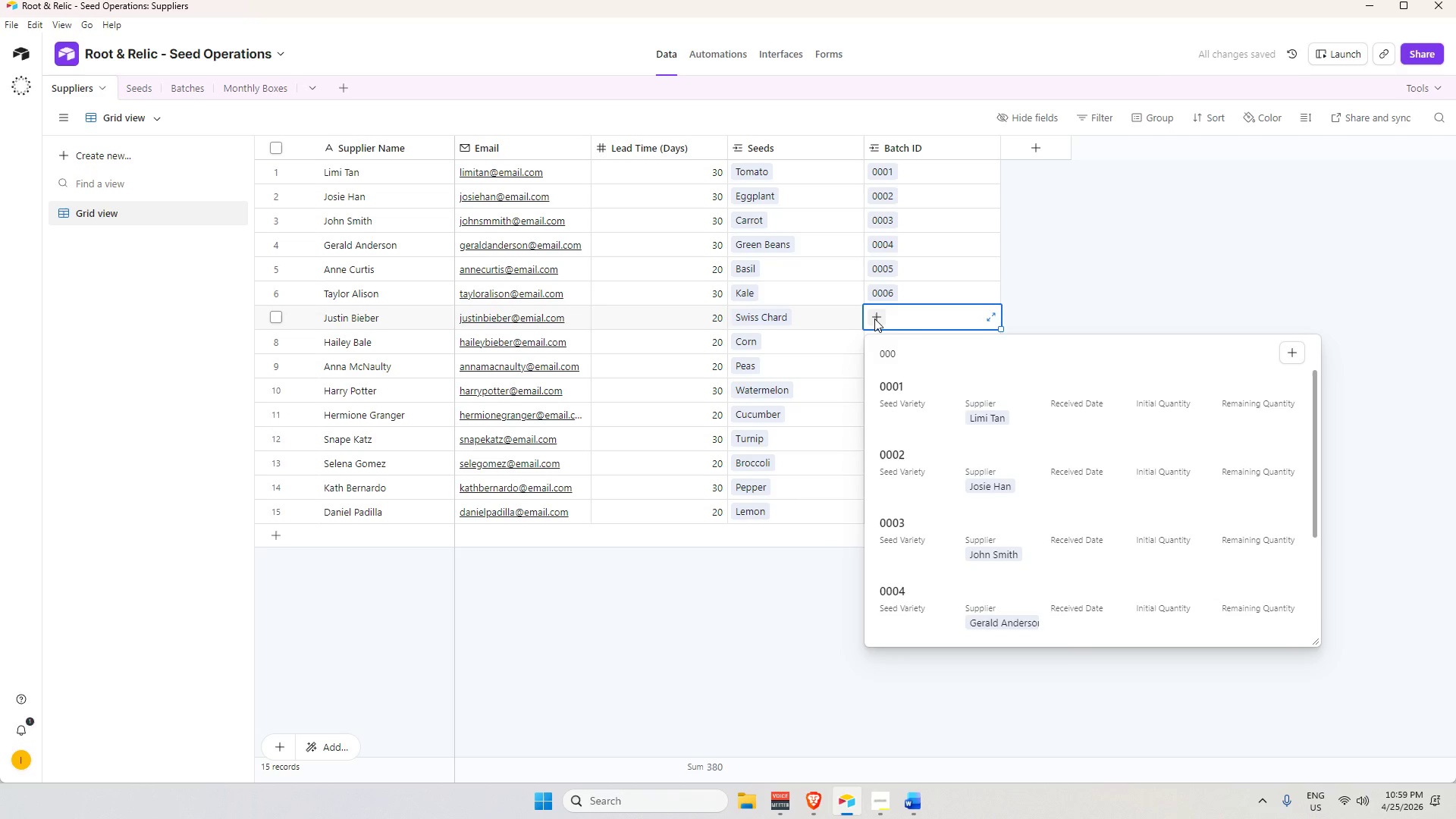 
key(Numpad7)
 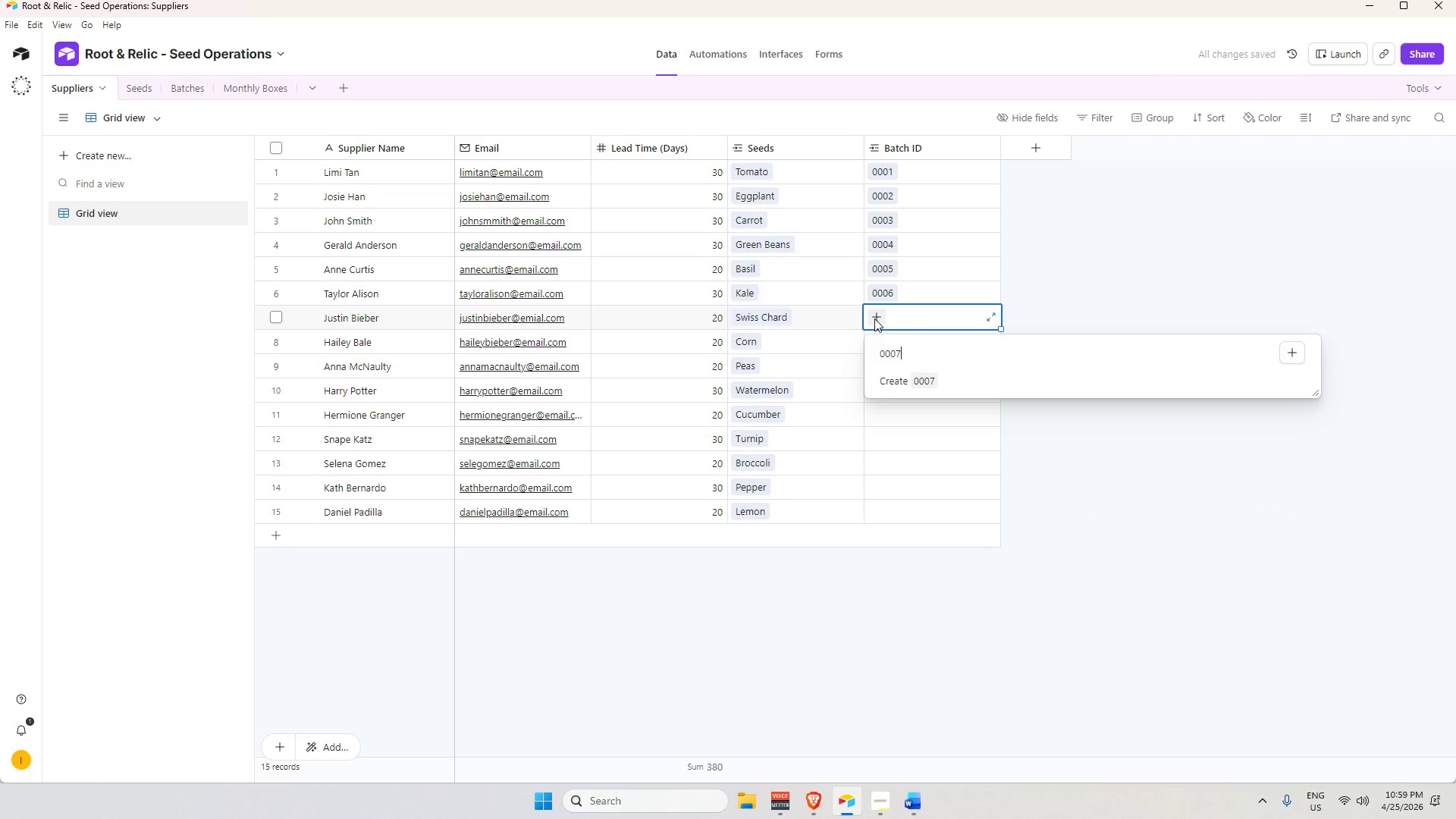 
key(Enter)
 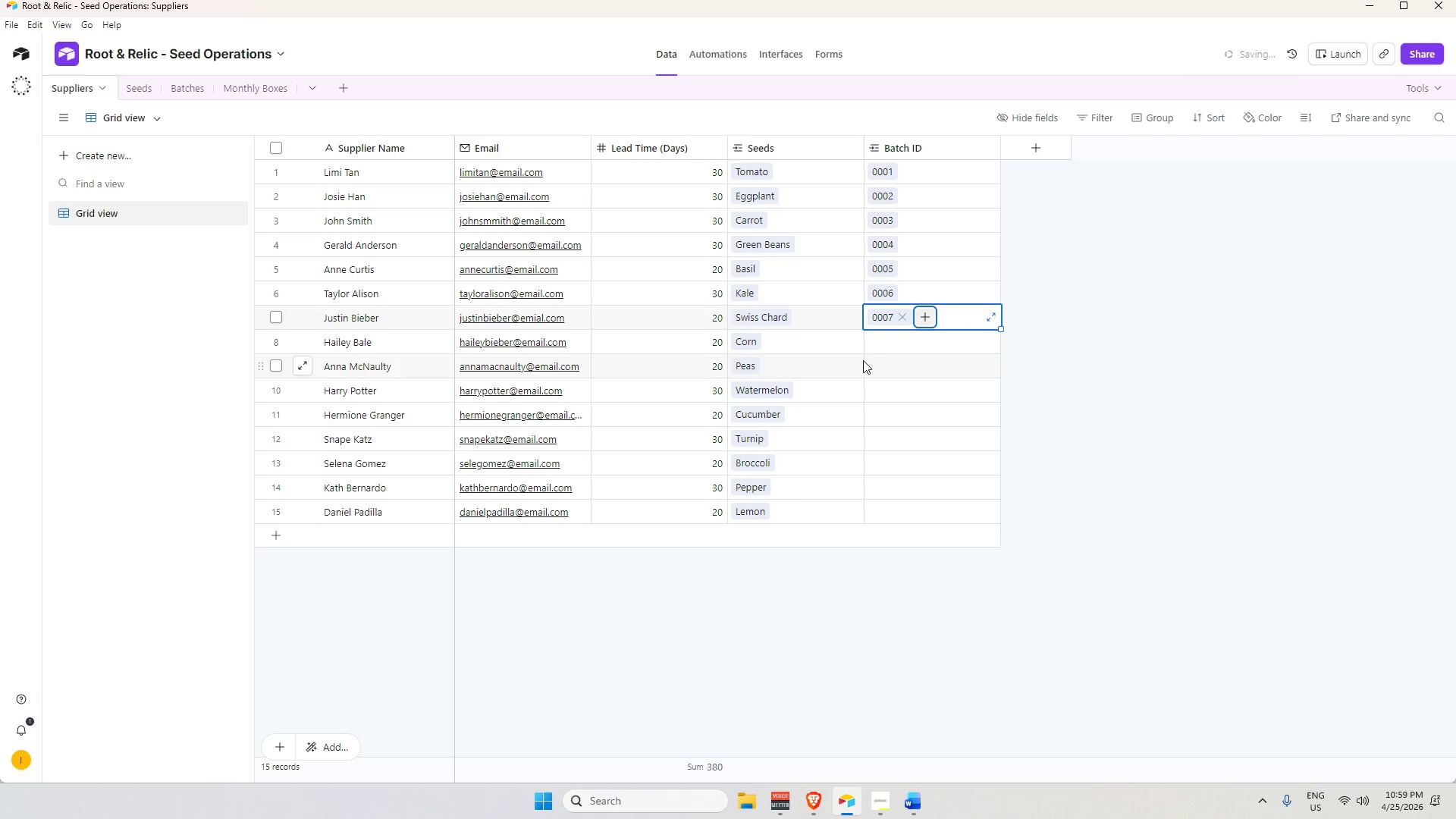 
left_click([882, 341])
 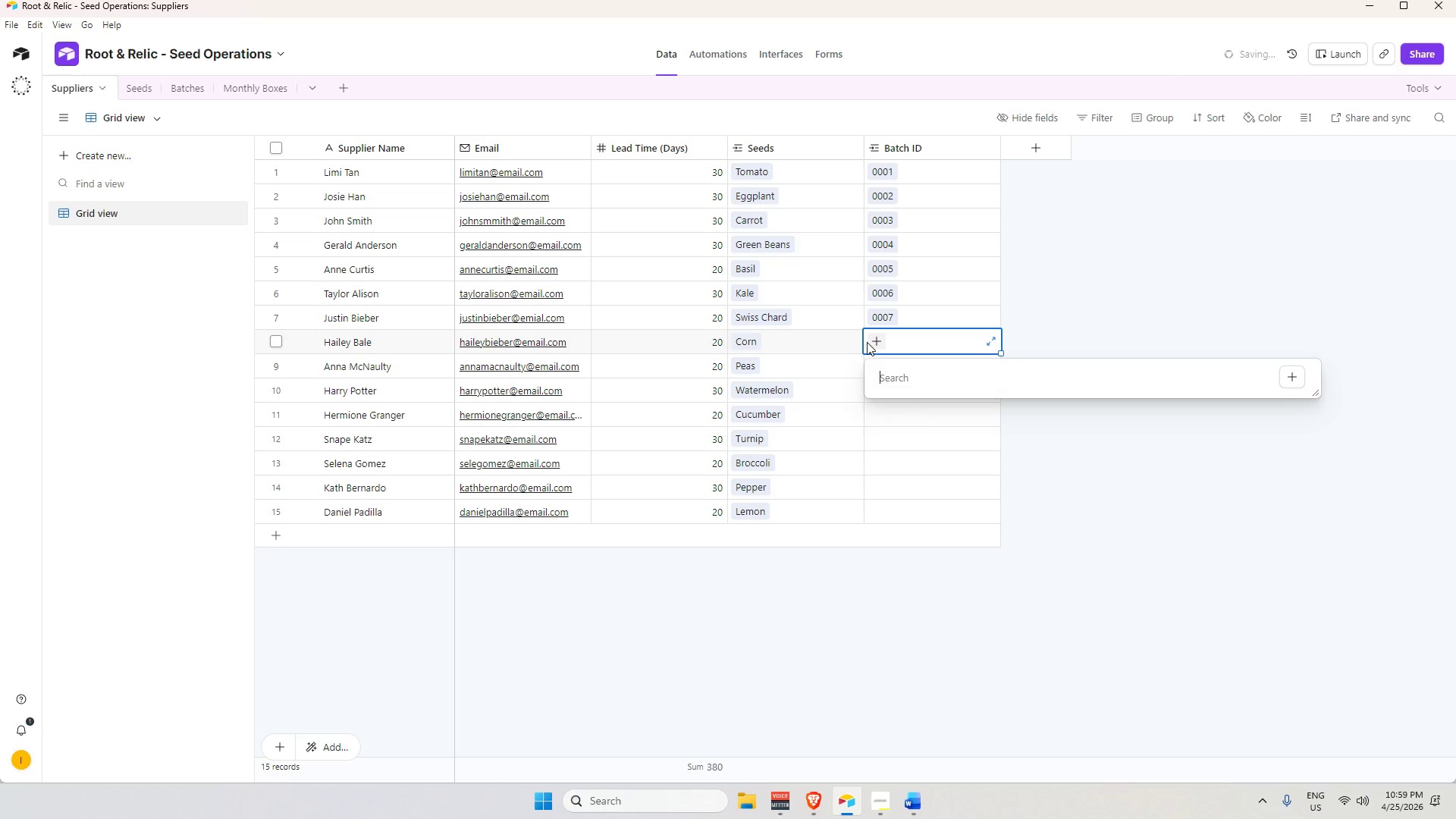 
key(Numpad0)
 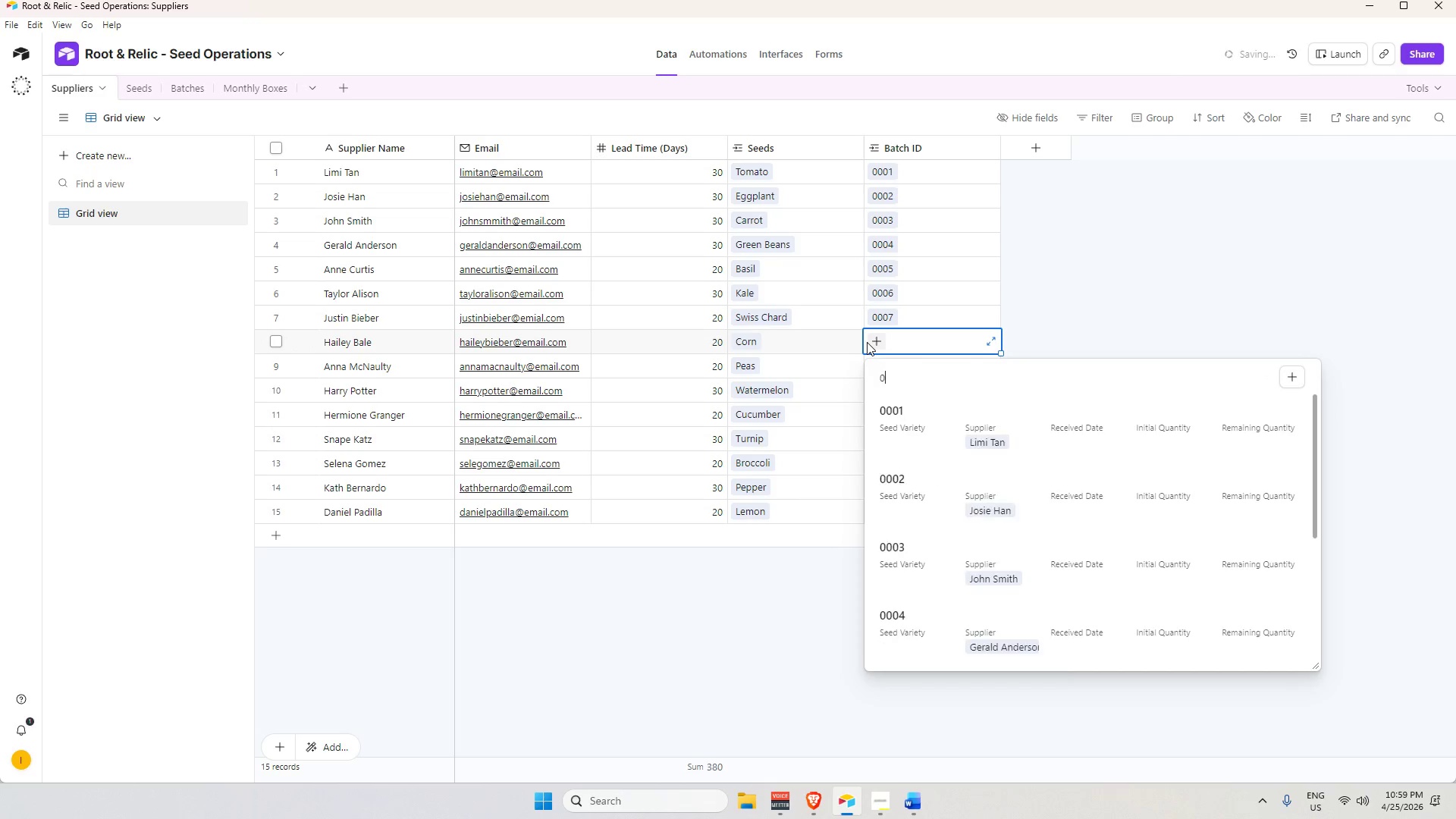 
key(Numpad0)
 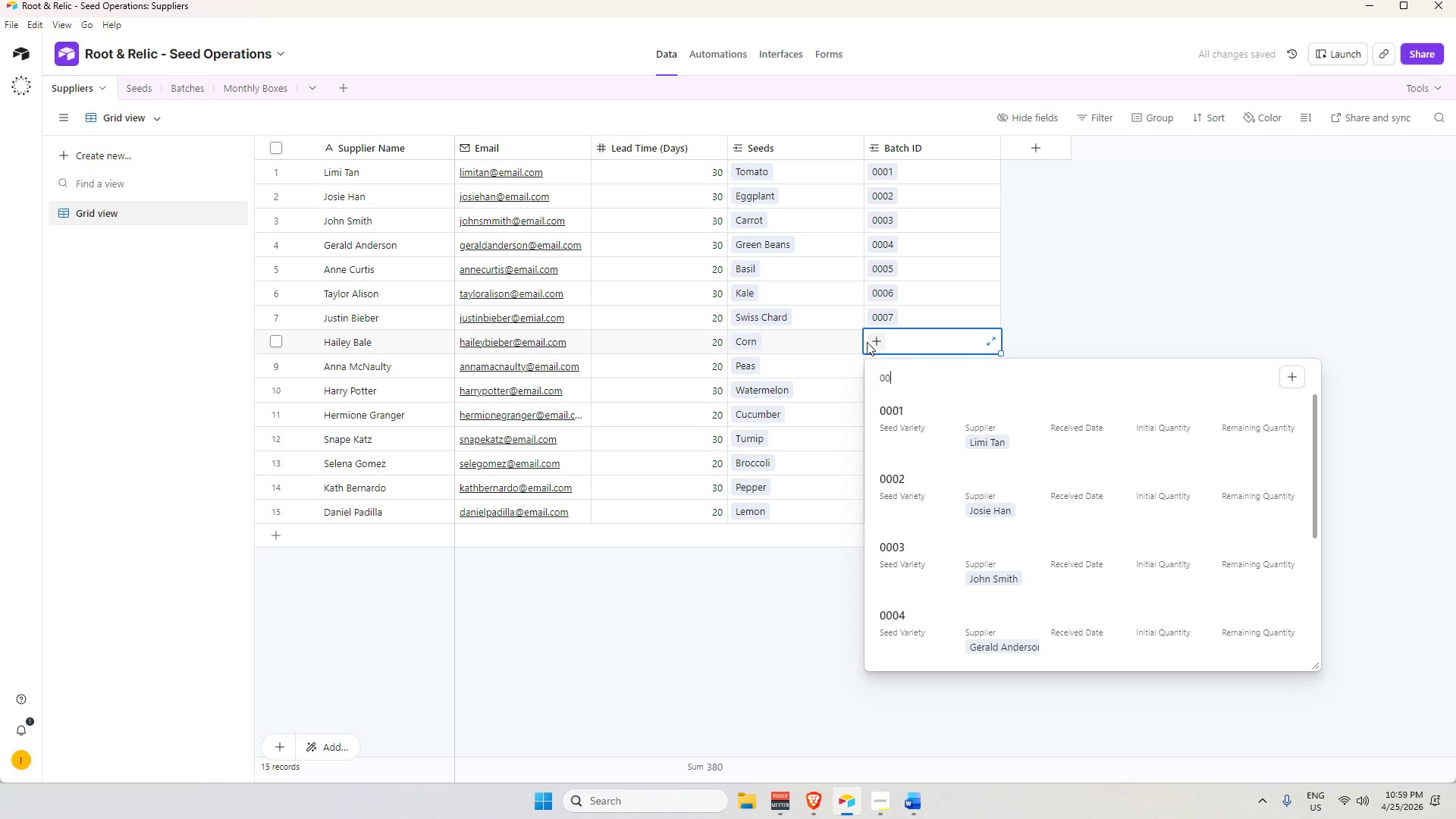 
key(Numpad0)
 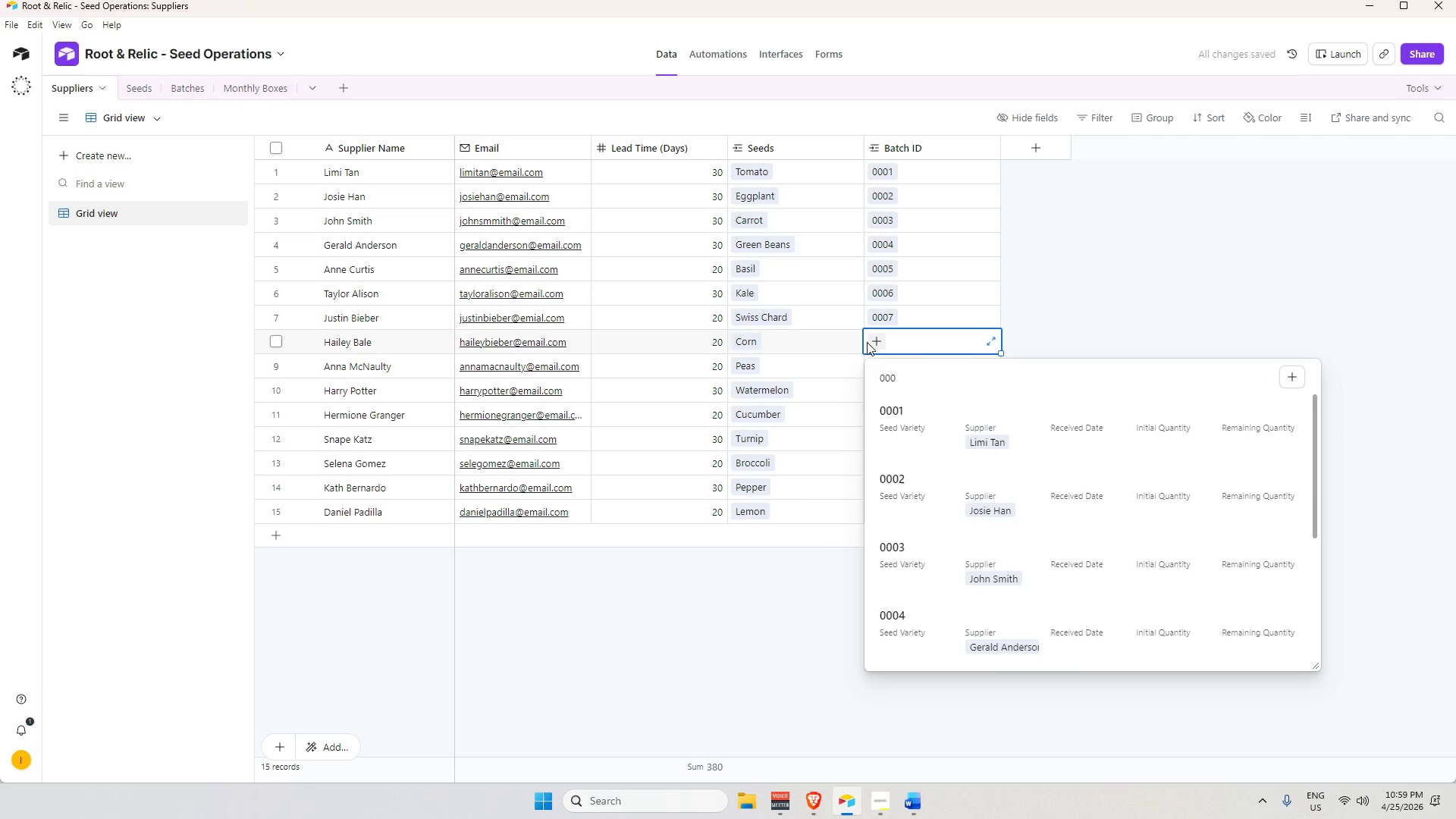 
key(Numpad8)
 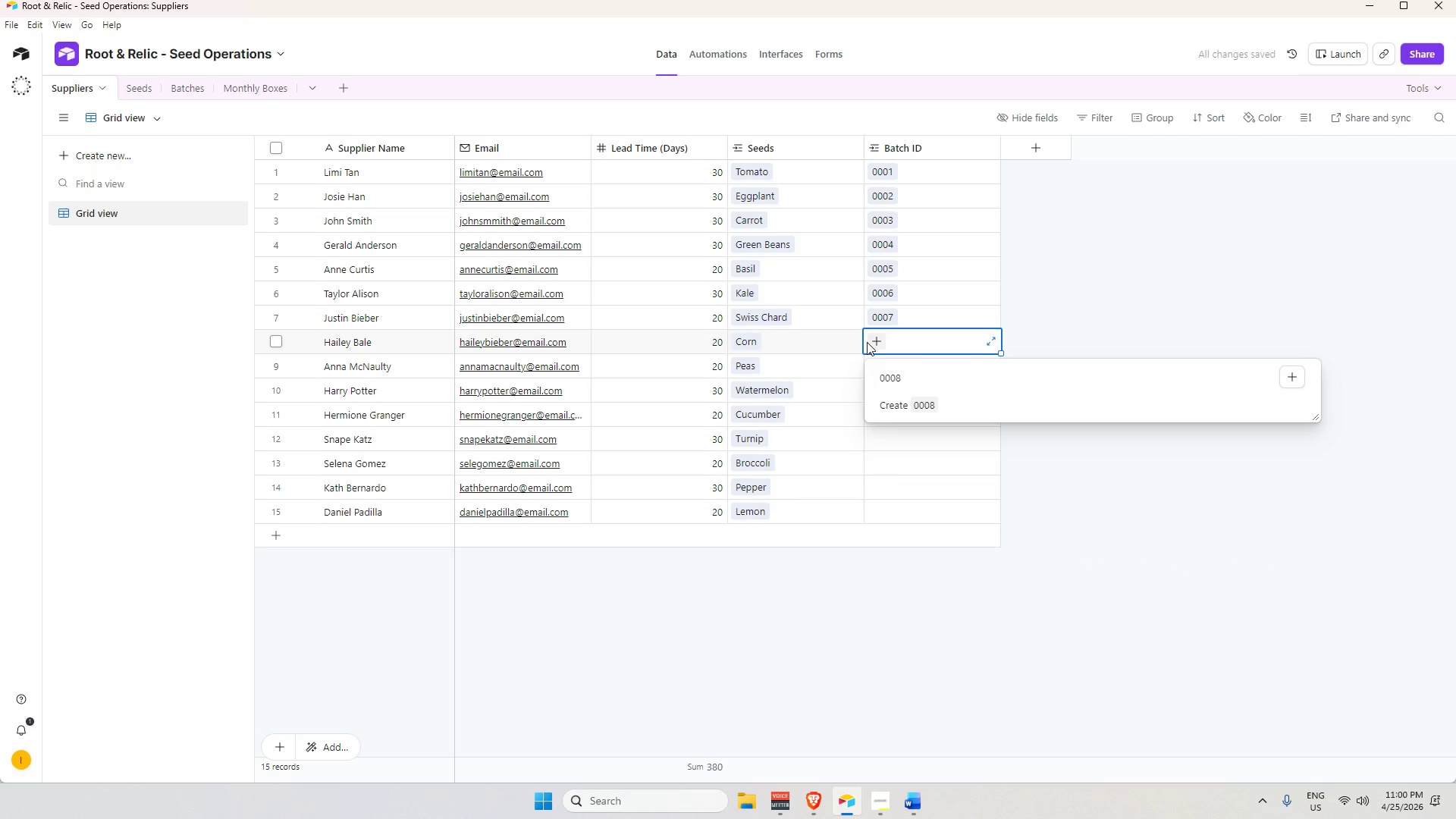 
key(Enter)
 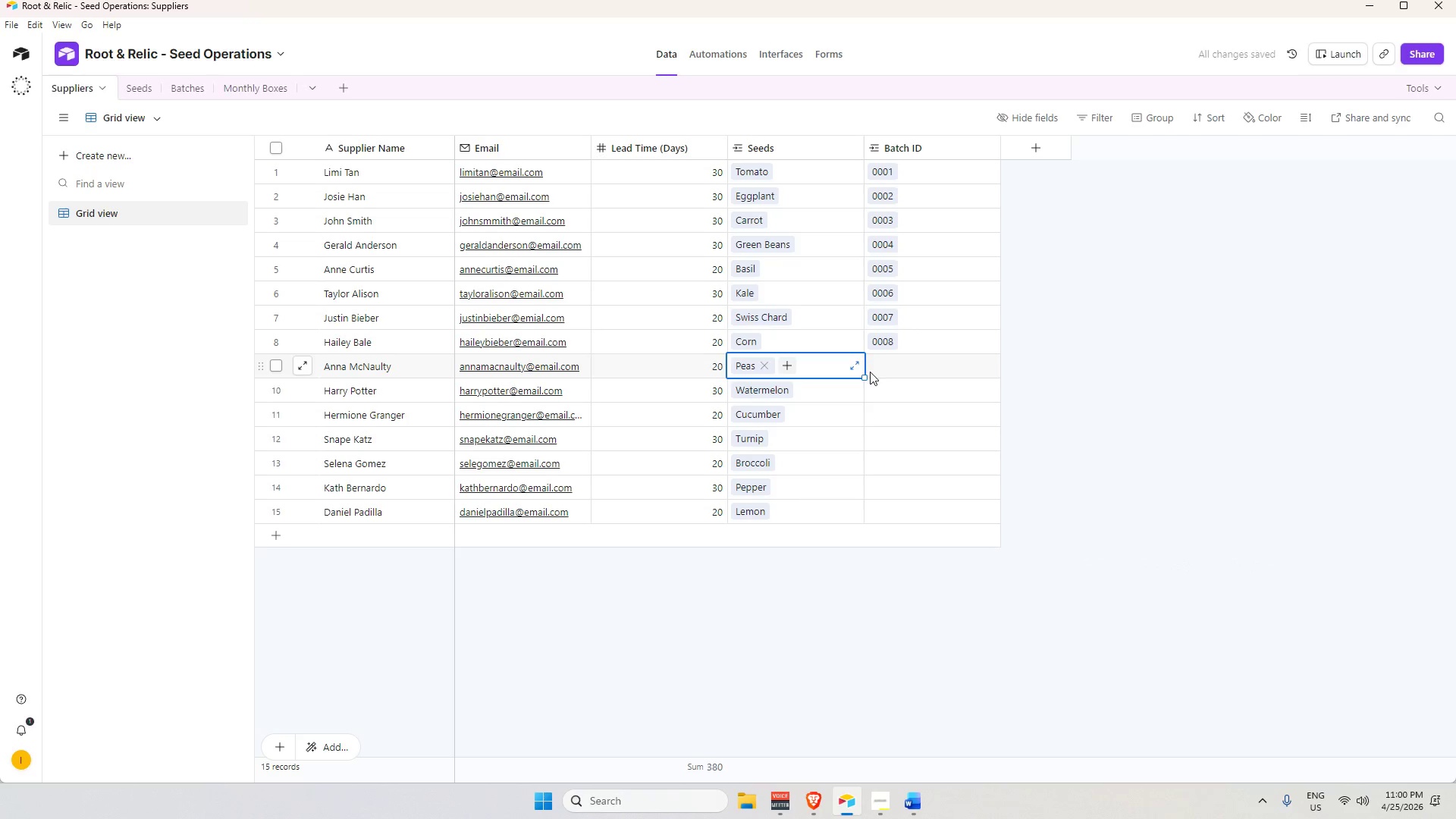 
triple_click([883, 372])
 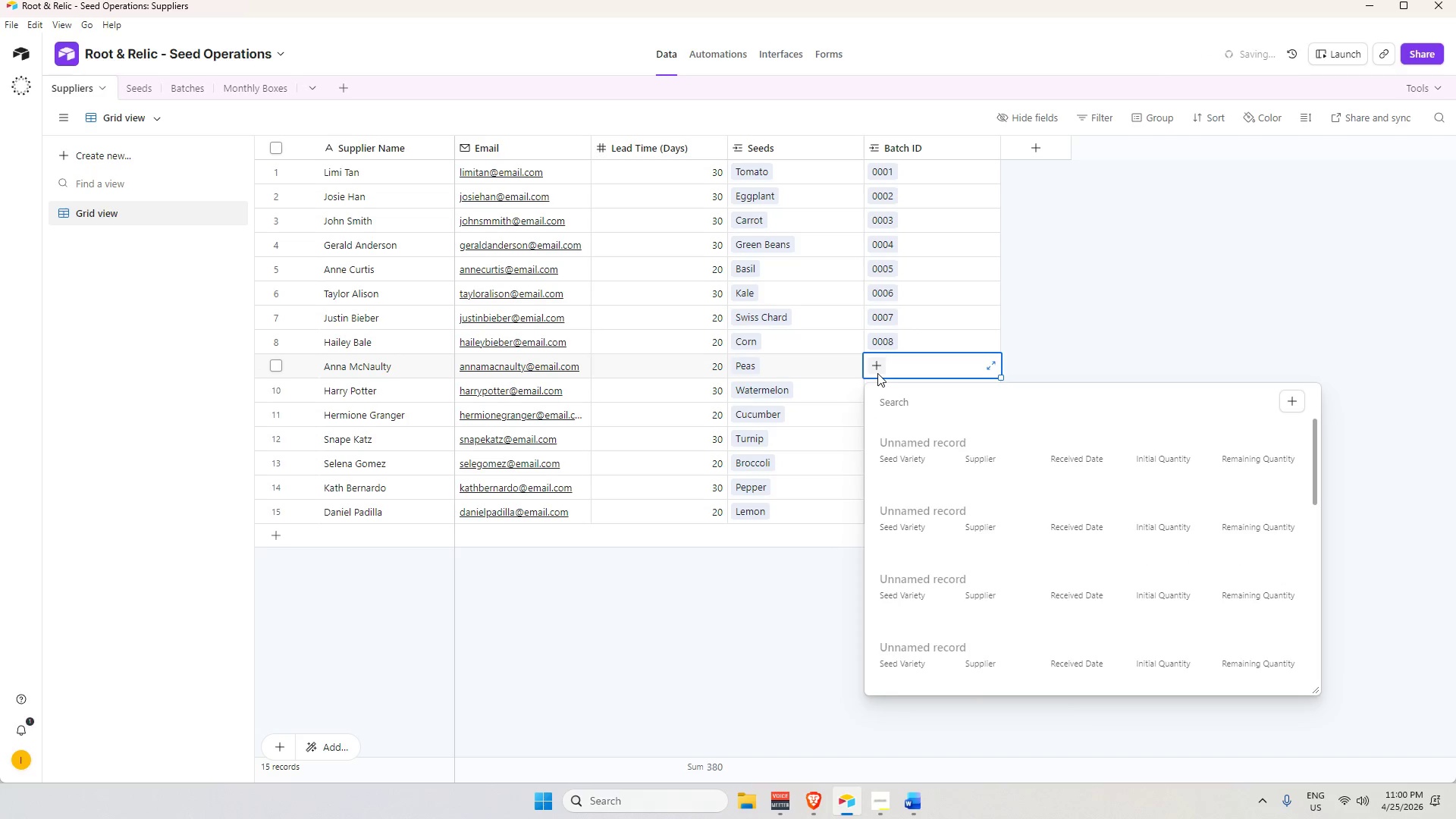 
key(Numpad0)
 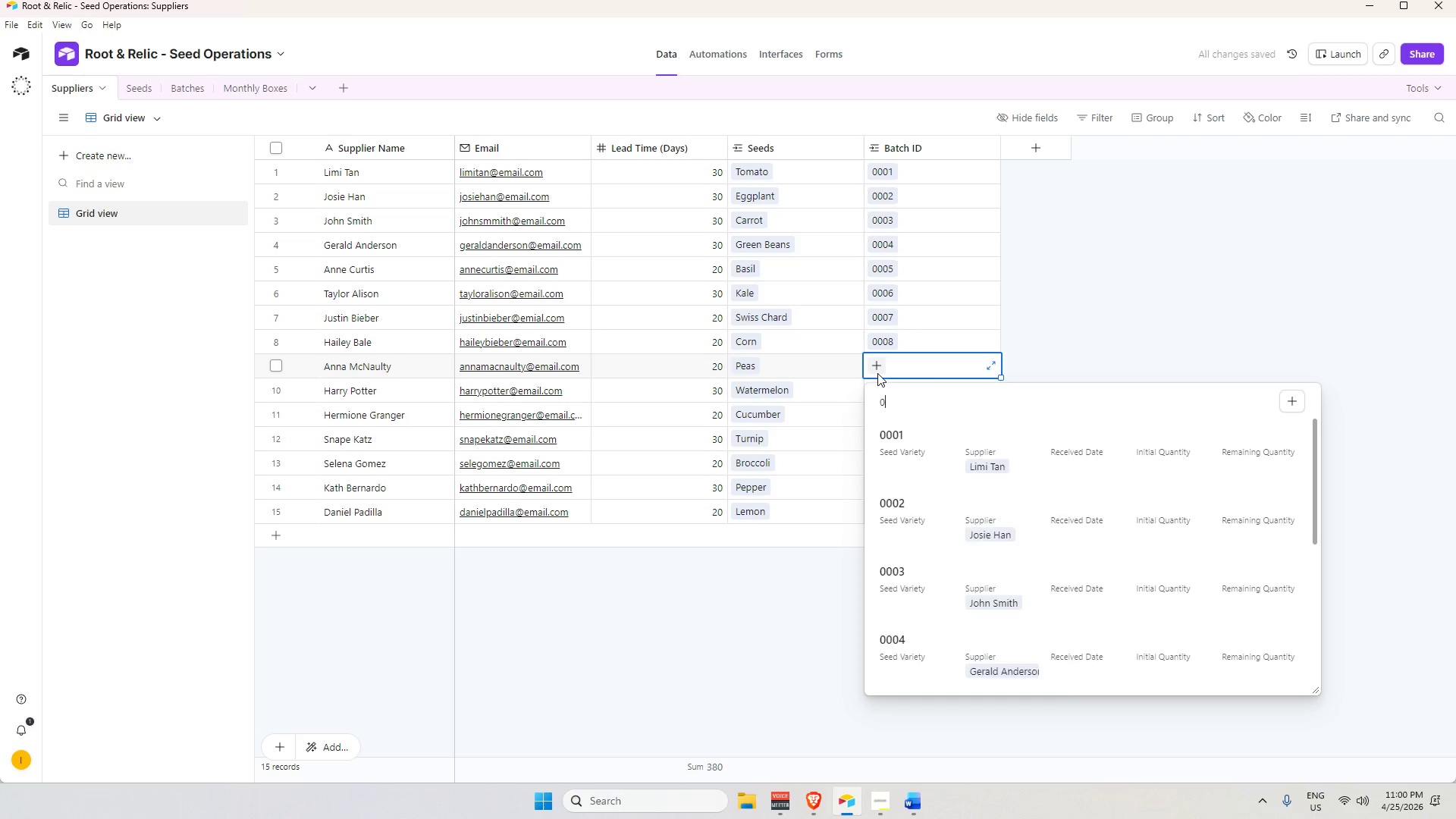 
key(Numpad0)
 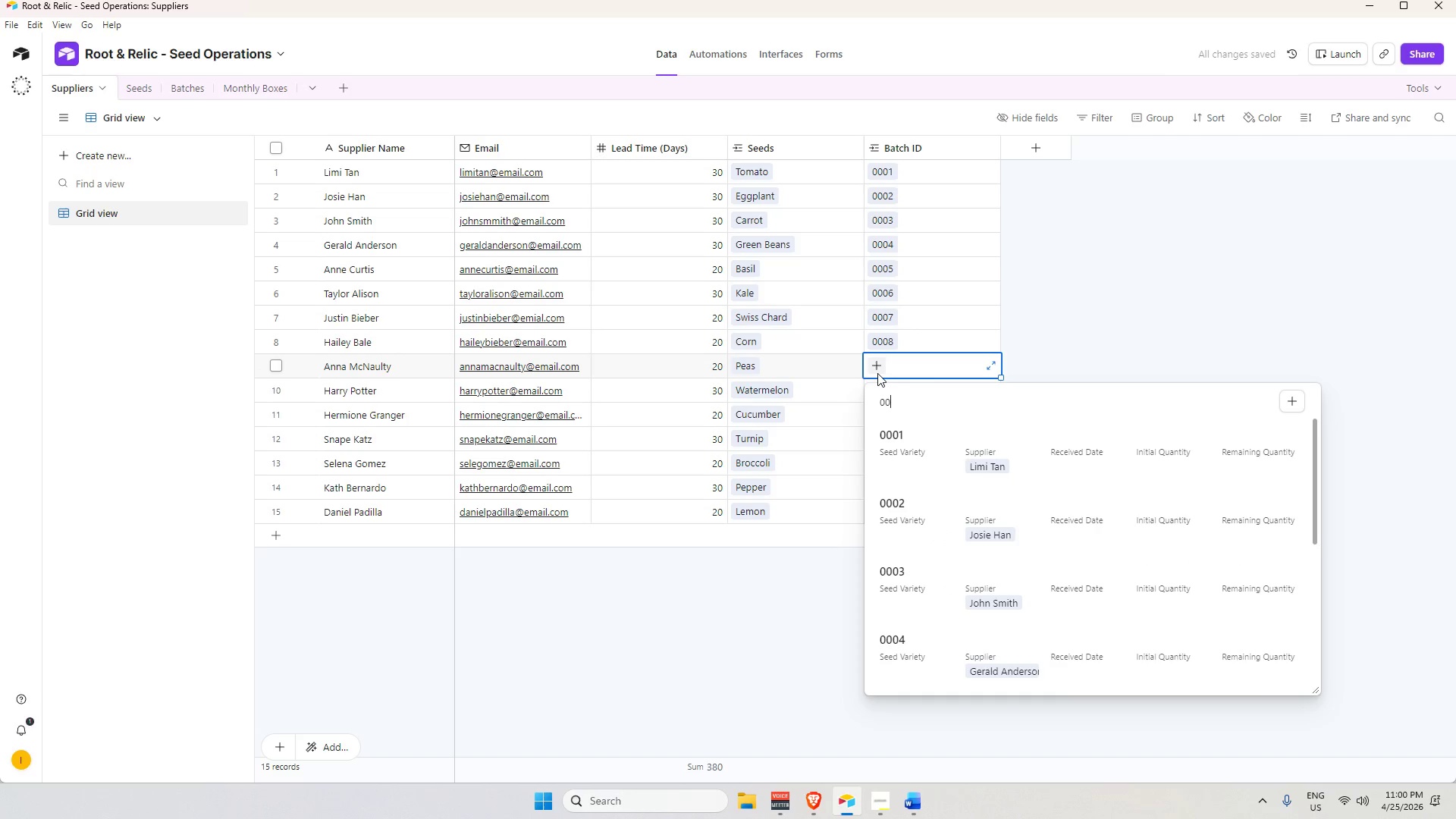 
key(Numpad0)
 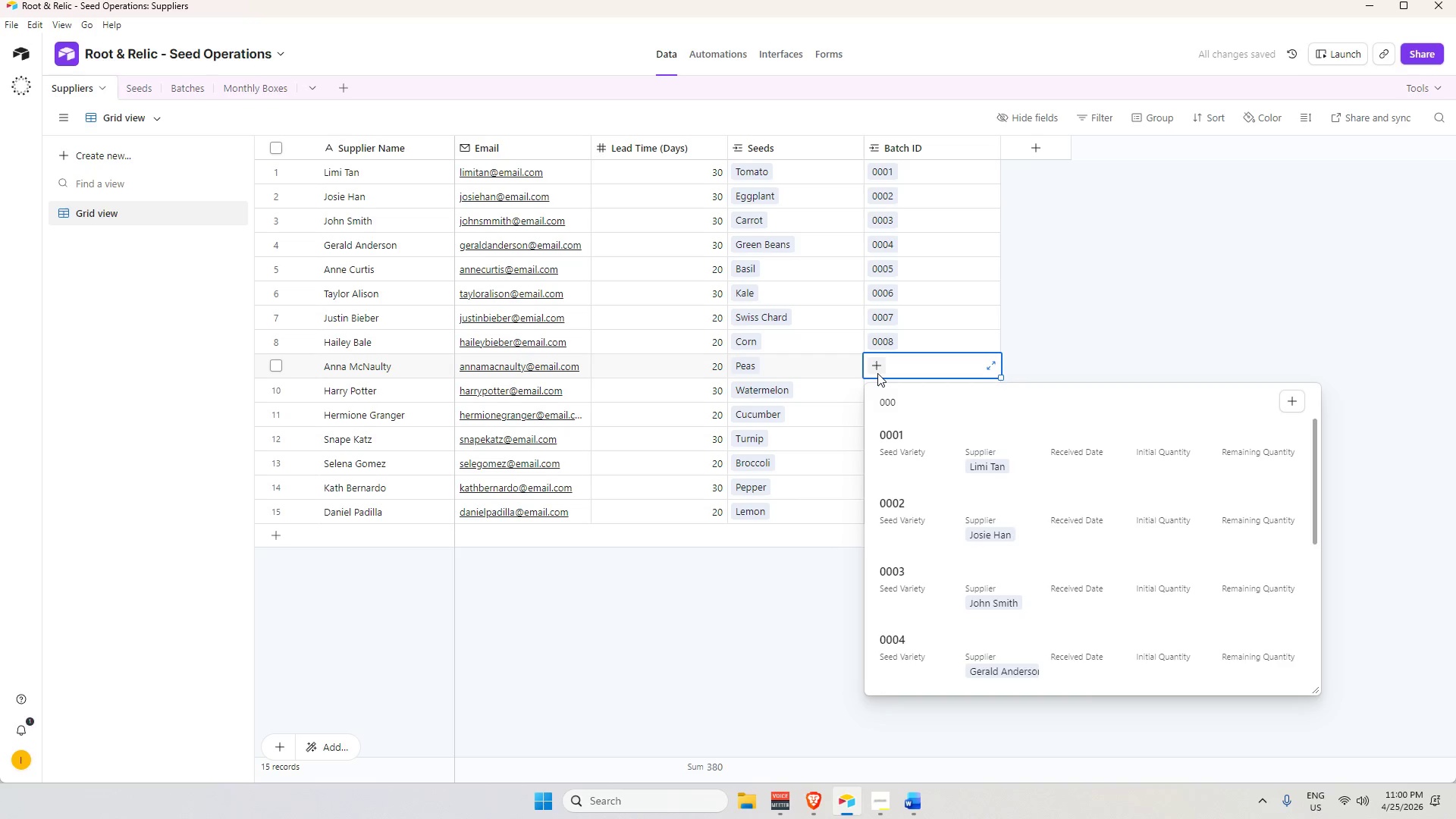 
key(Numpad9)
 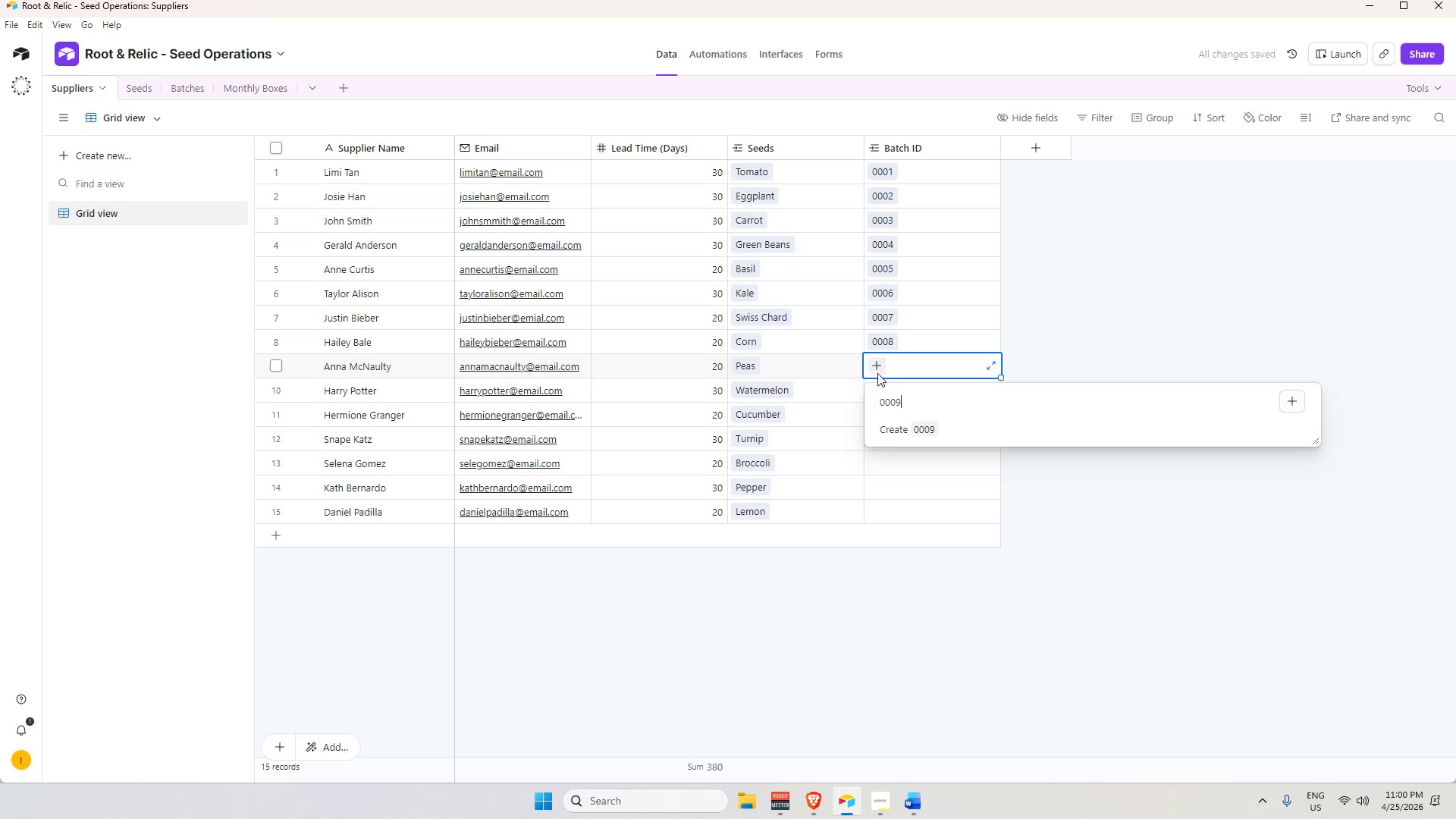 
key(Enter)
 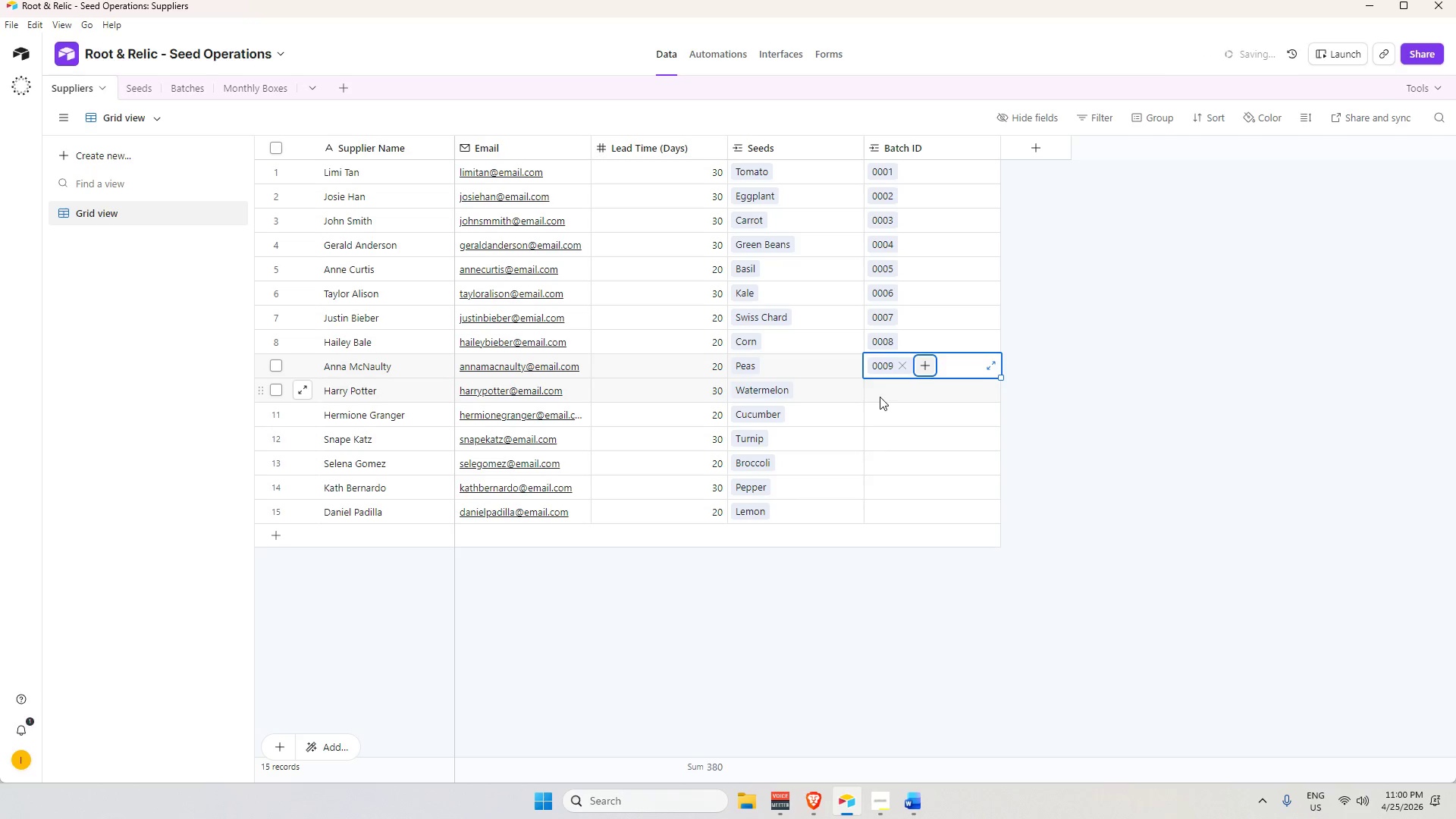 
double_click([877, 391])
 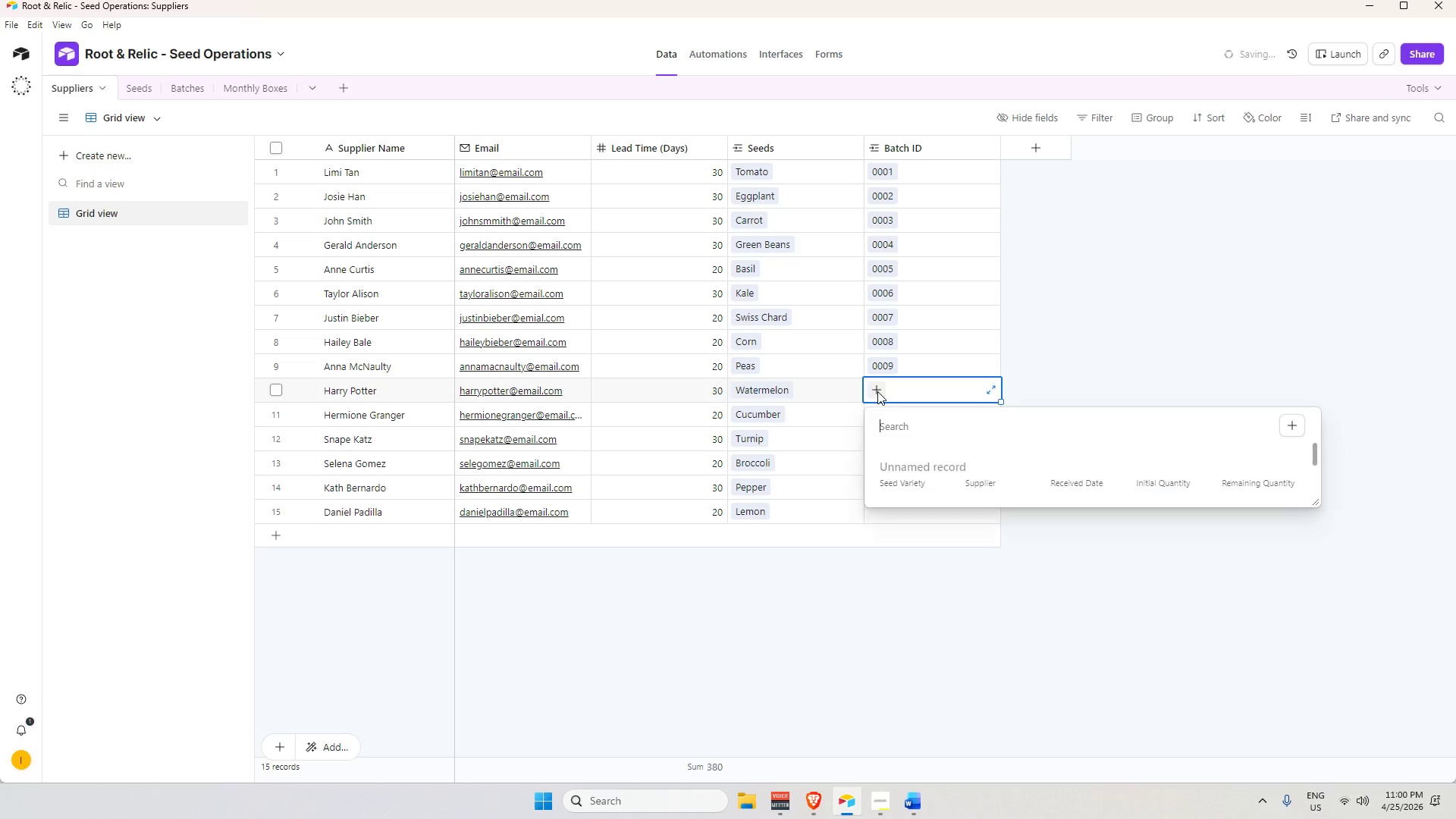 
key(Numpad0)
 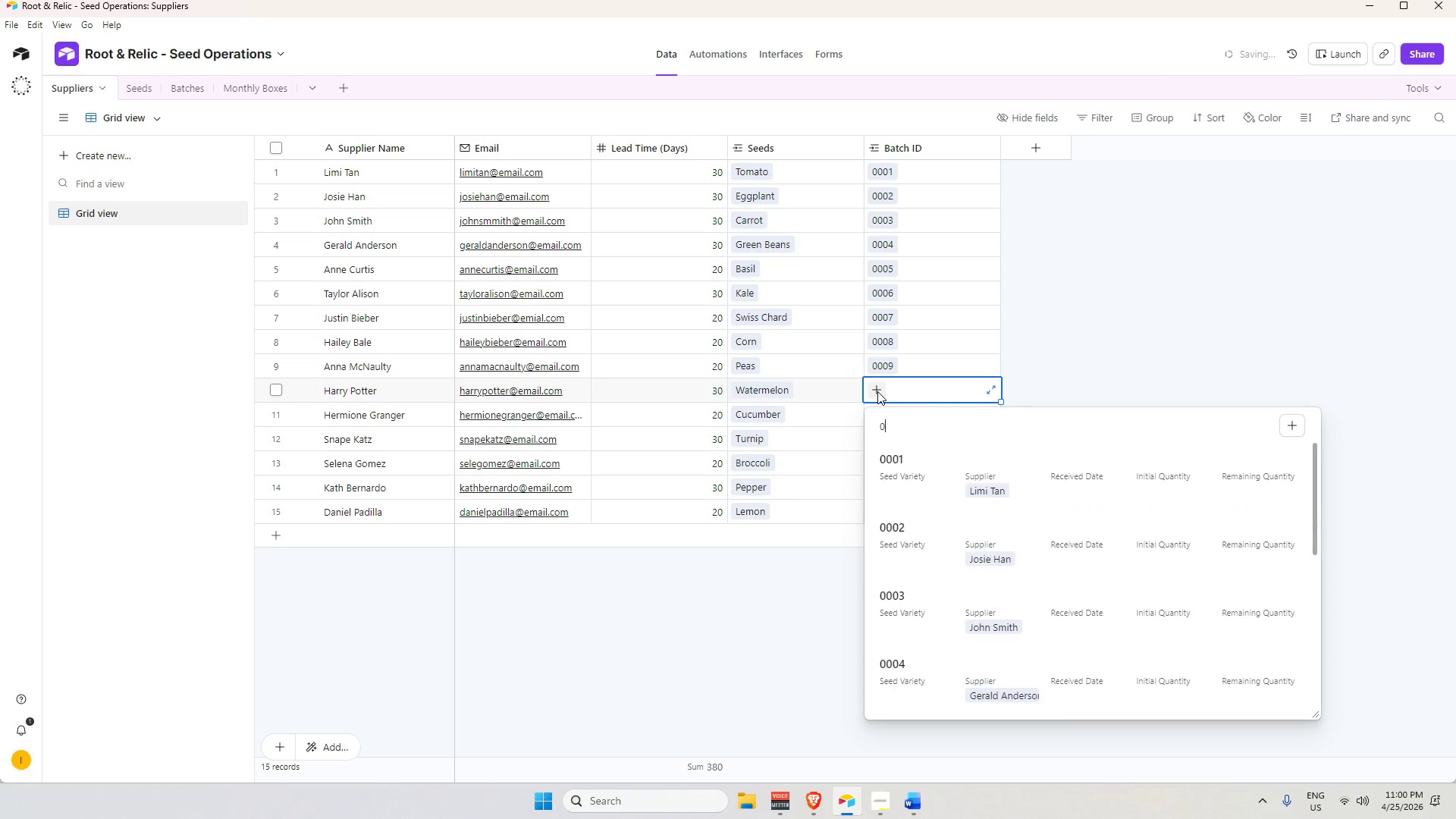 
key(Numpad0)
 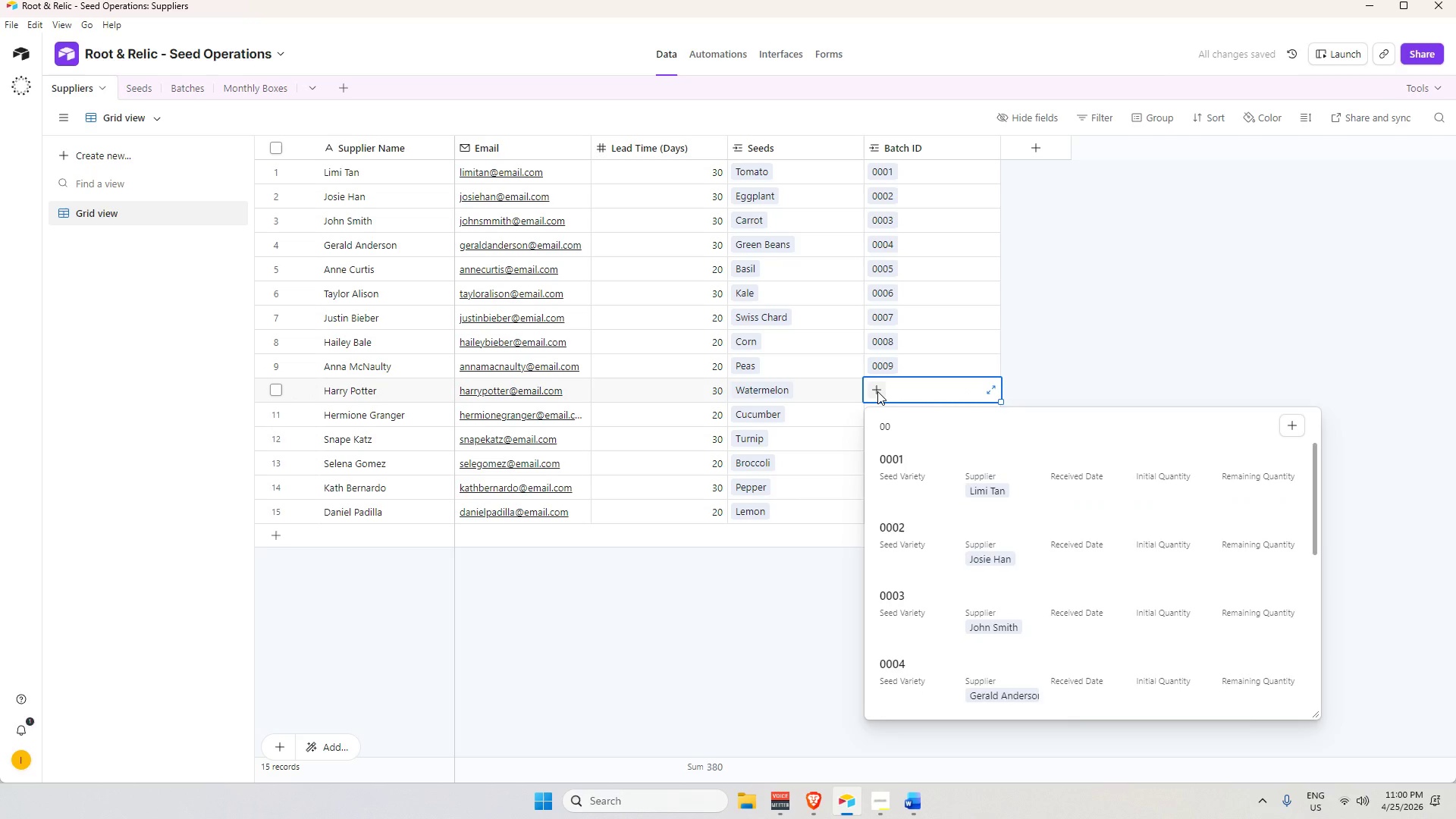 
key(Numpad1)
 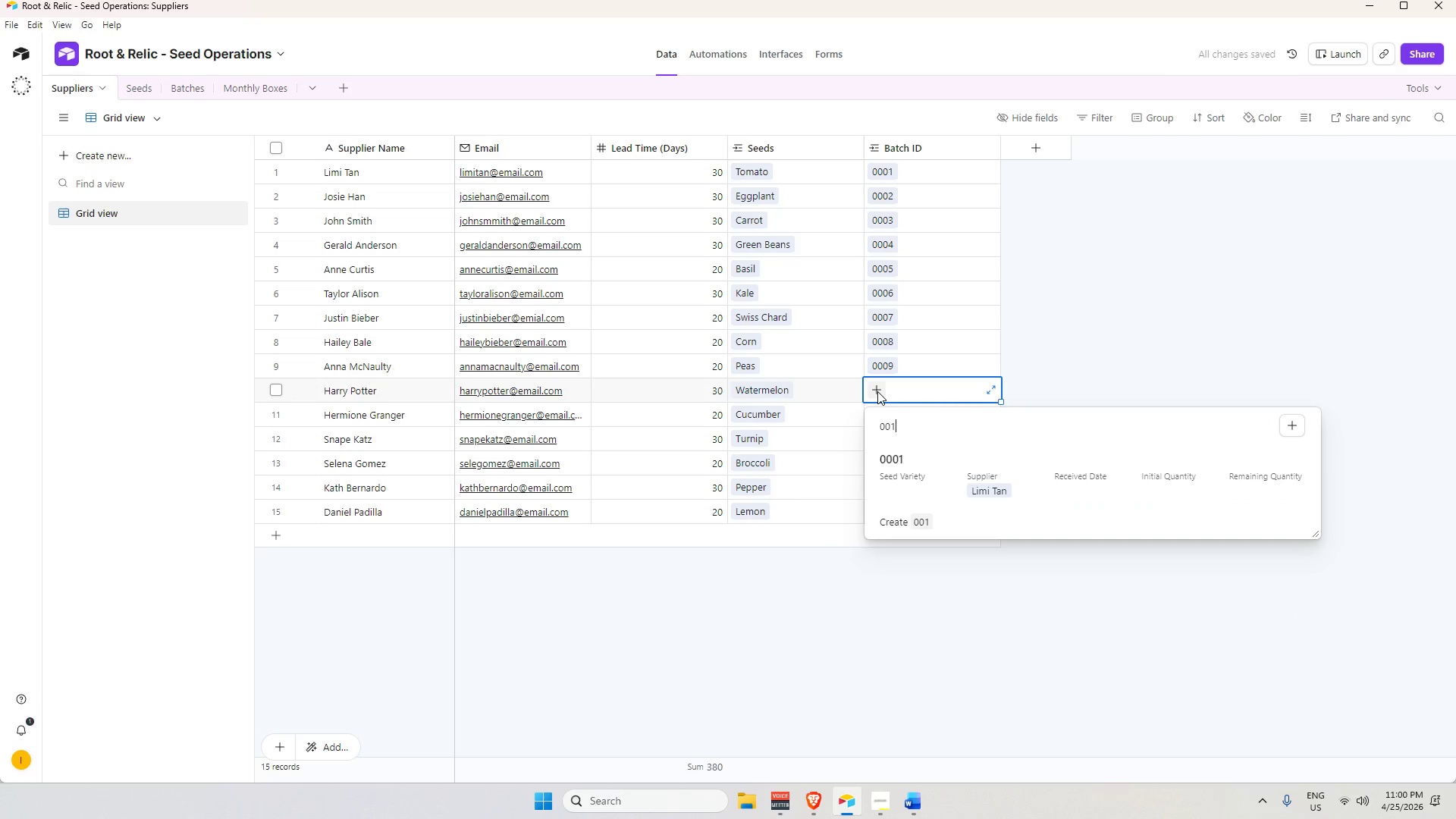 
key(Numpad0)
 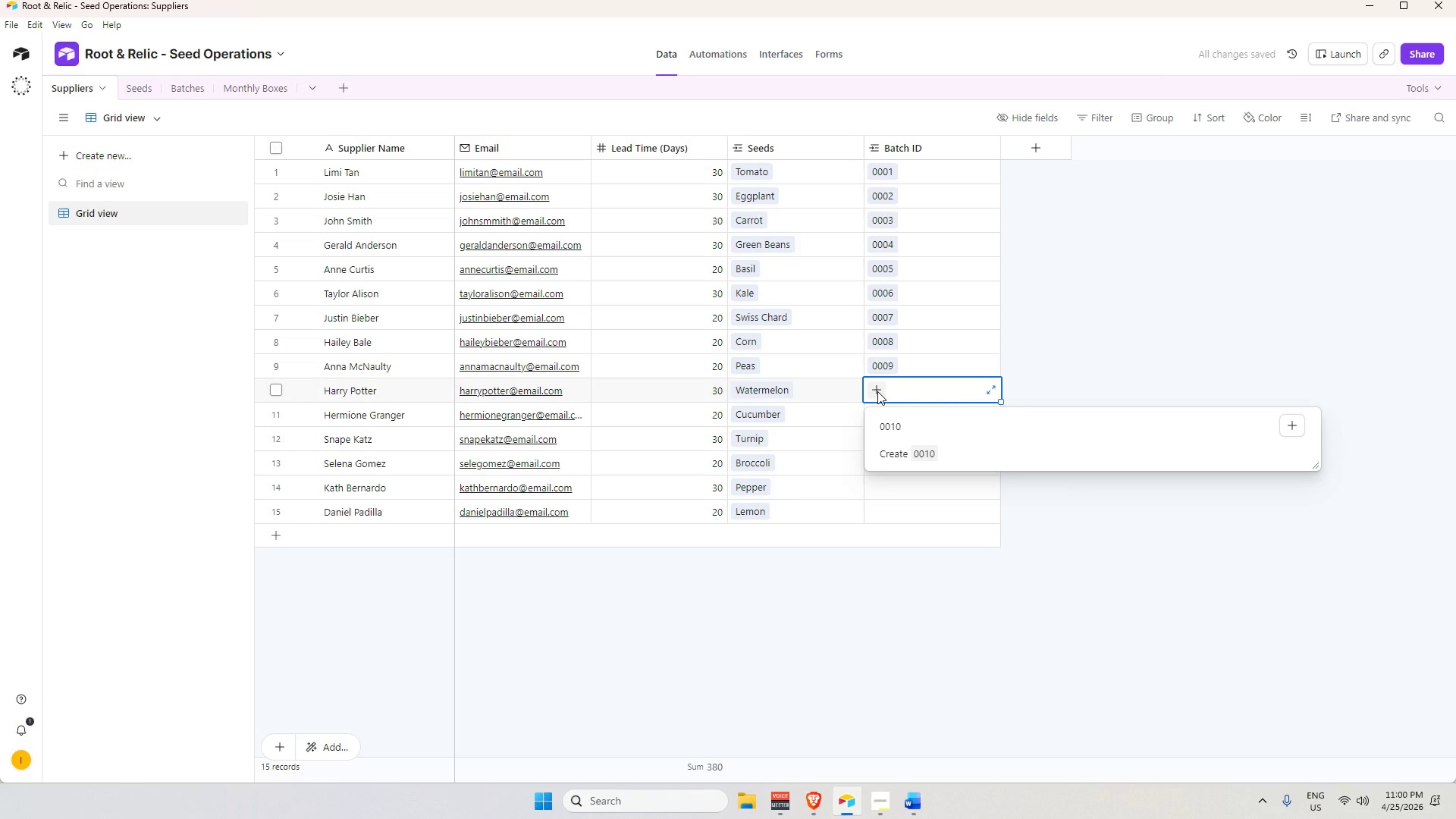 
key(Enter)
 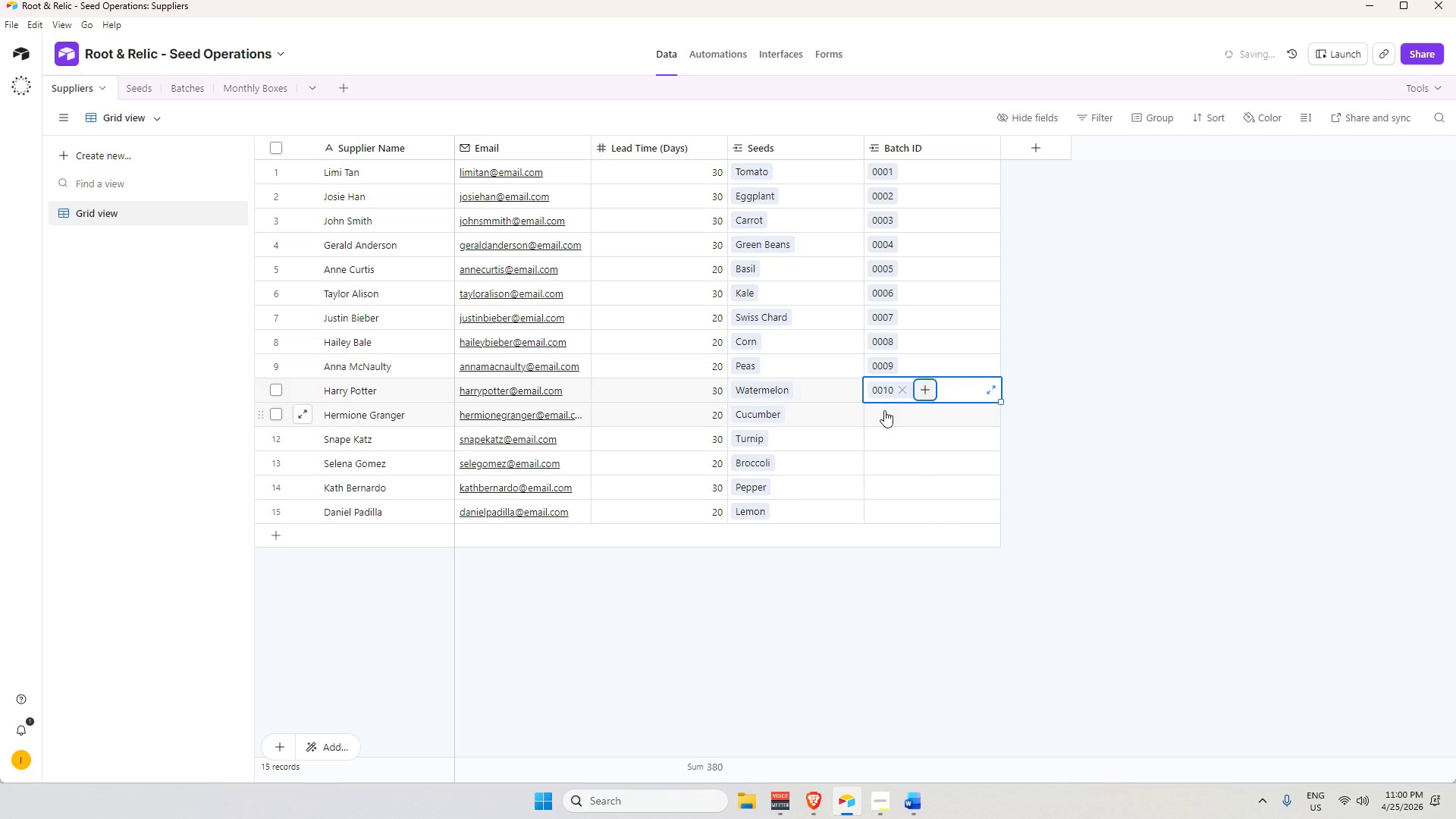 
double_click([884, 411])
 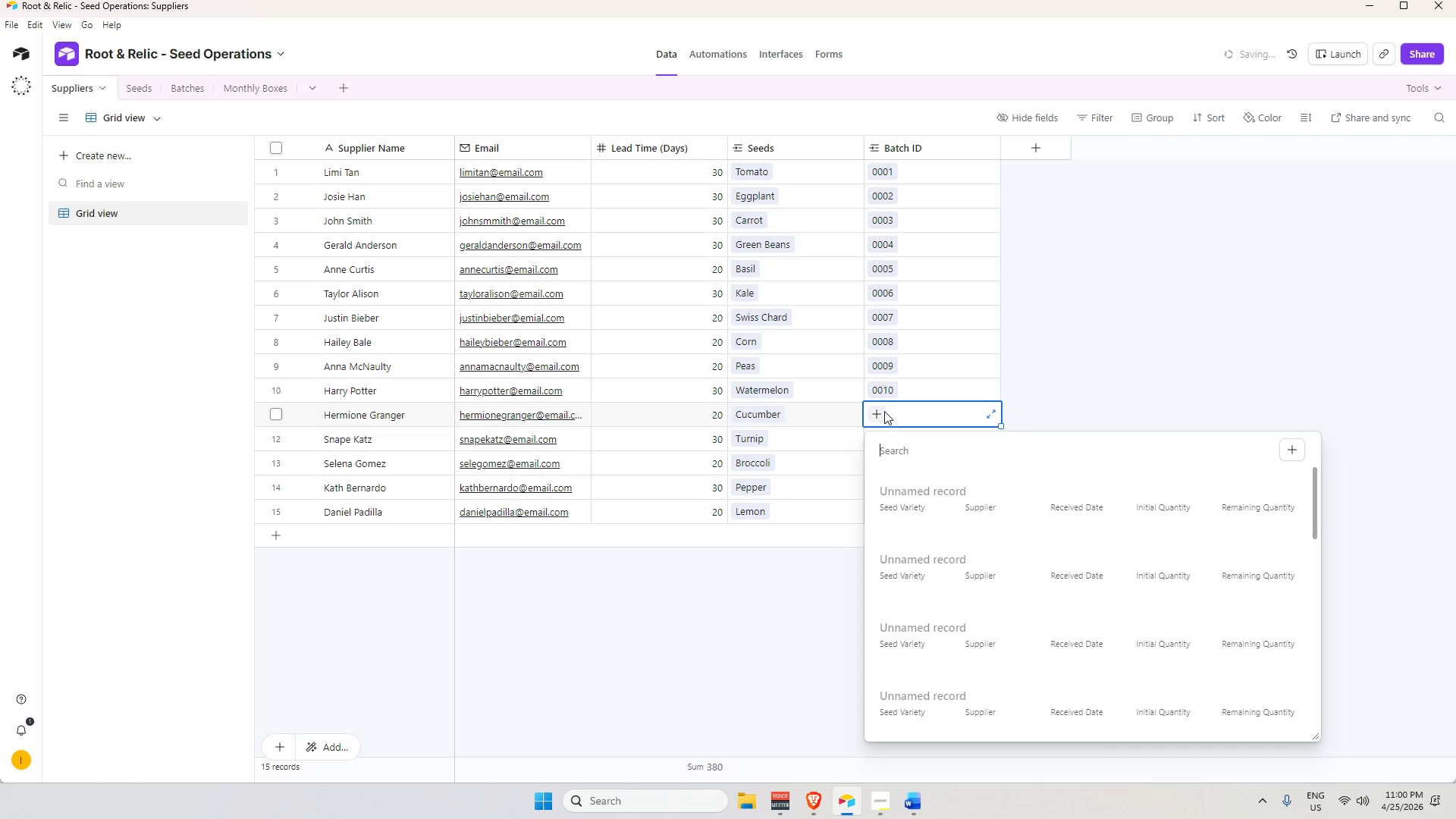 
key(Numpad0)
 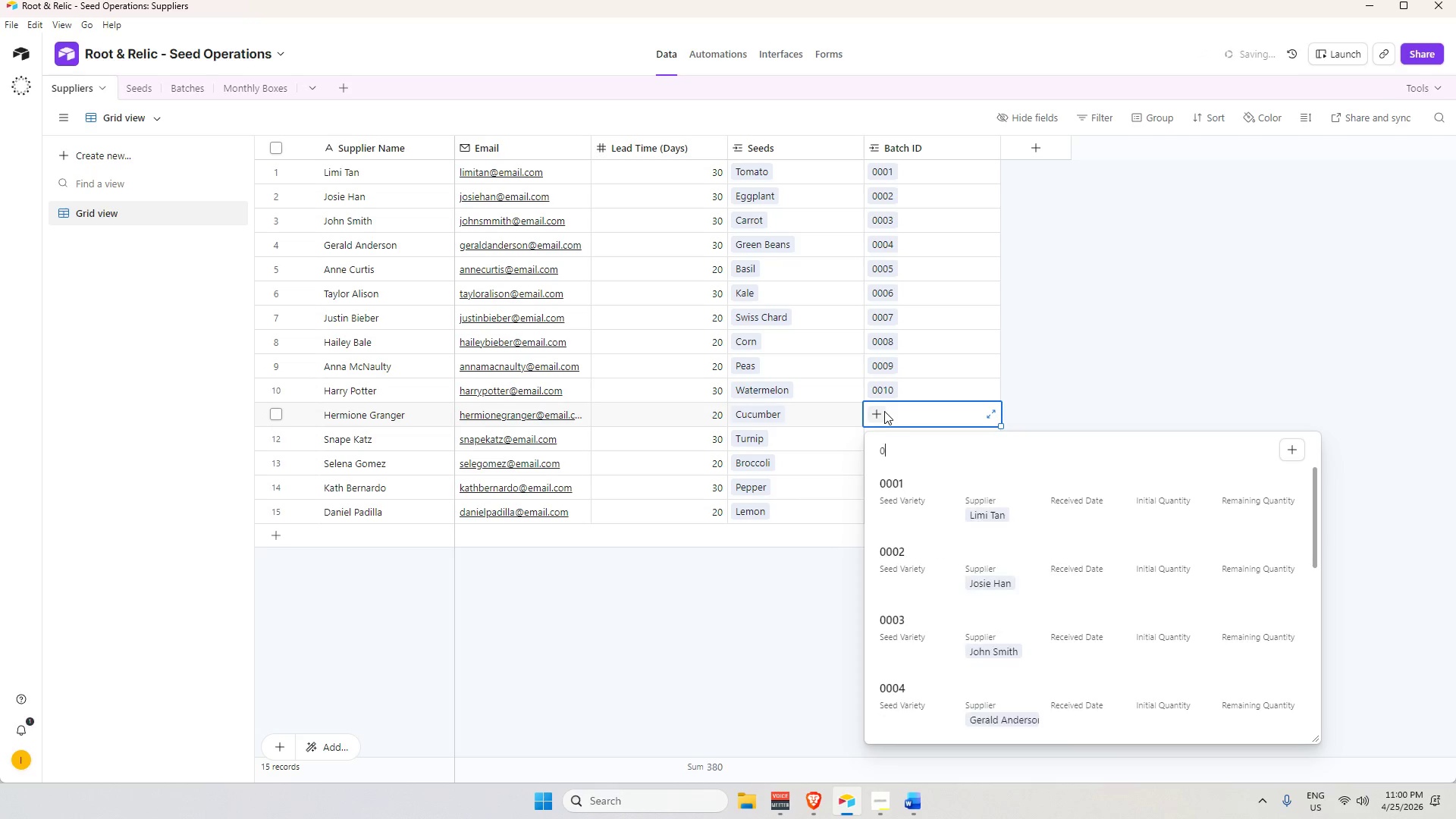 
key(Numpad0)
 